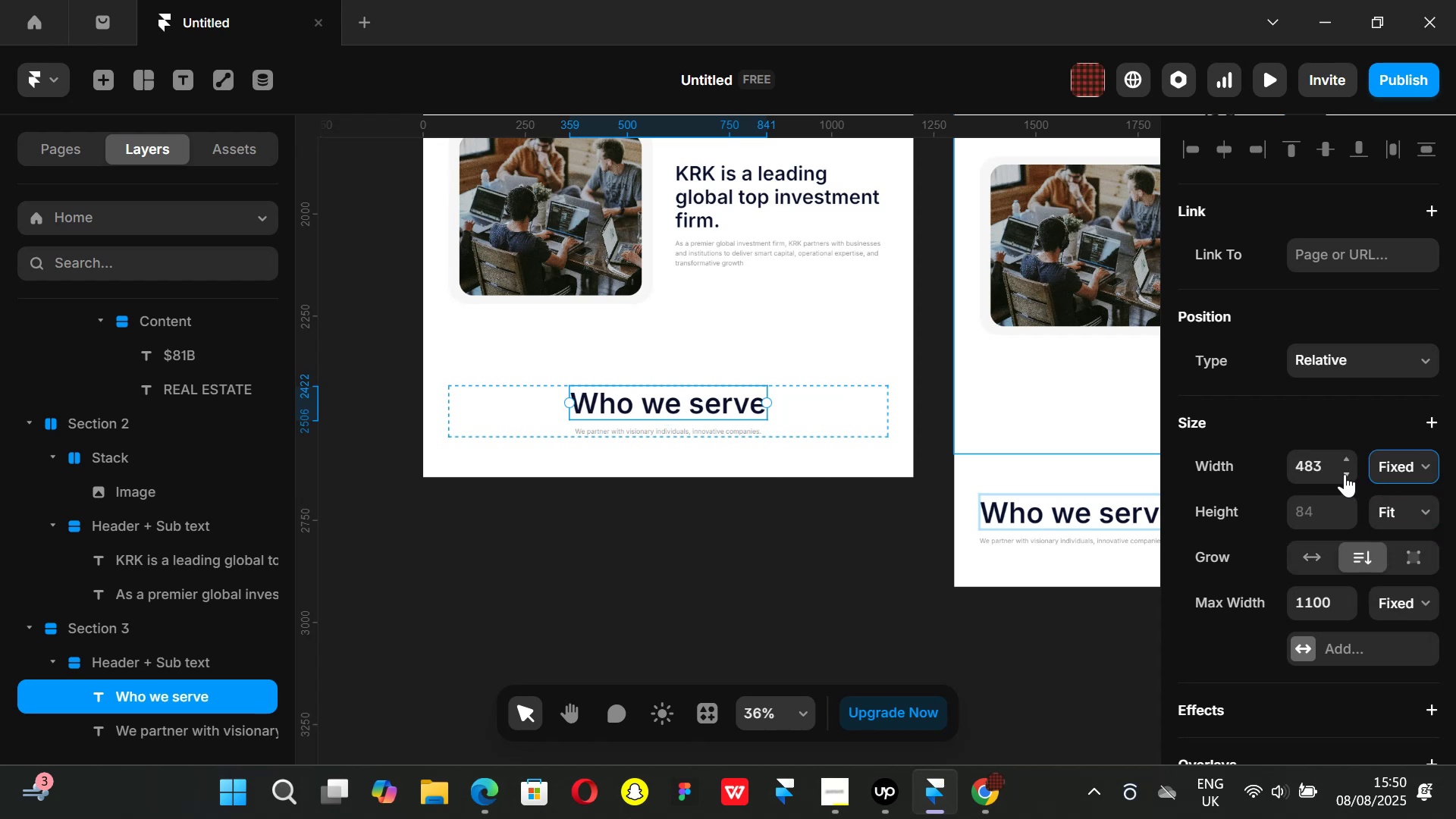 
left_click_drag(start_coordinate=[1348, 472], to_coordinate=[1336, 256])
 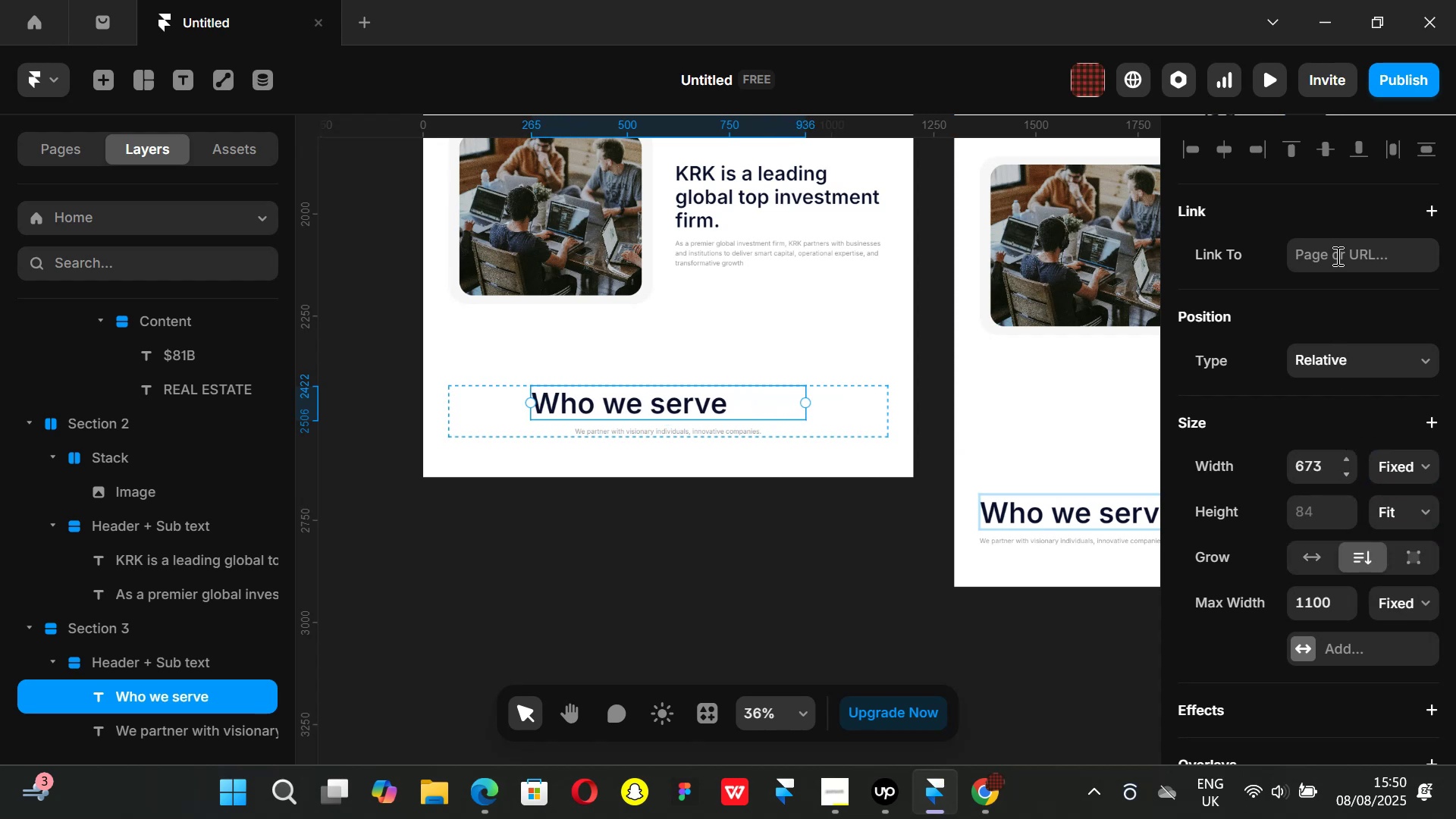 
key(Control+Z)
 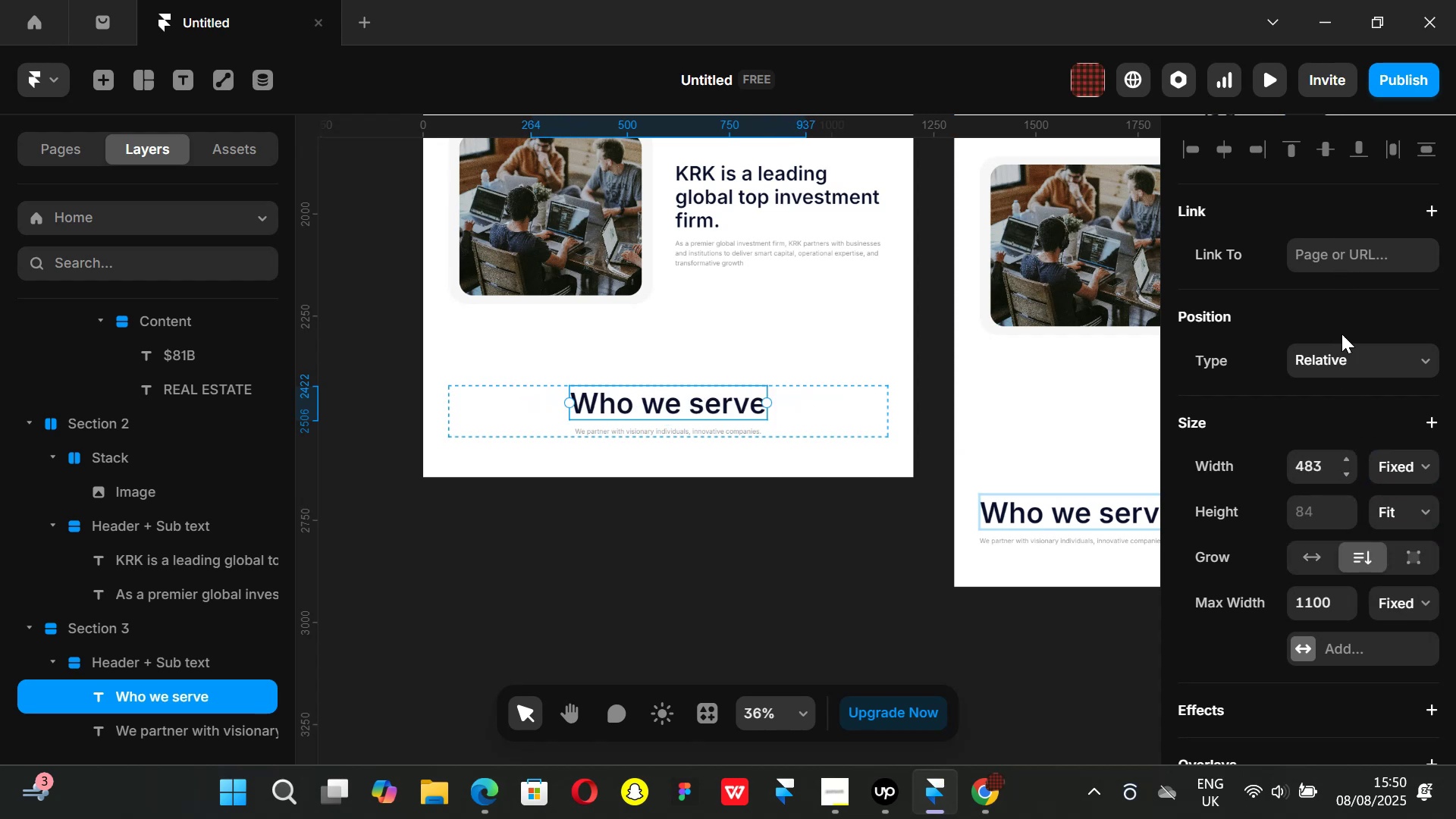 
key(Control+ControlLeft)
 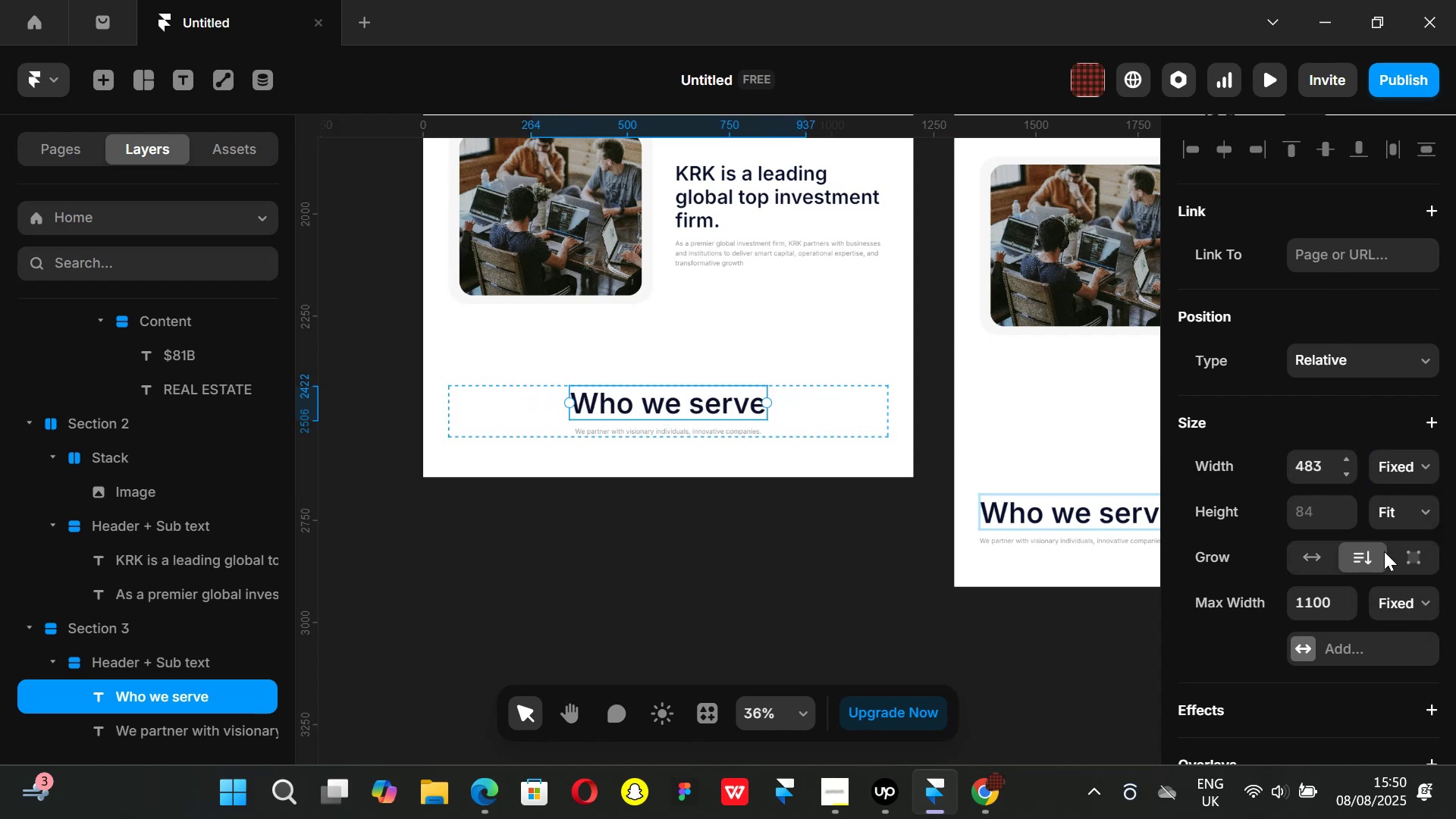 
key(Control+Z)
 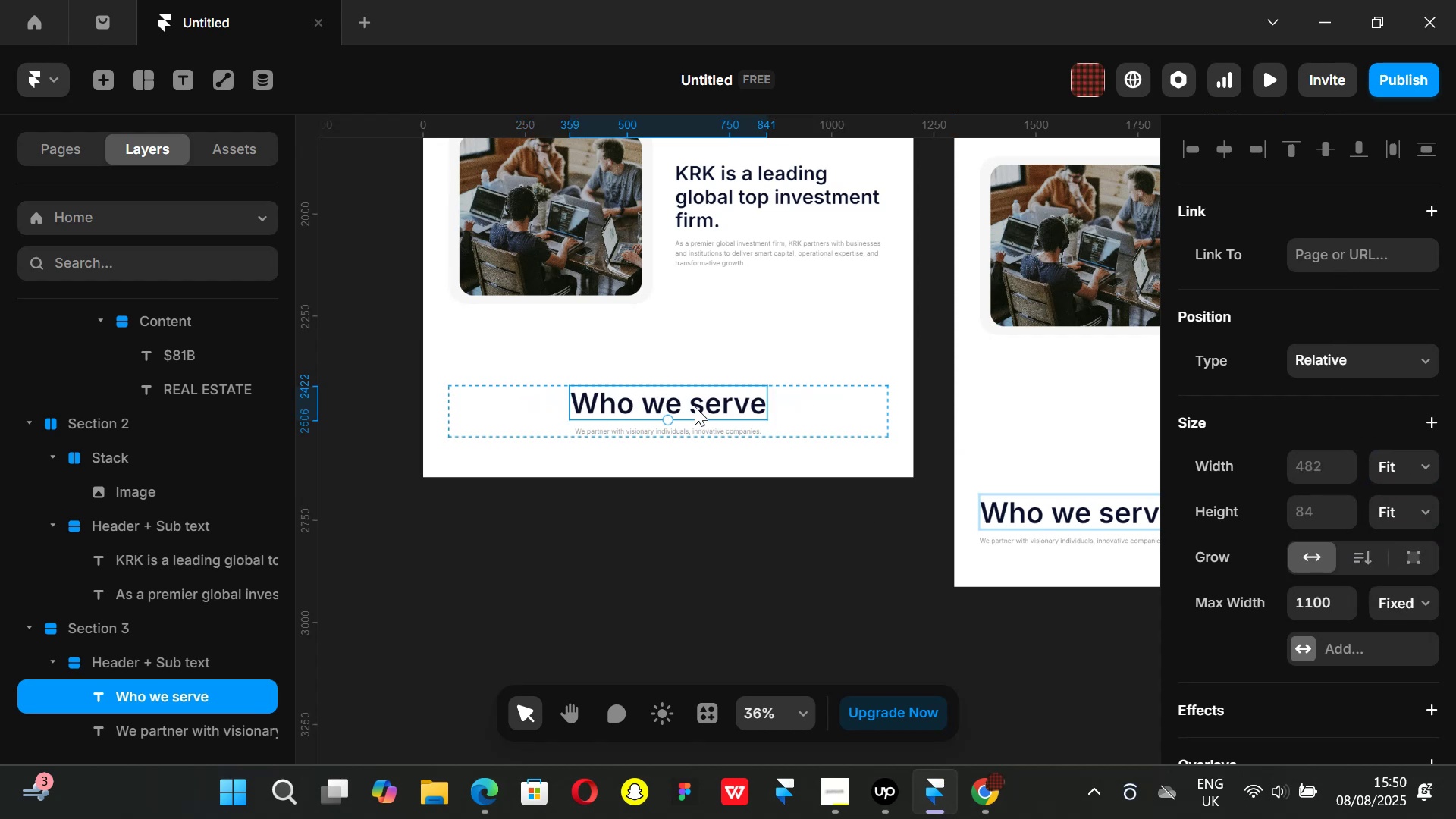 
double_click([695, 406])
 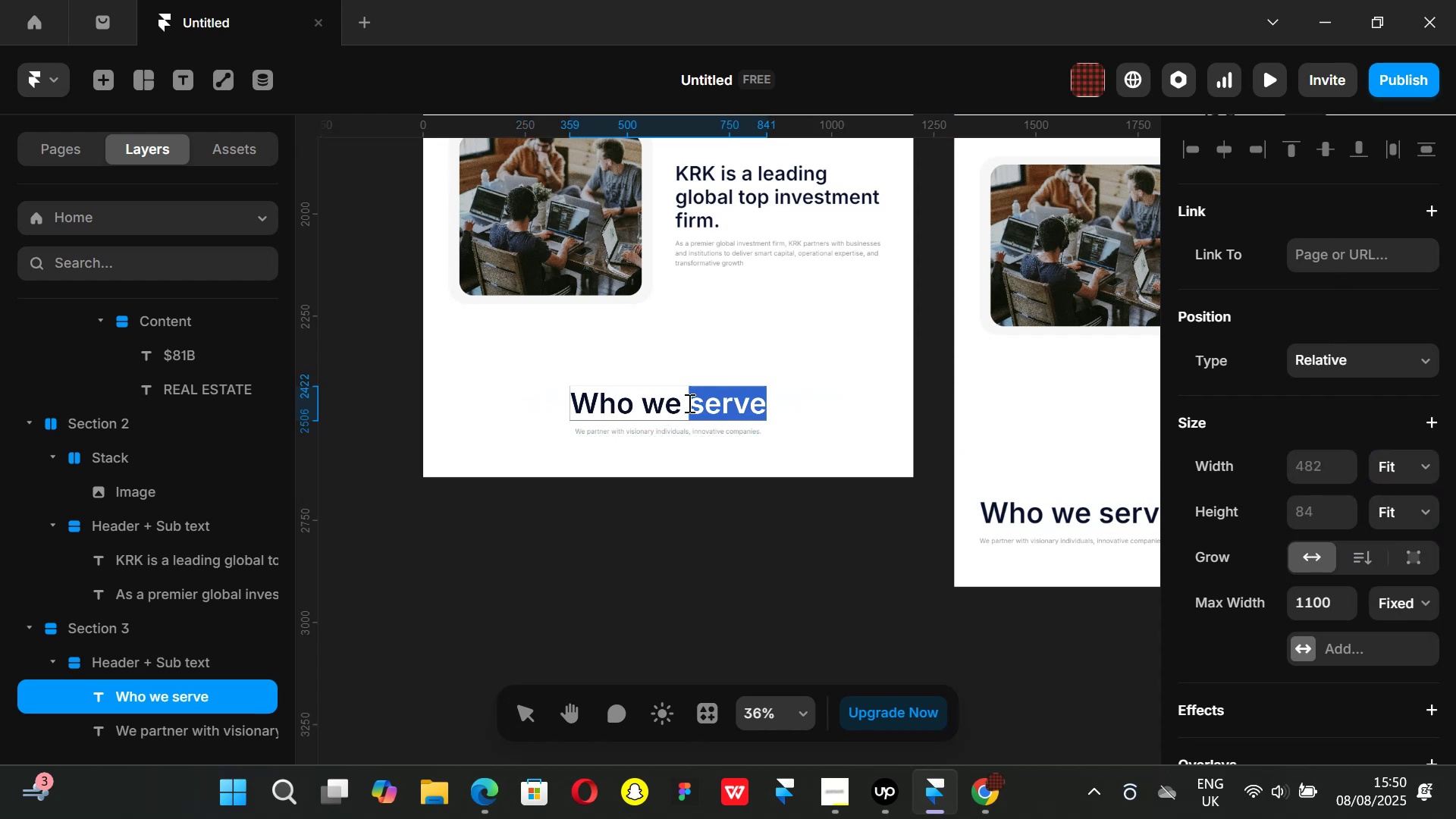 
triple_click([688, 403])
 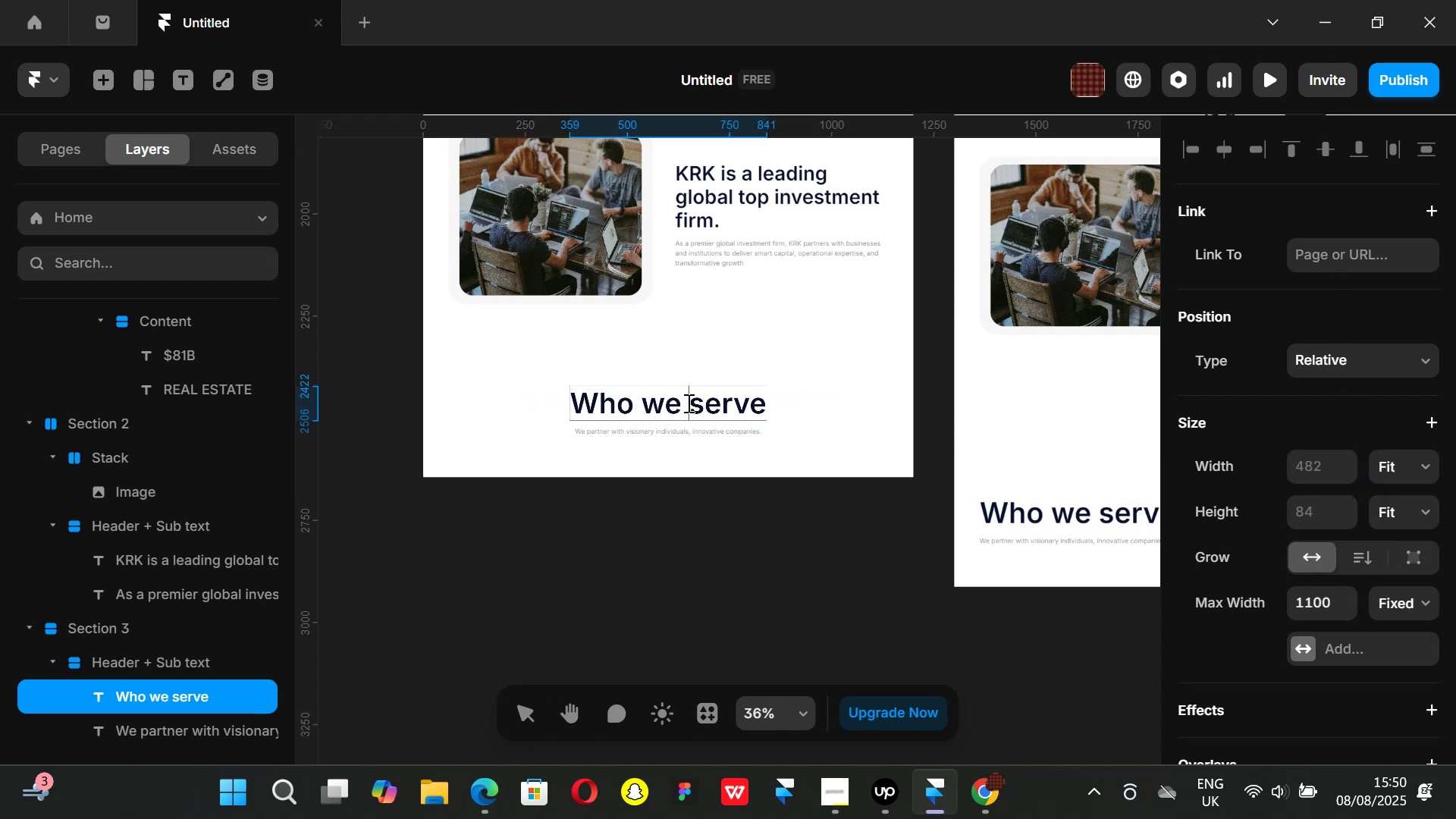 
key(Shift+ShiftLeft)
 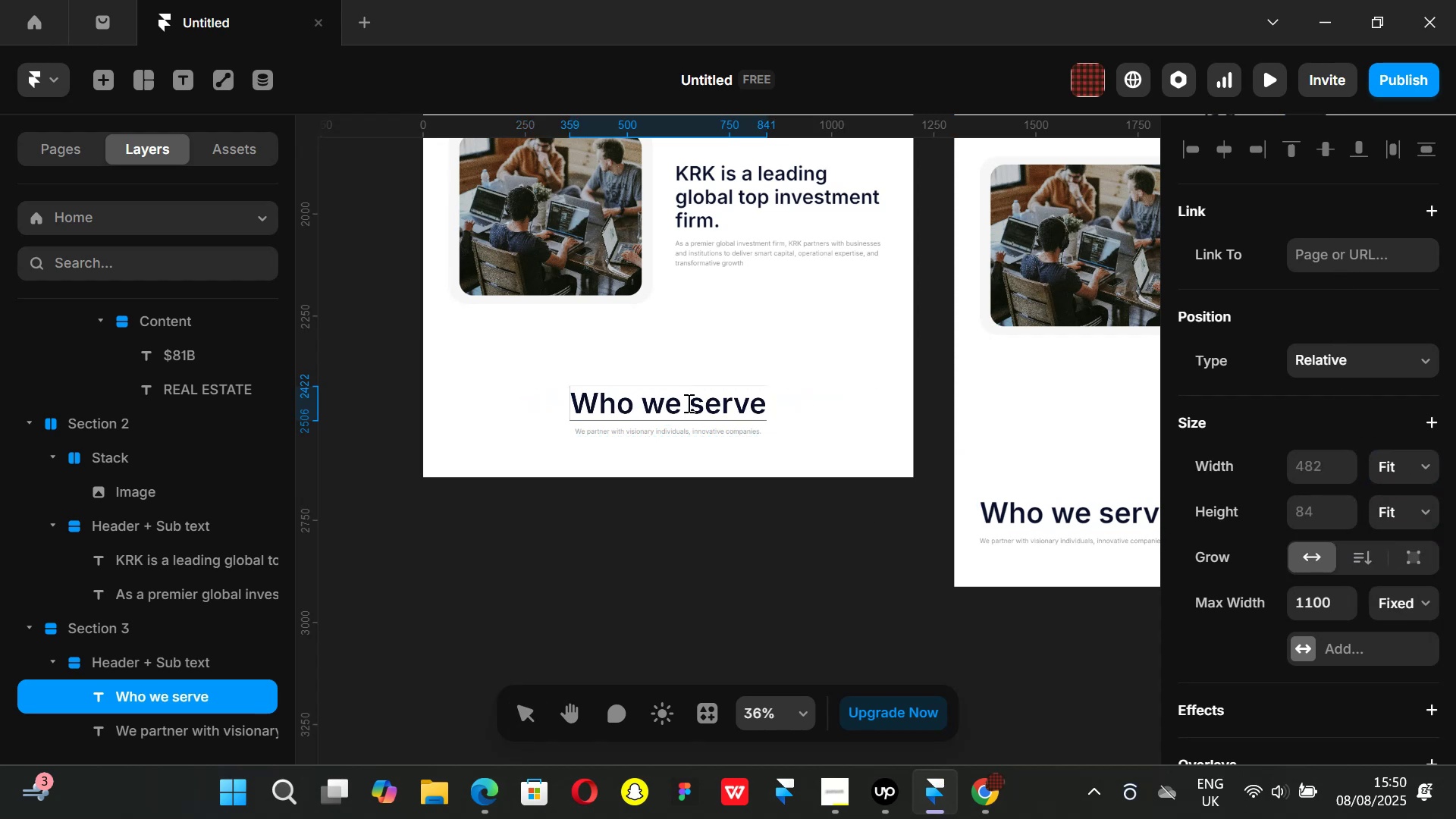 
key(Shift+Enter)
 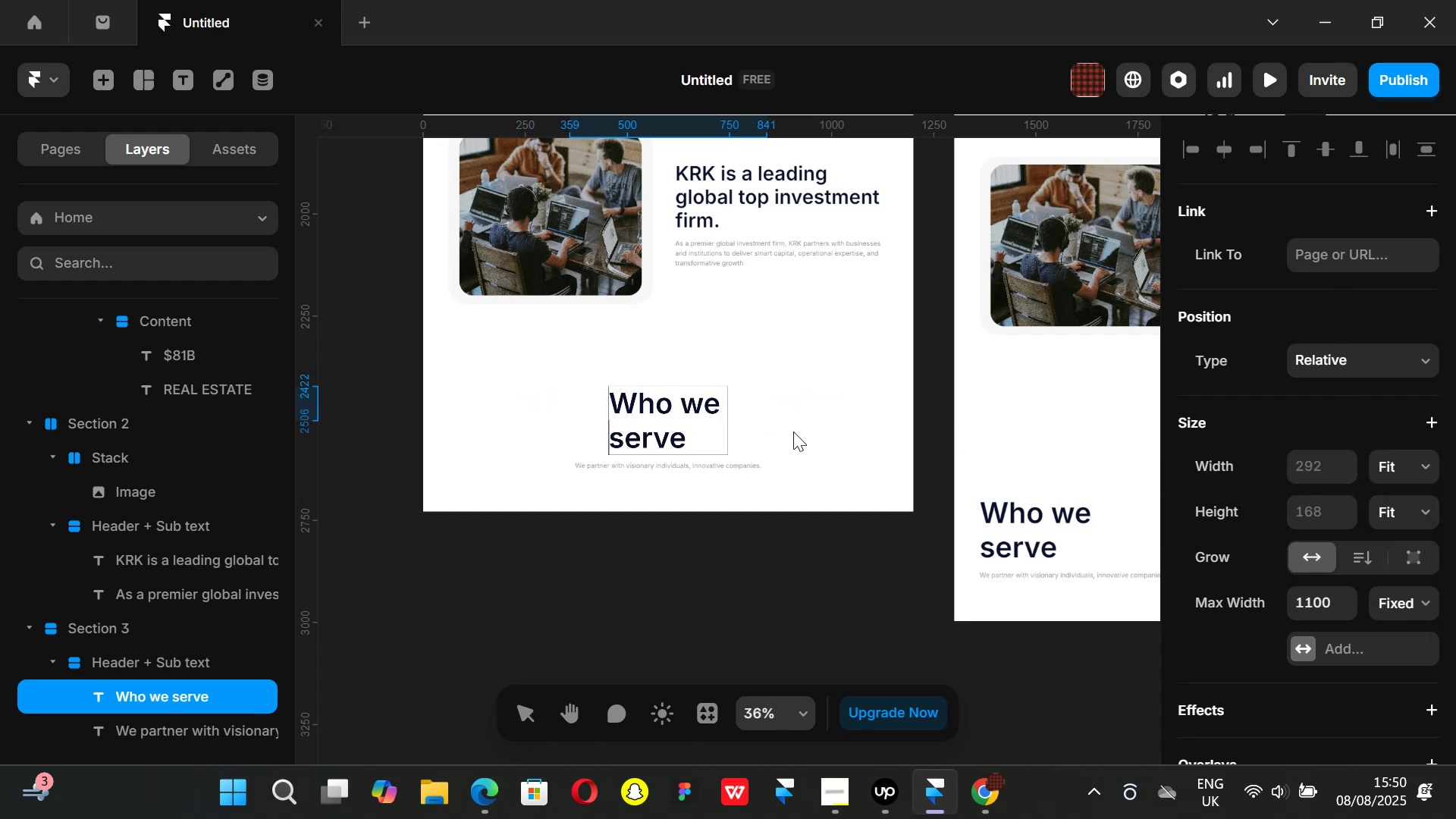 
left_click([708, 557])
 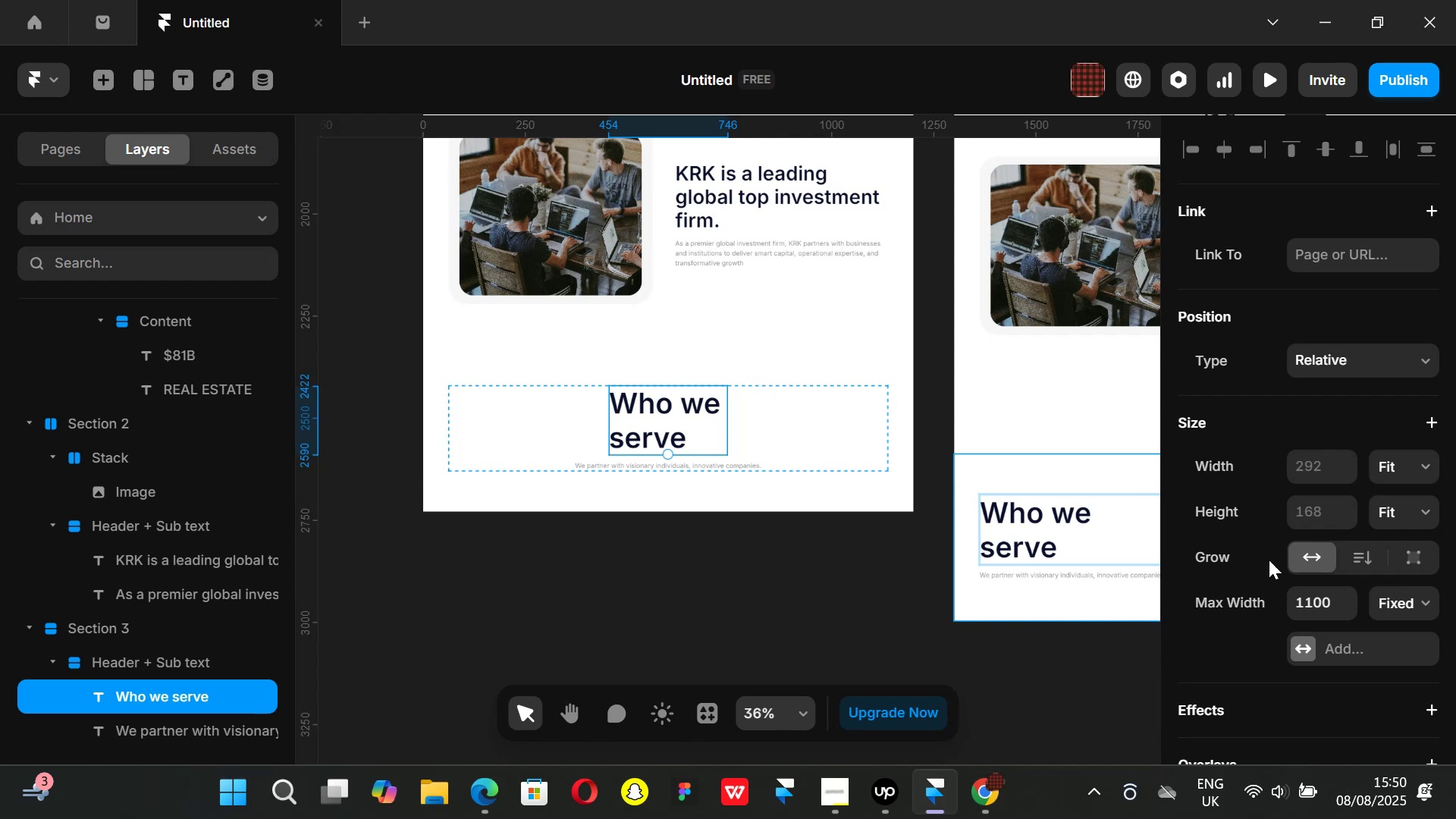 
scroll: coordinate [1330, 560], scroll_direction: down, amount: 4.0
 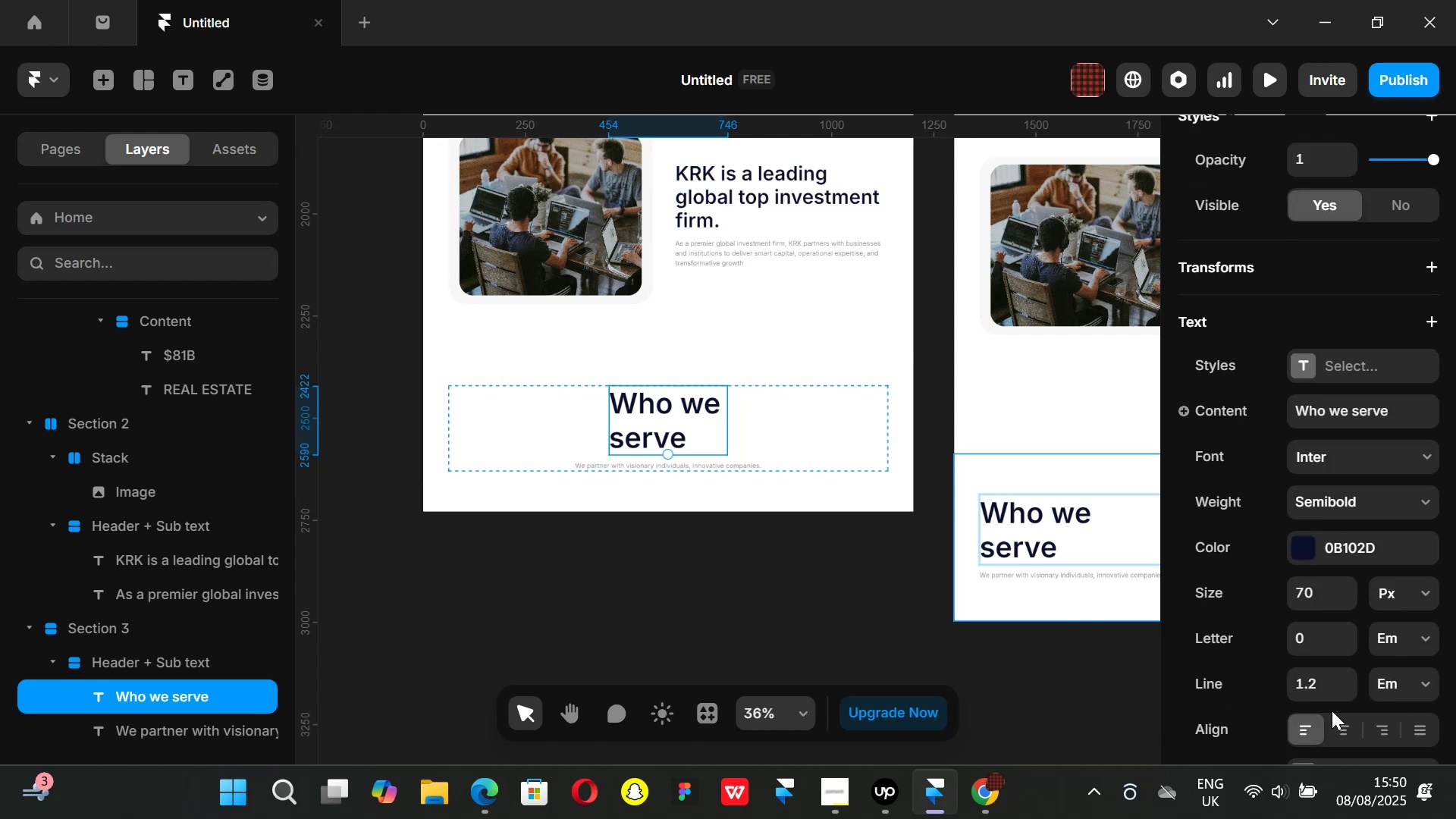 
left_click([1343, 734])
 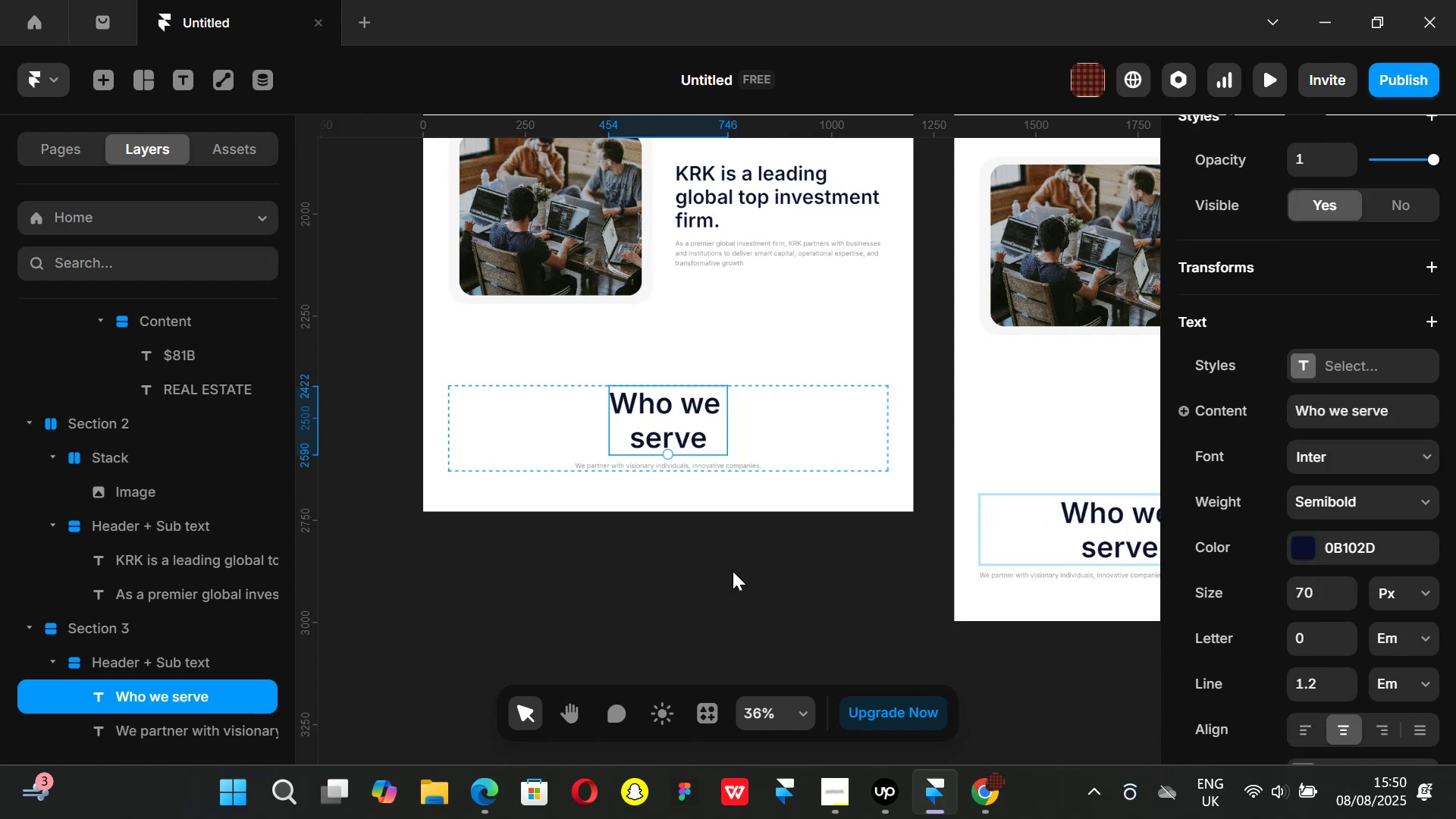 
left_click([975, 799])
 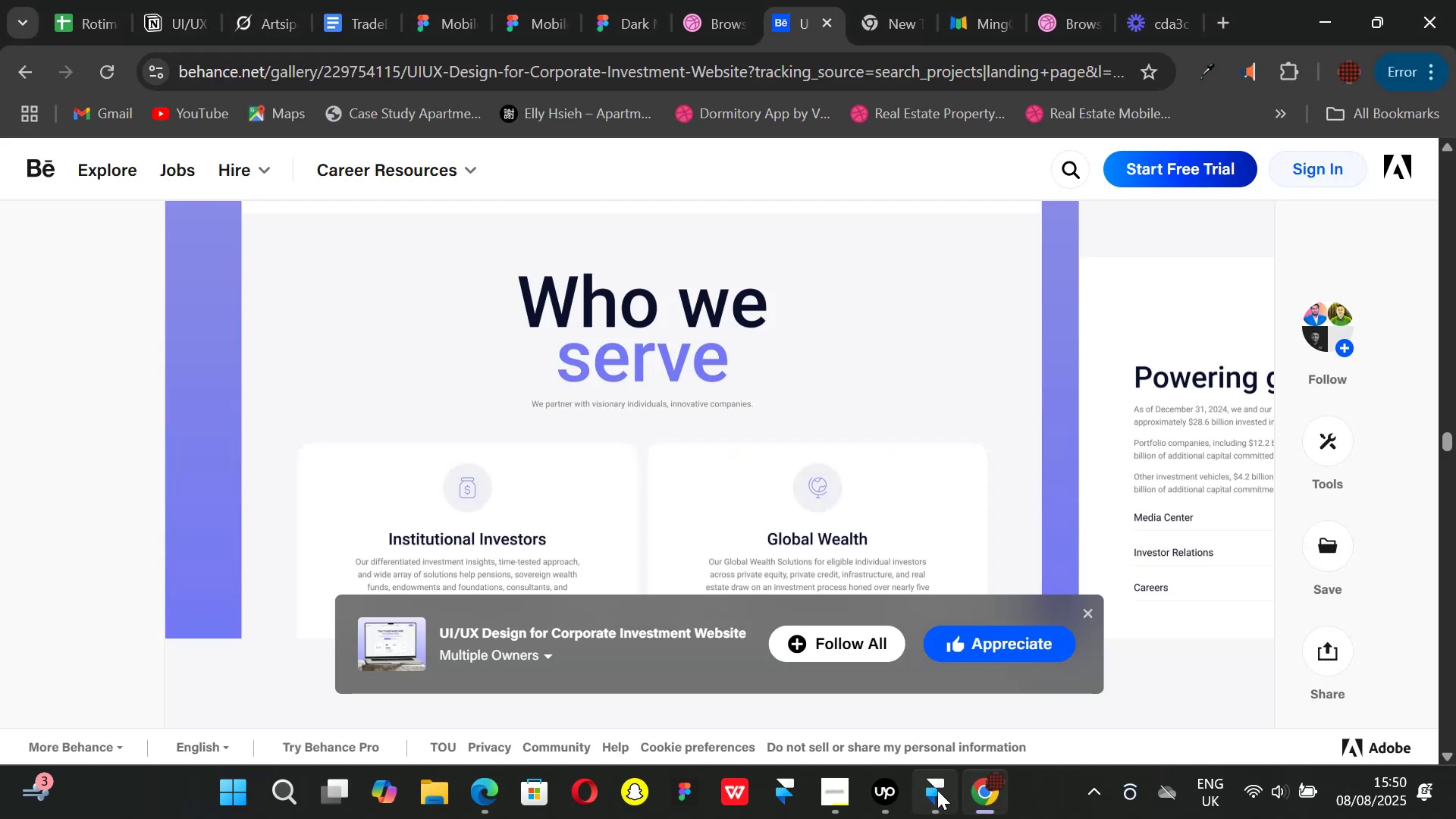 
left_click([937, 790])
 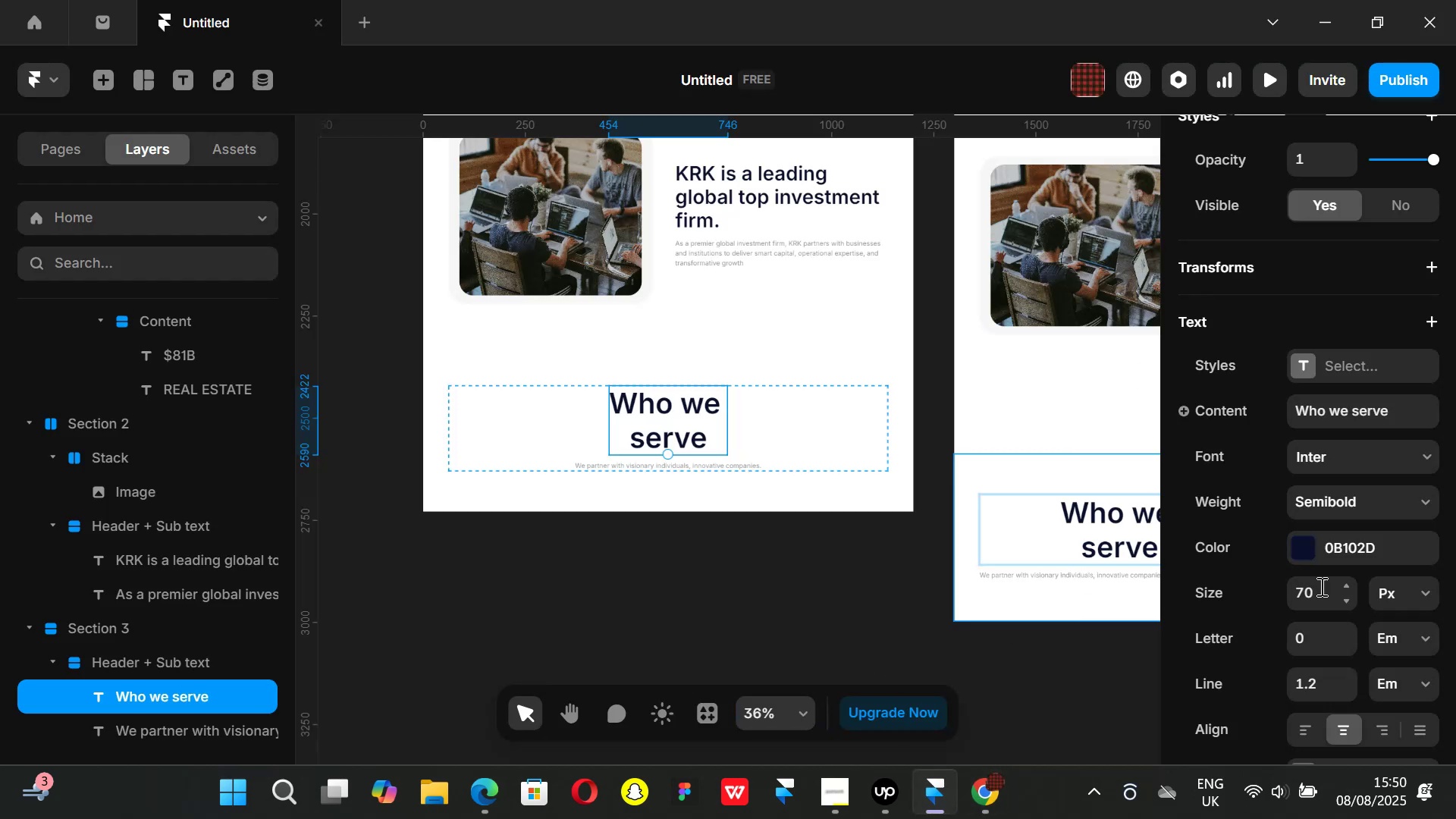 
left_click([1319, 597])
 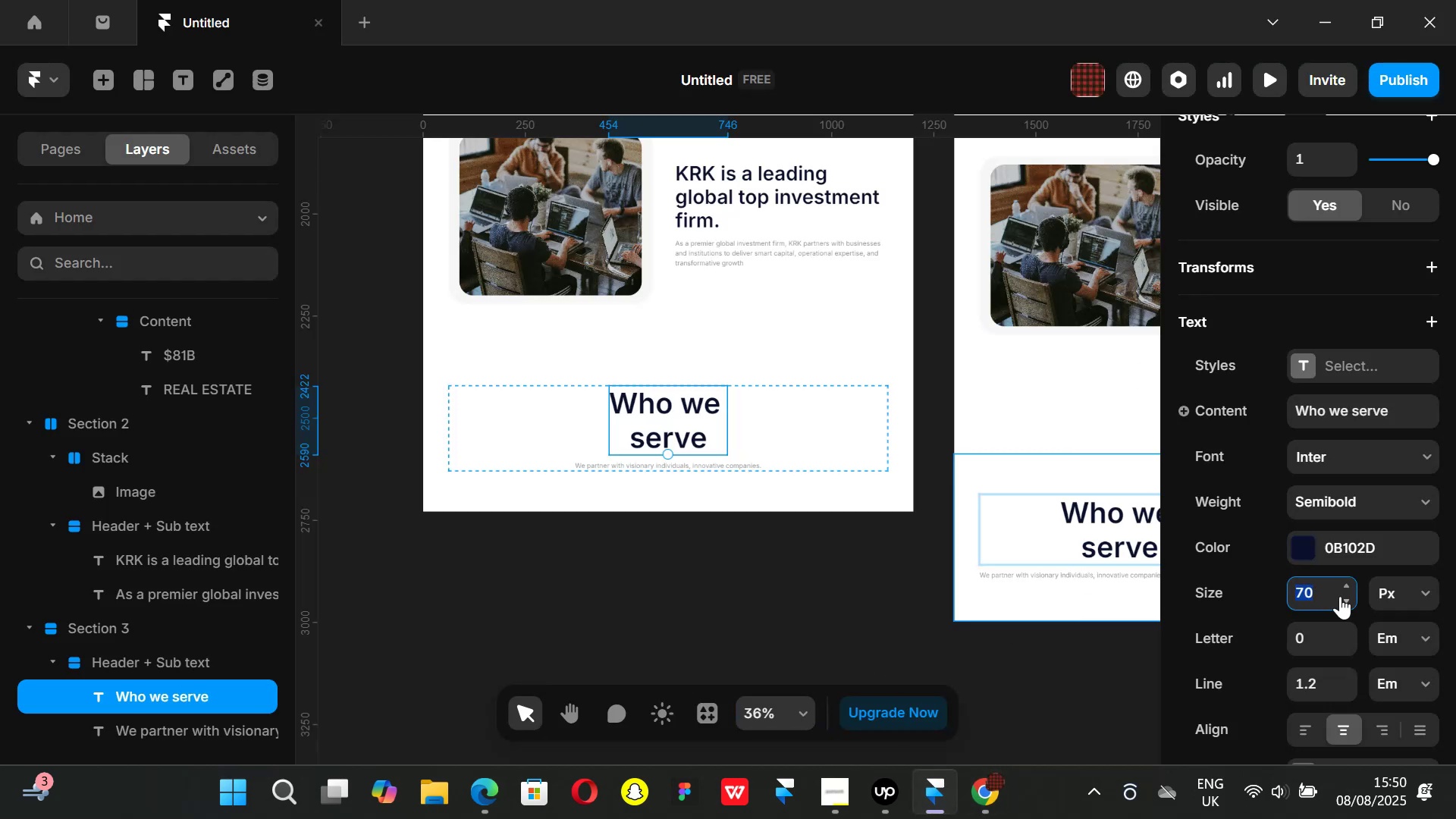 
left_click_drag(start_coordinate=[1346, 592], to_coordinate=[1345, 573])
 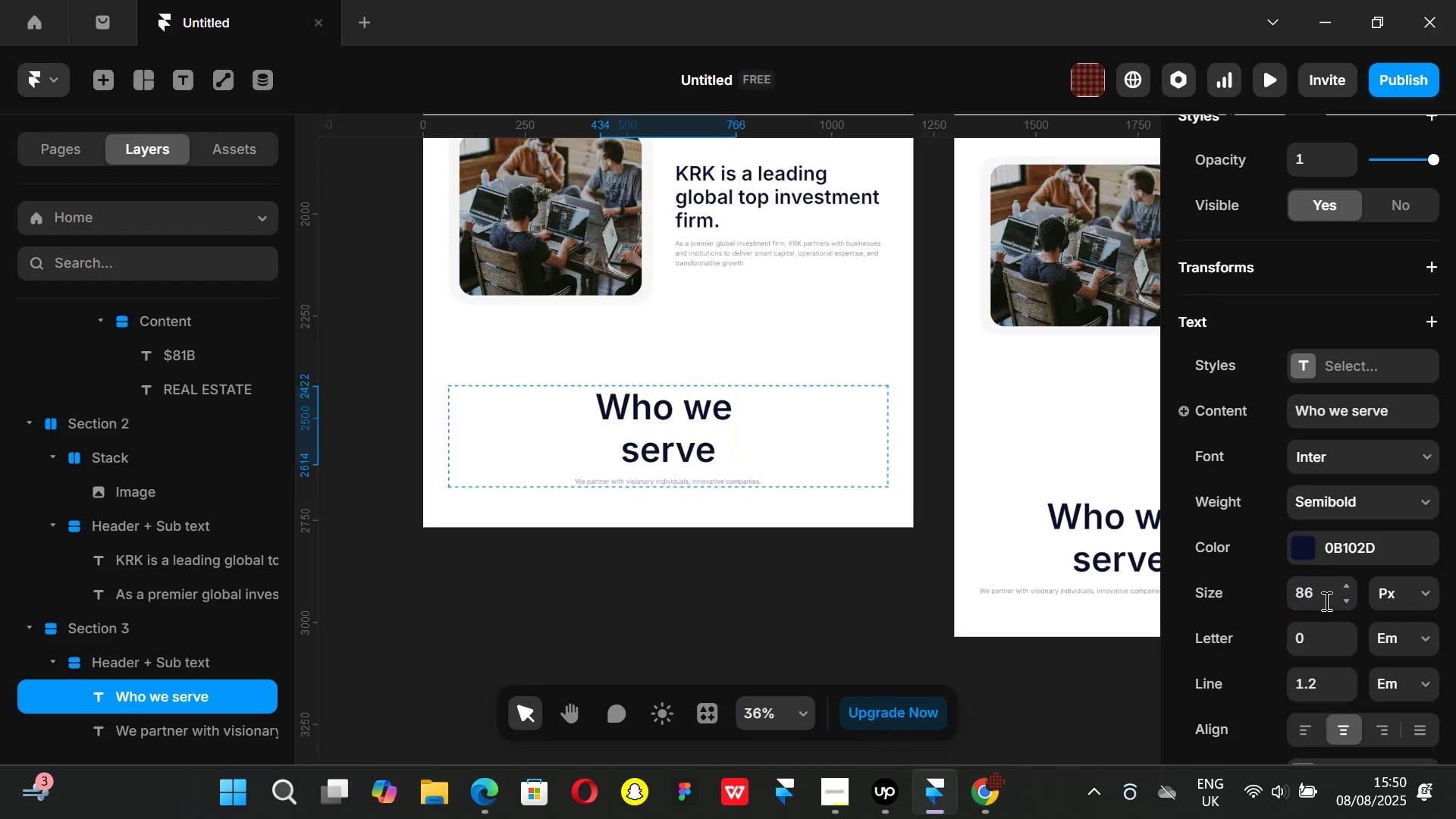 
left_click([1325, 598])
 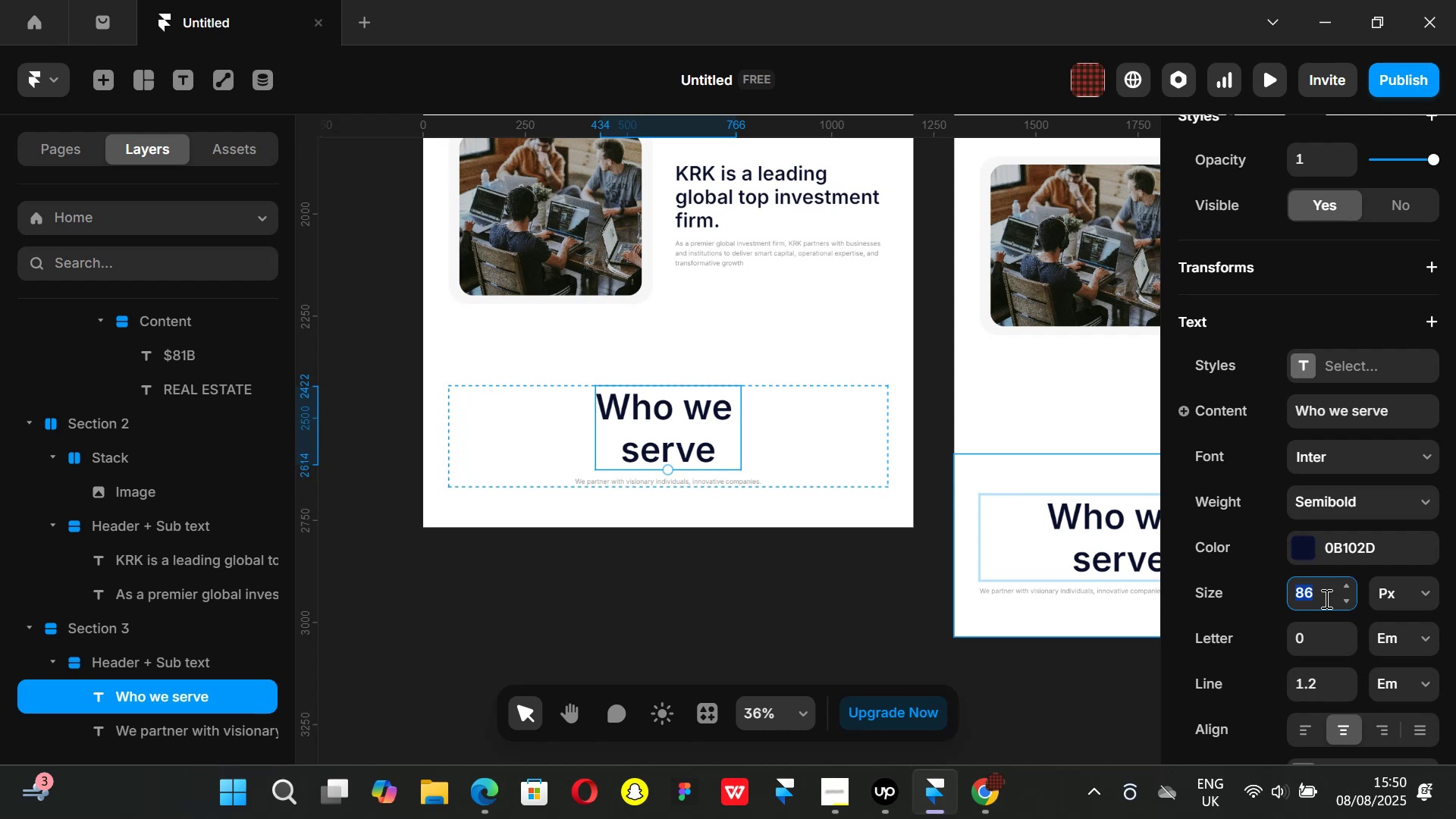 
type(85)
 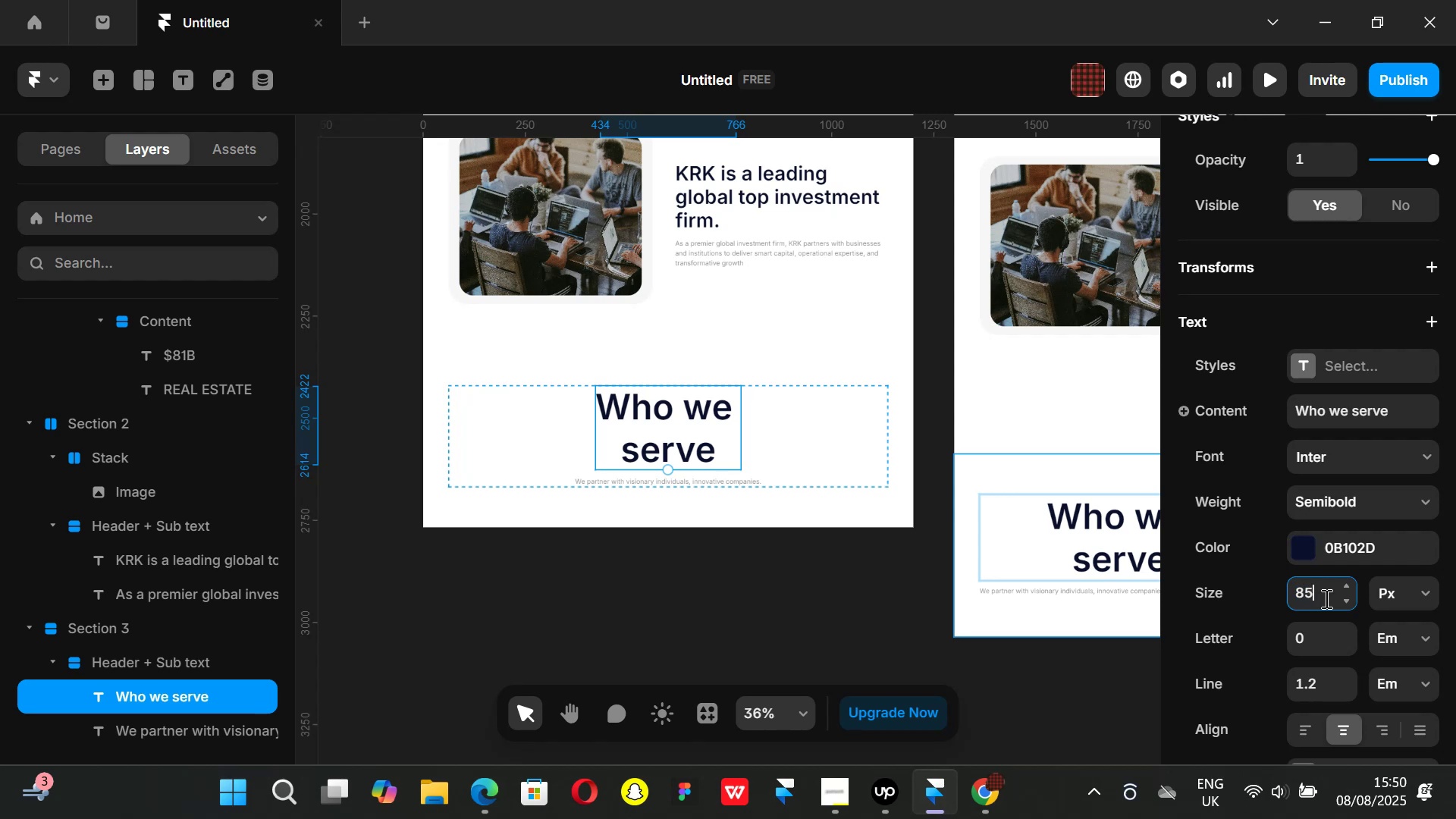 
key(Enter)
 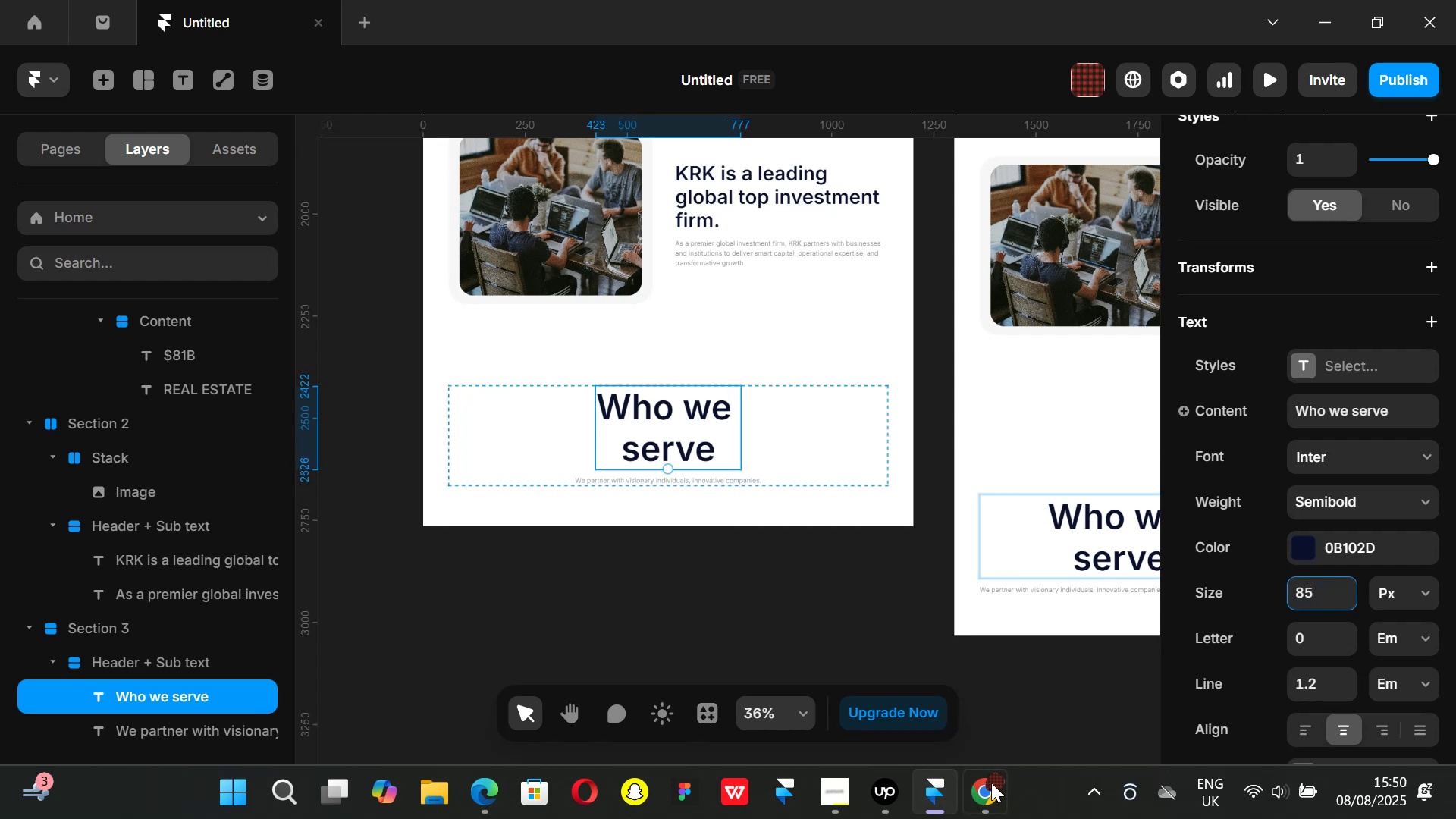 
left_click([995, 799])
 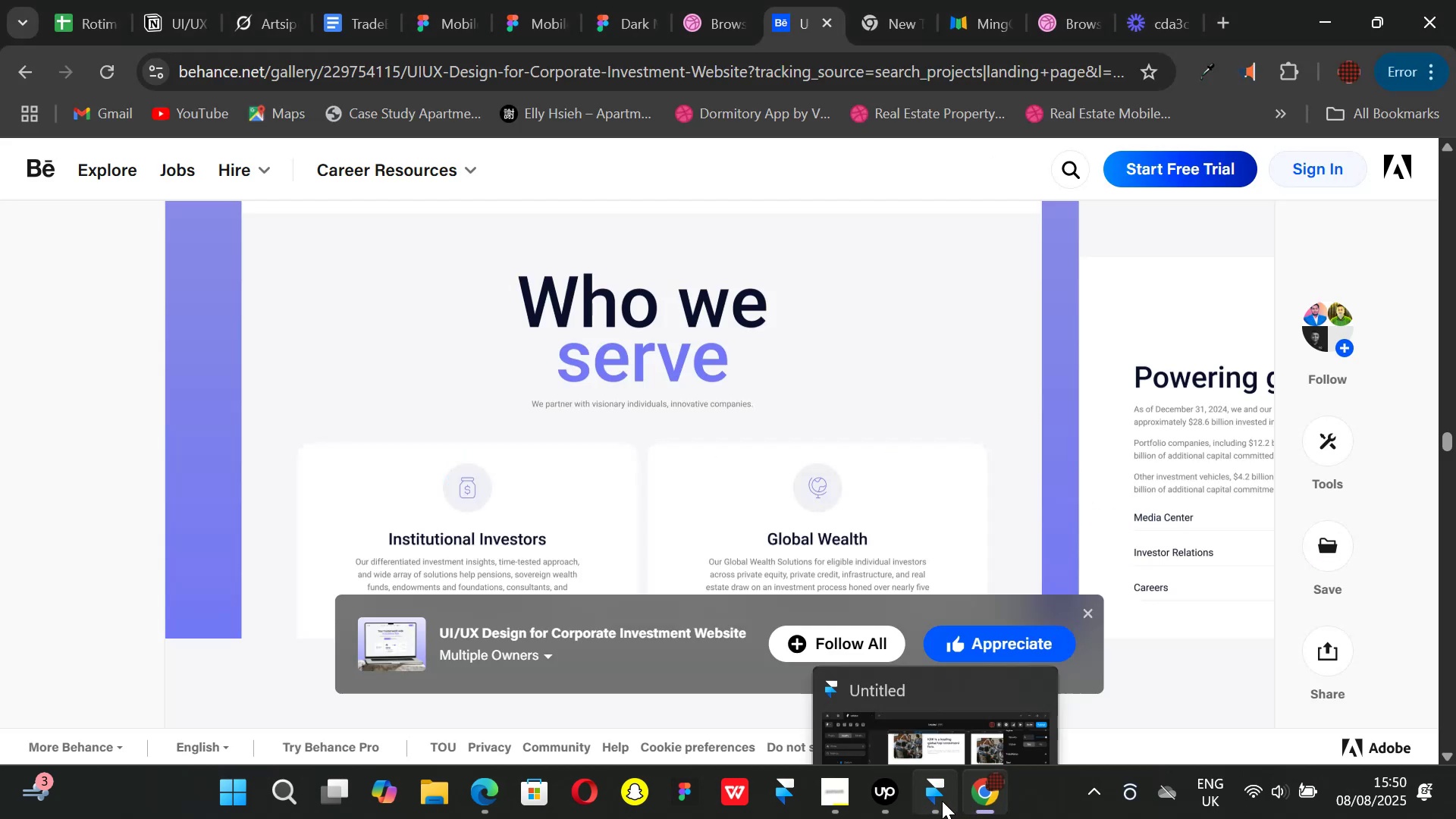 
left_click([942, 801])
 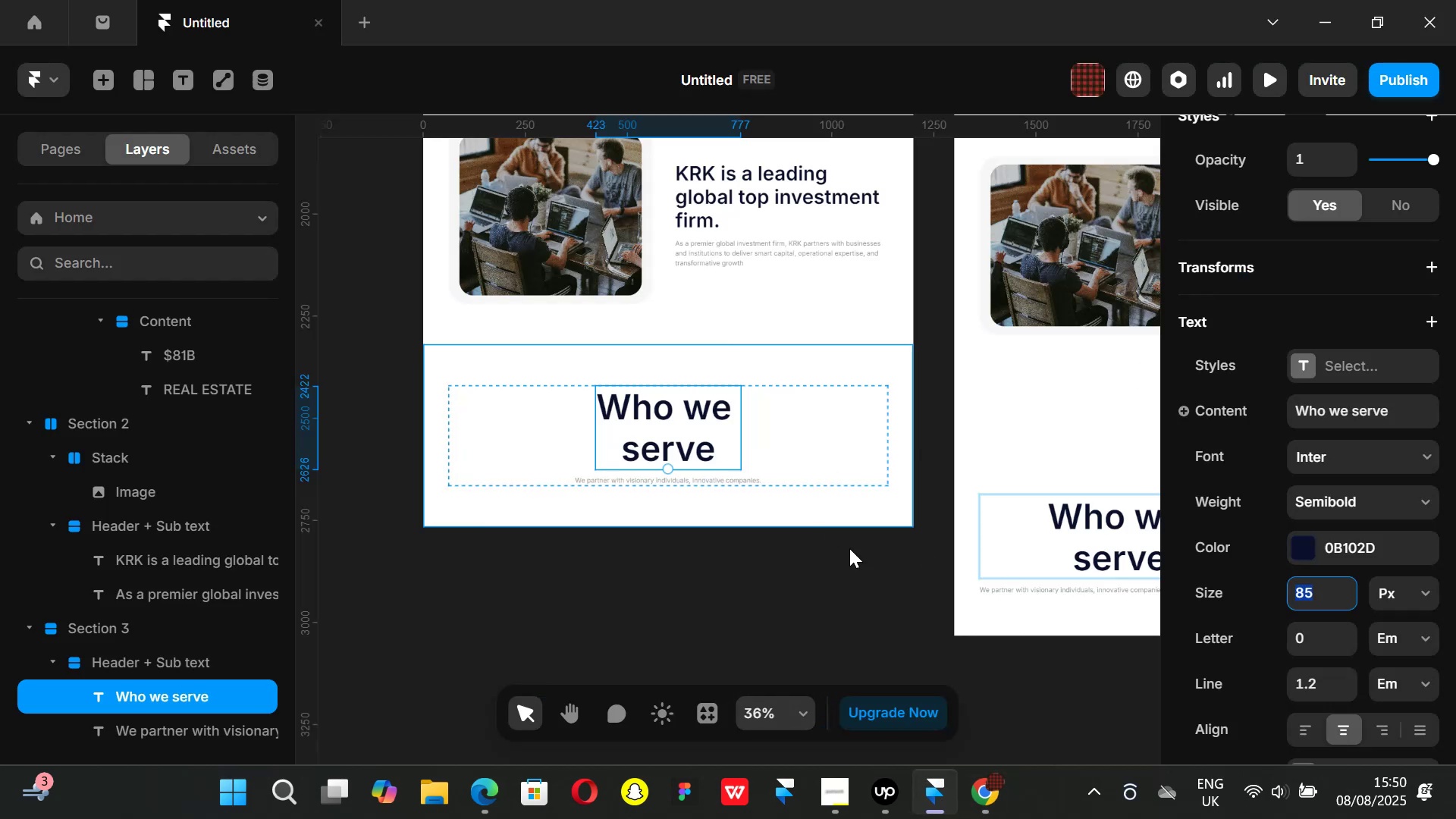 
left_click([986, 805])
 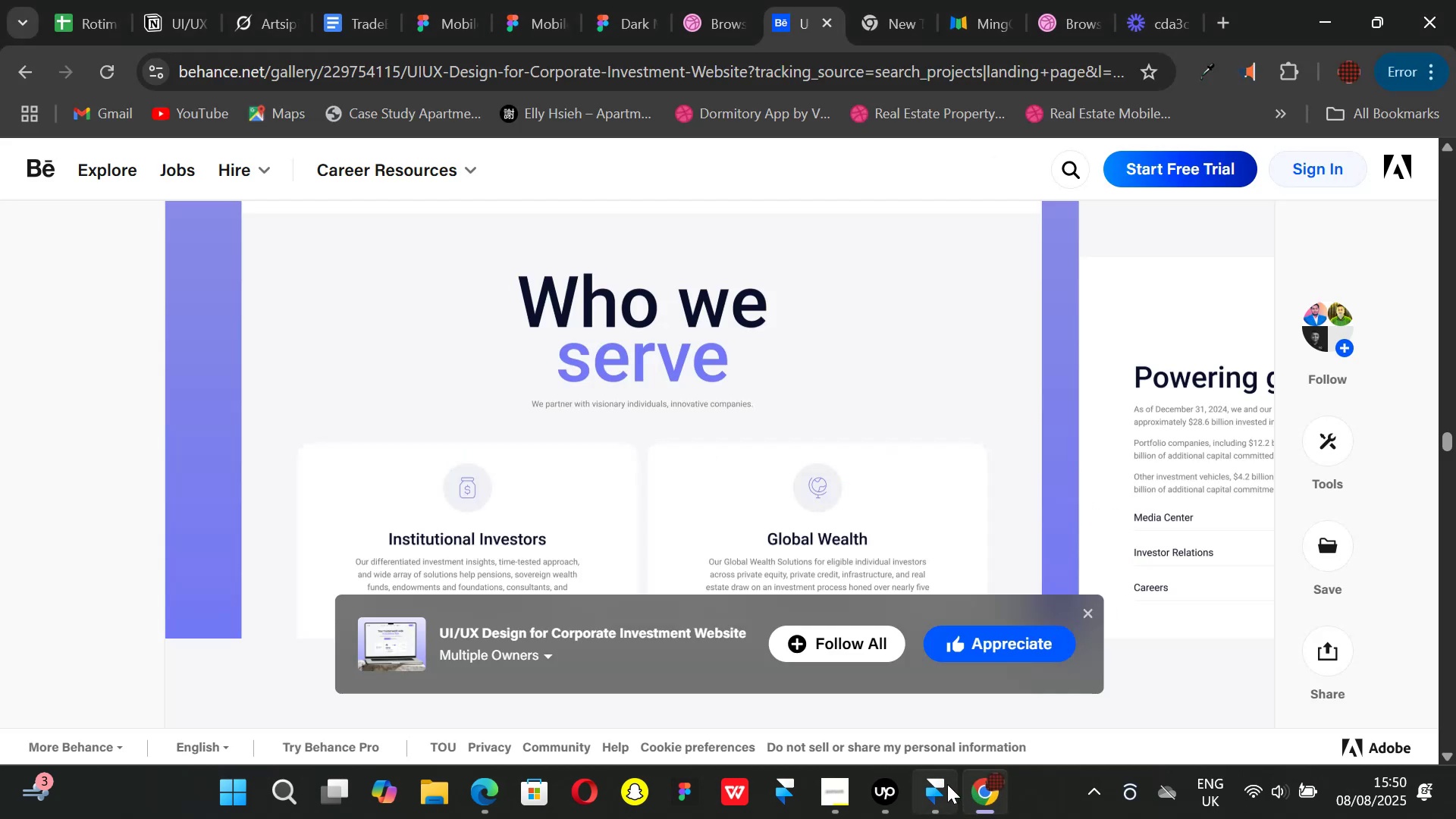 
left_click([946, 784])
 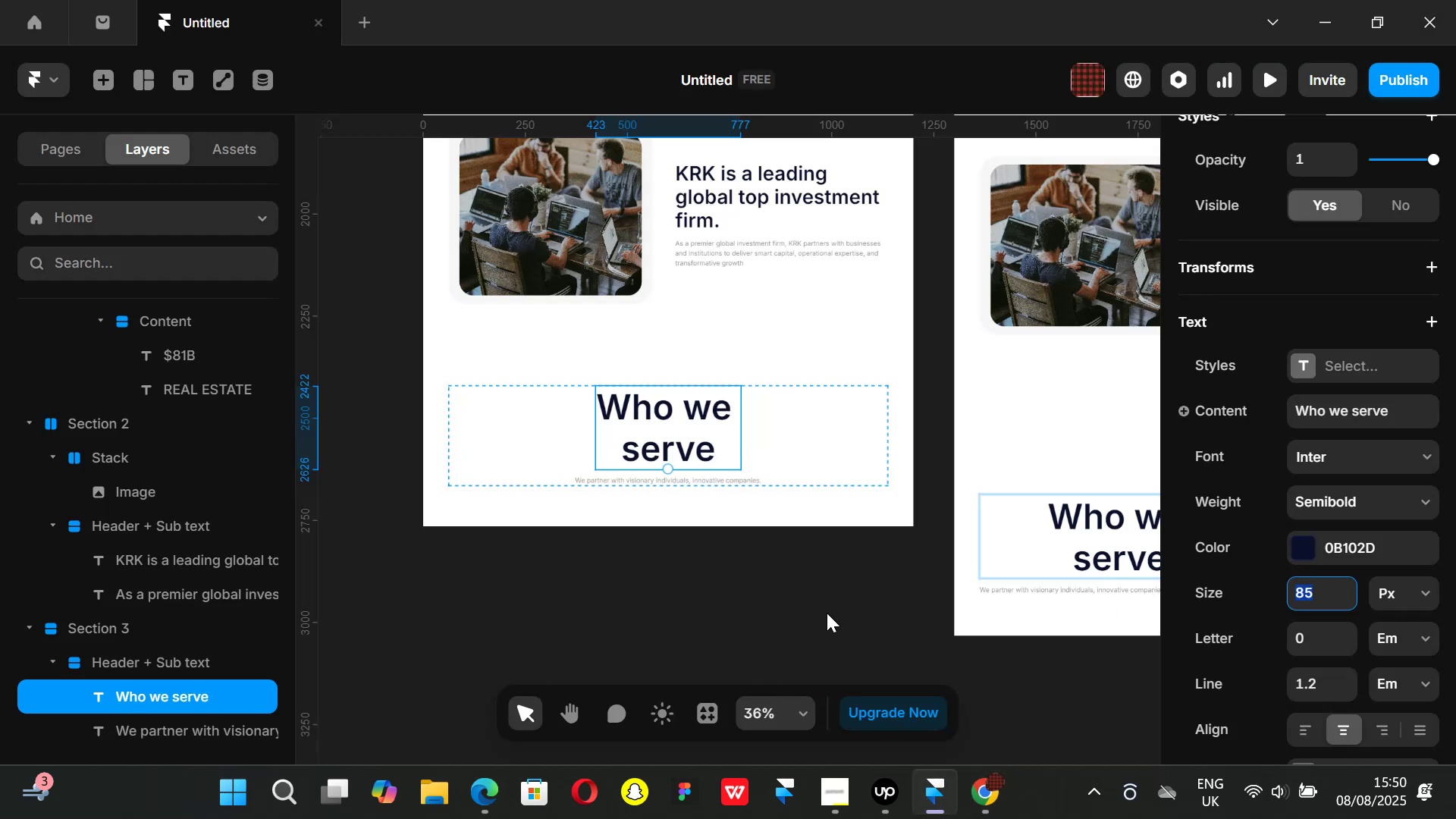 
scroll: coordinate [853, 578], scroll_direction: down, amount: 1.0
 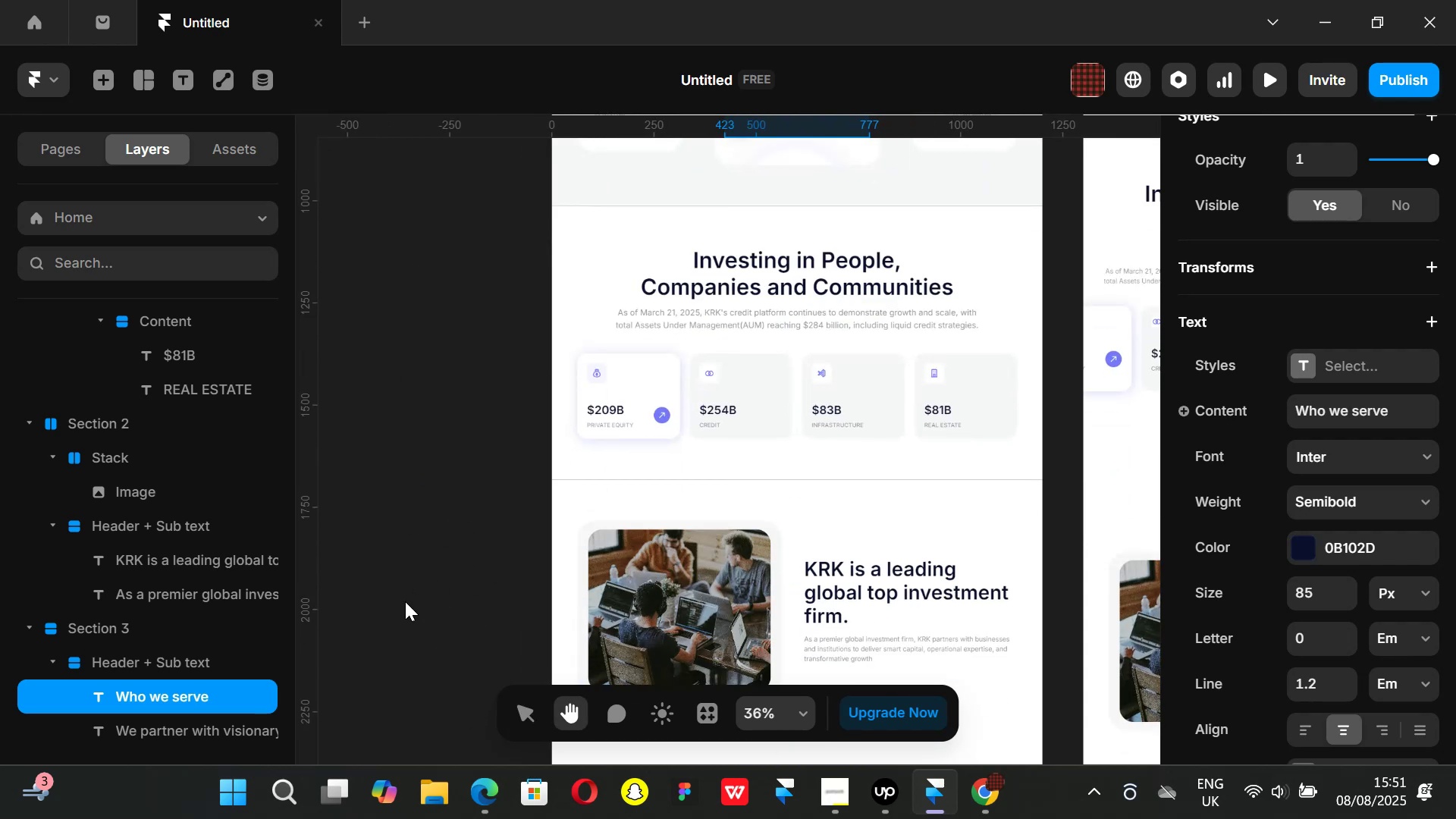 
wait(7.19)
 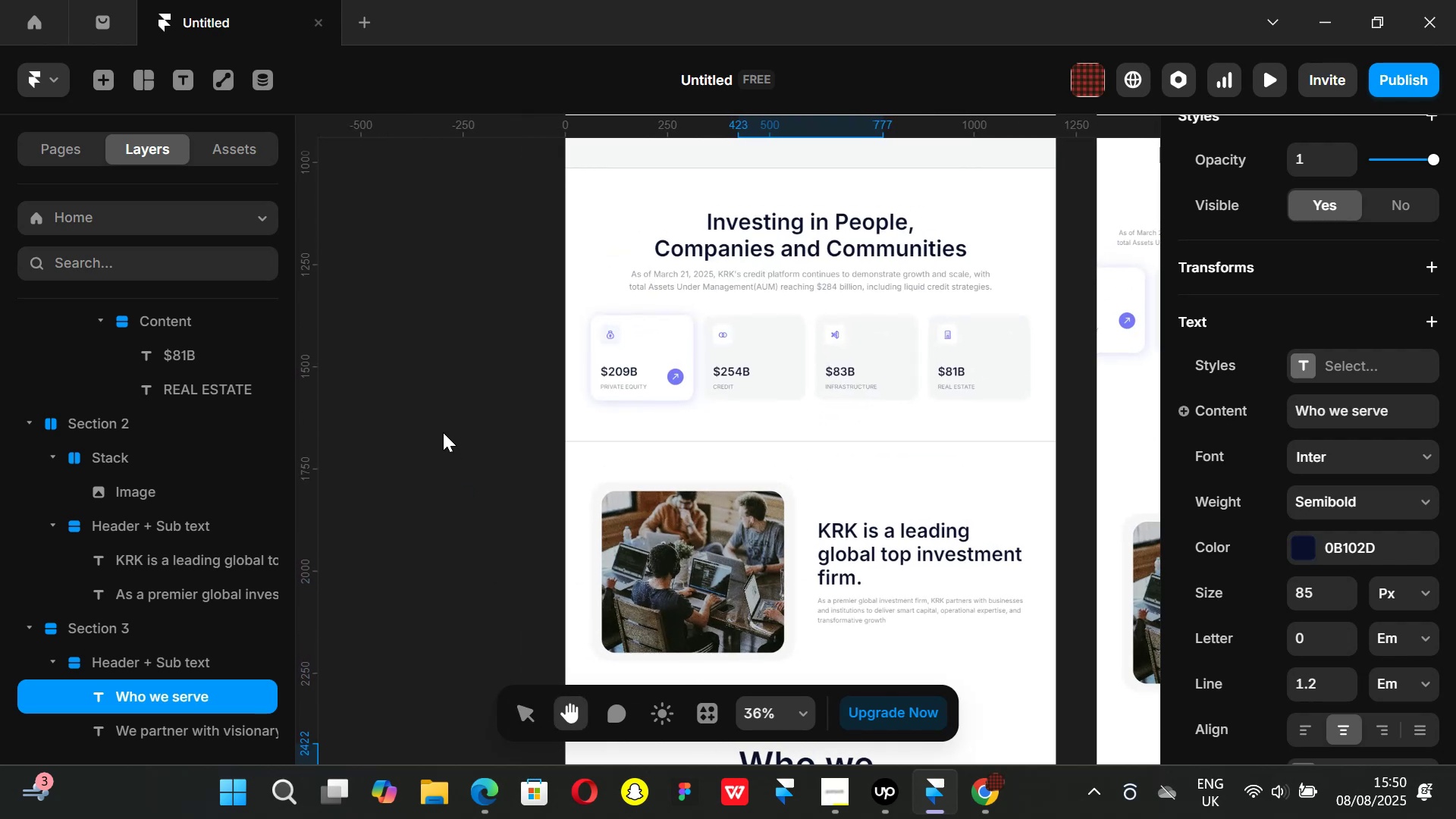 
left_click([989, 807])
 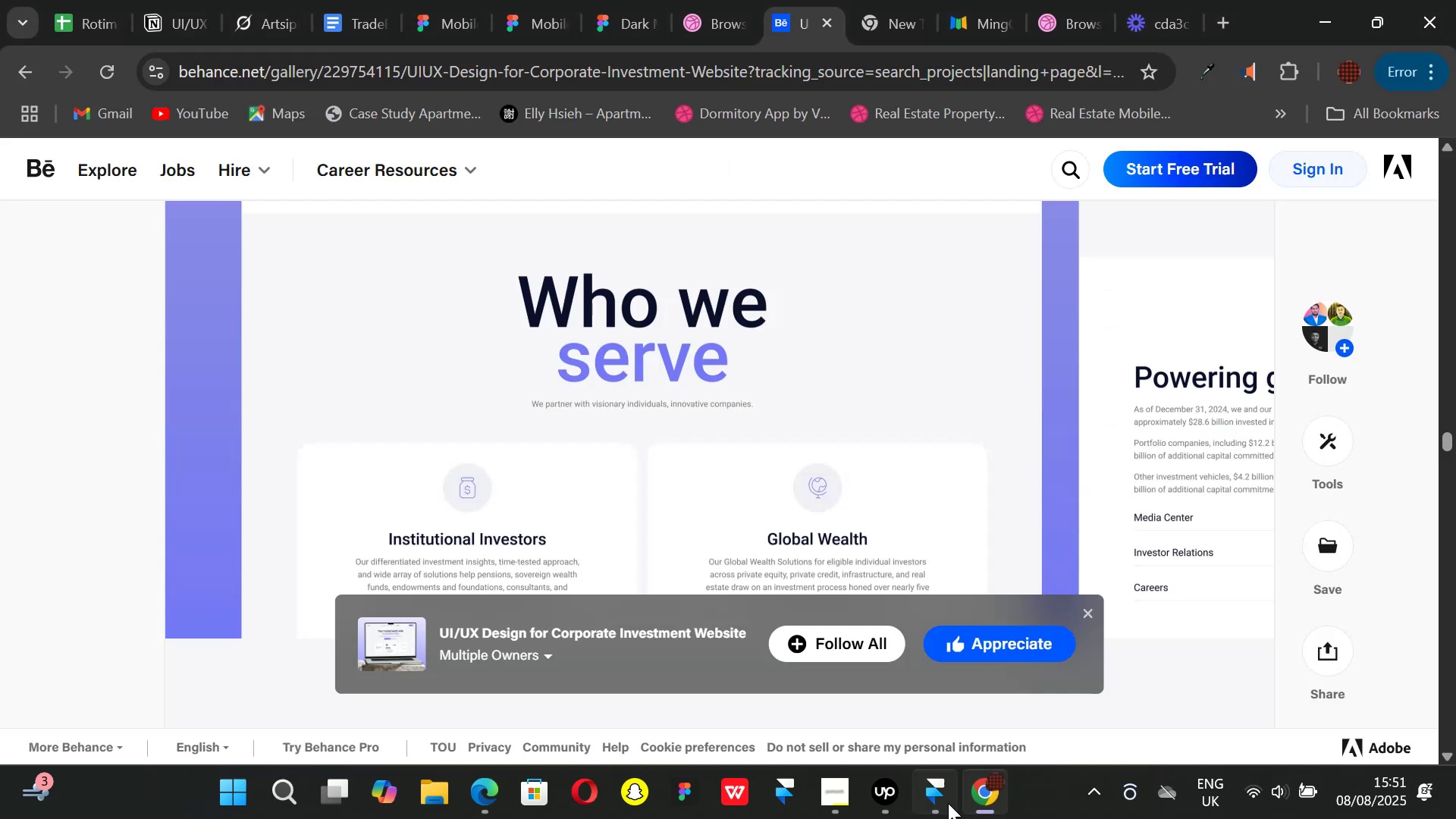 
left_click([938, 797])
 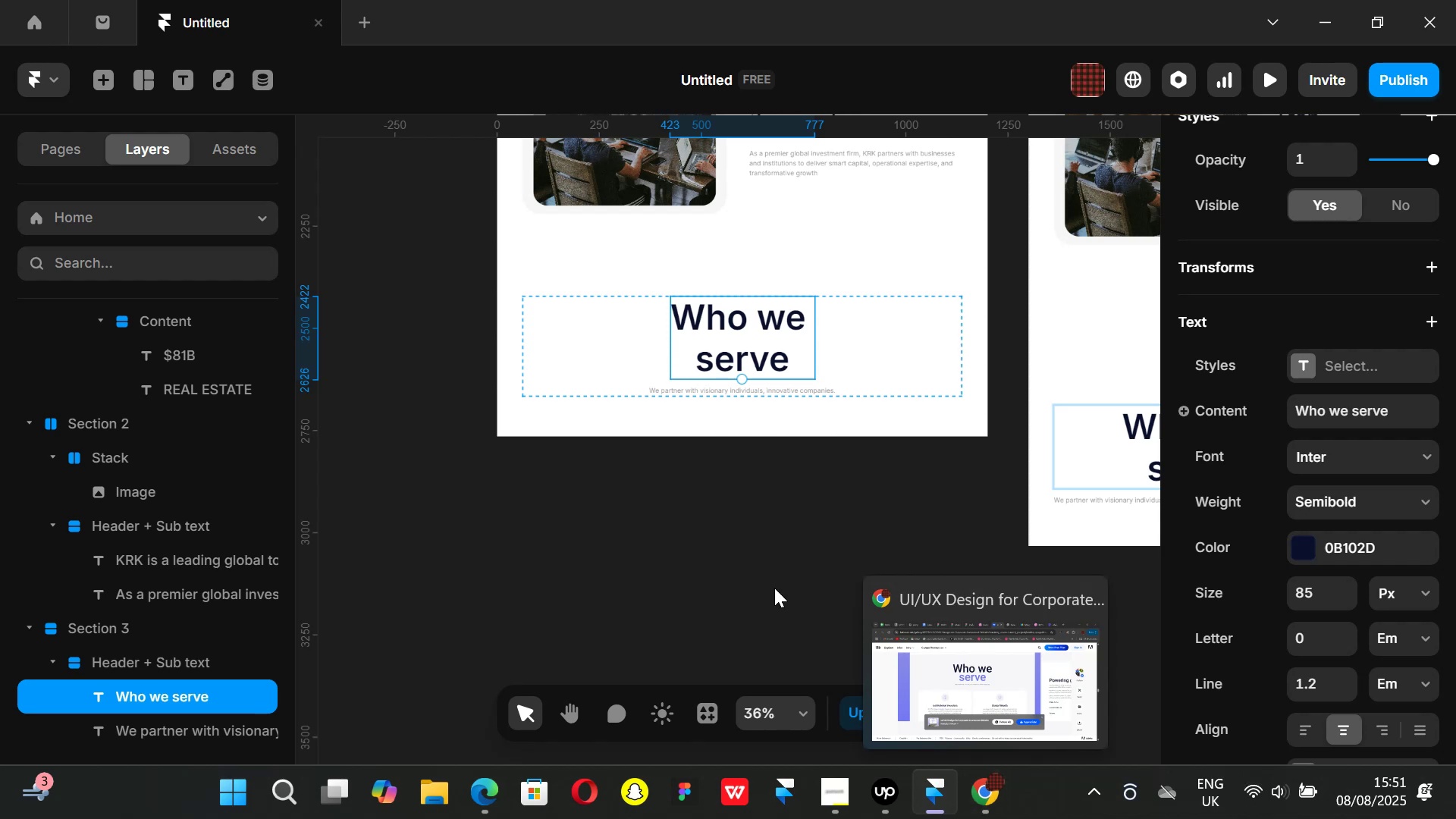 
hold_key(key=ControlLeft, duration=0.61)
scroll: coordinate [819, 570], scroll_direction: down, amount: 4.0
 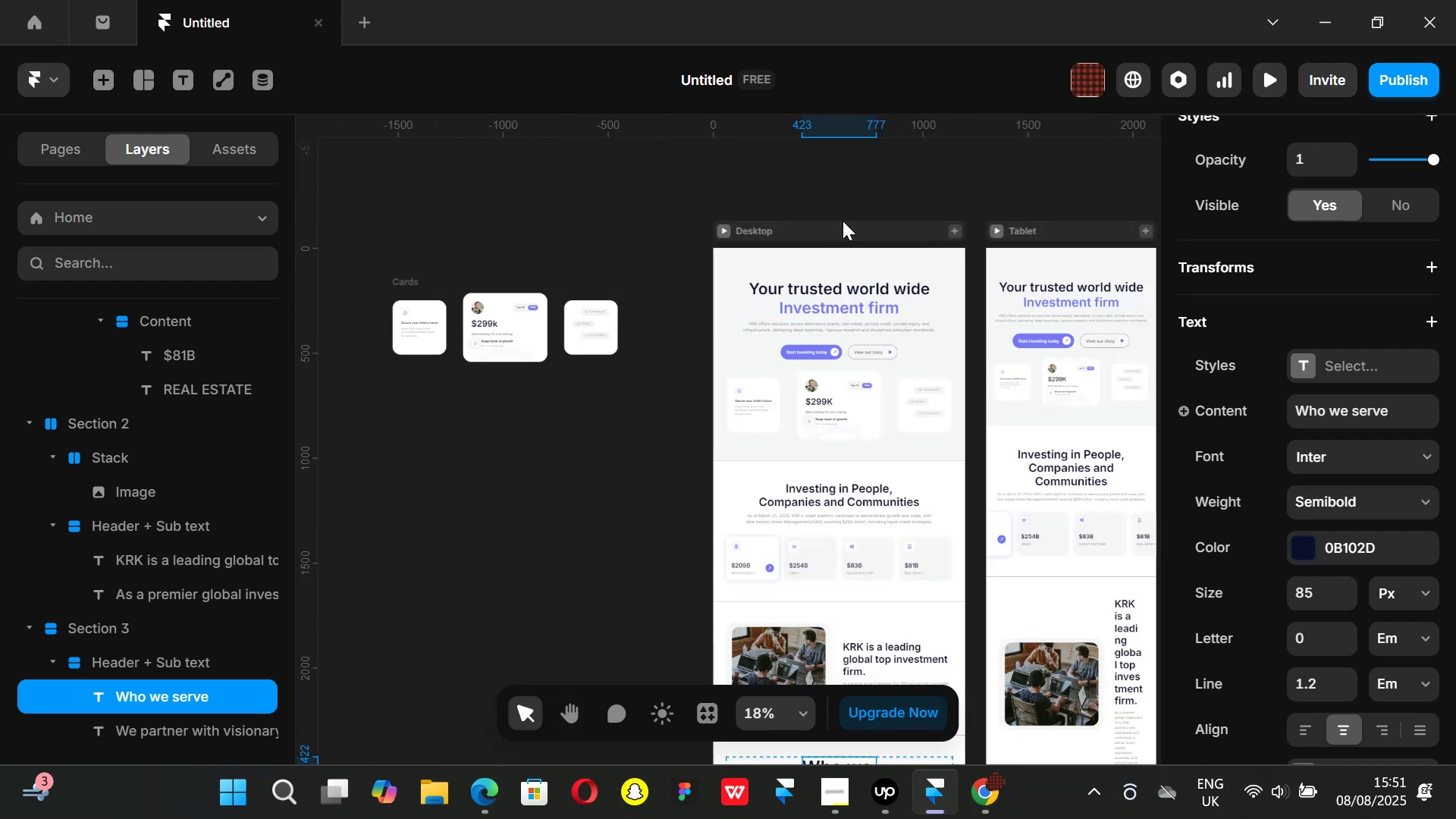 
left_click([849, 226])
 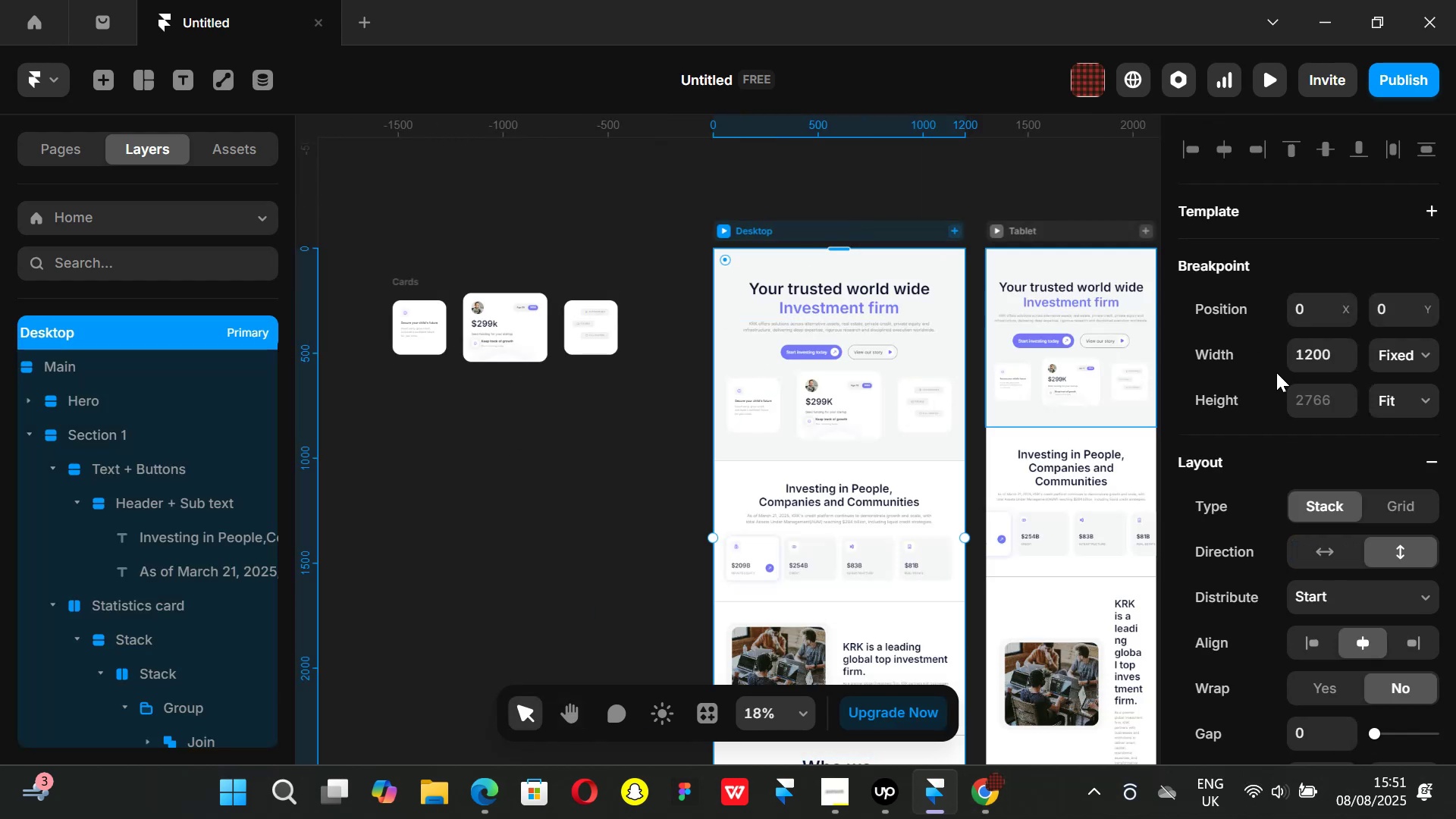 
scroll: coordinate [1304, 425], scroll_direction: down, amount: 5.0
 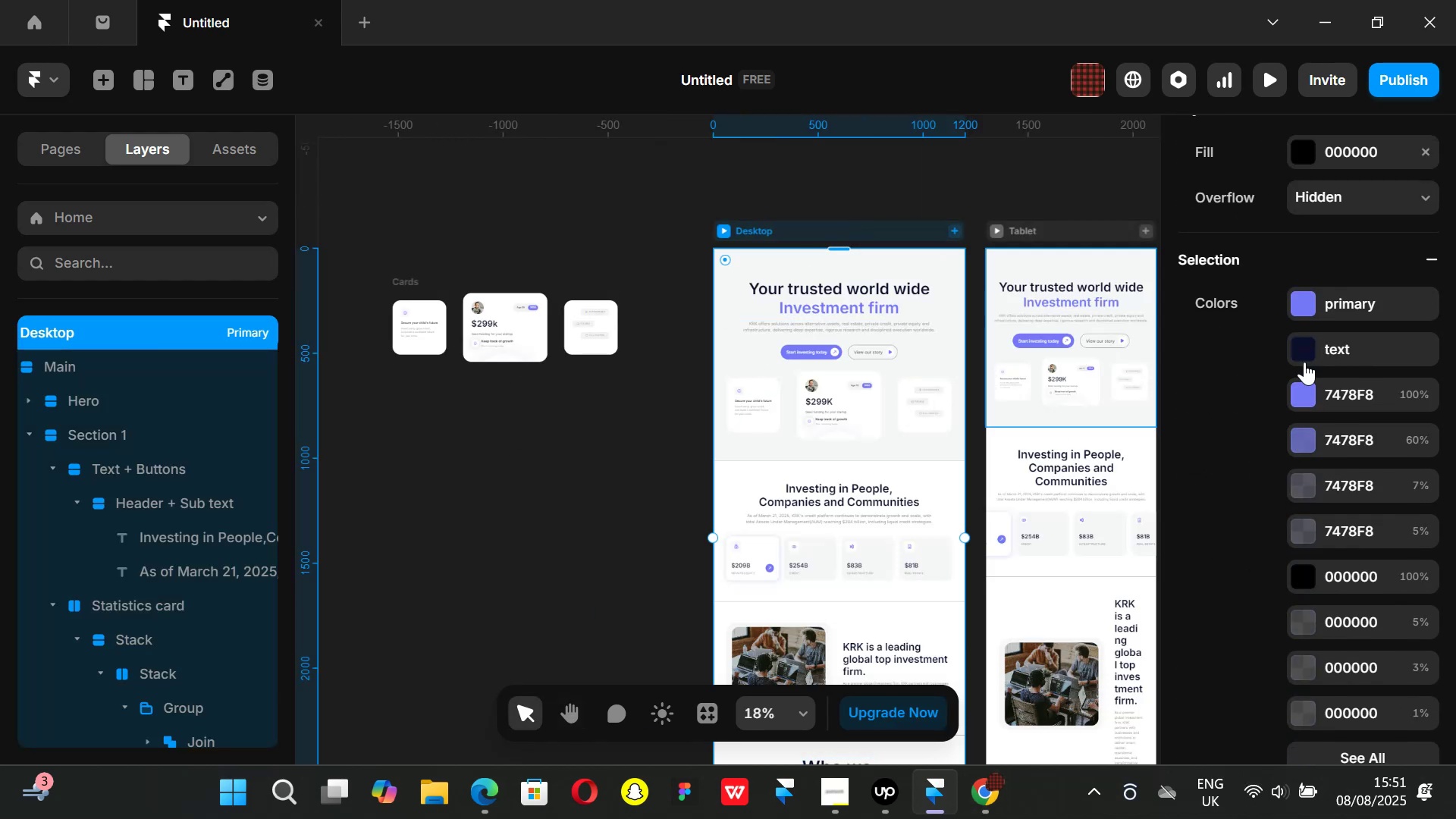 
scroll: coordinate [1305, 371], scroll_direction: none, amount: 0.0
 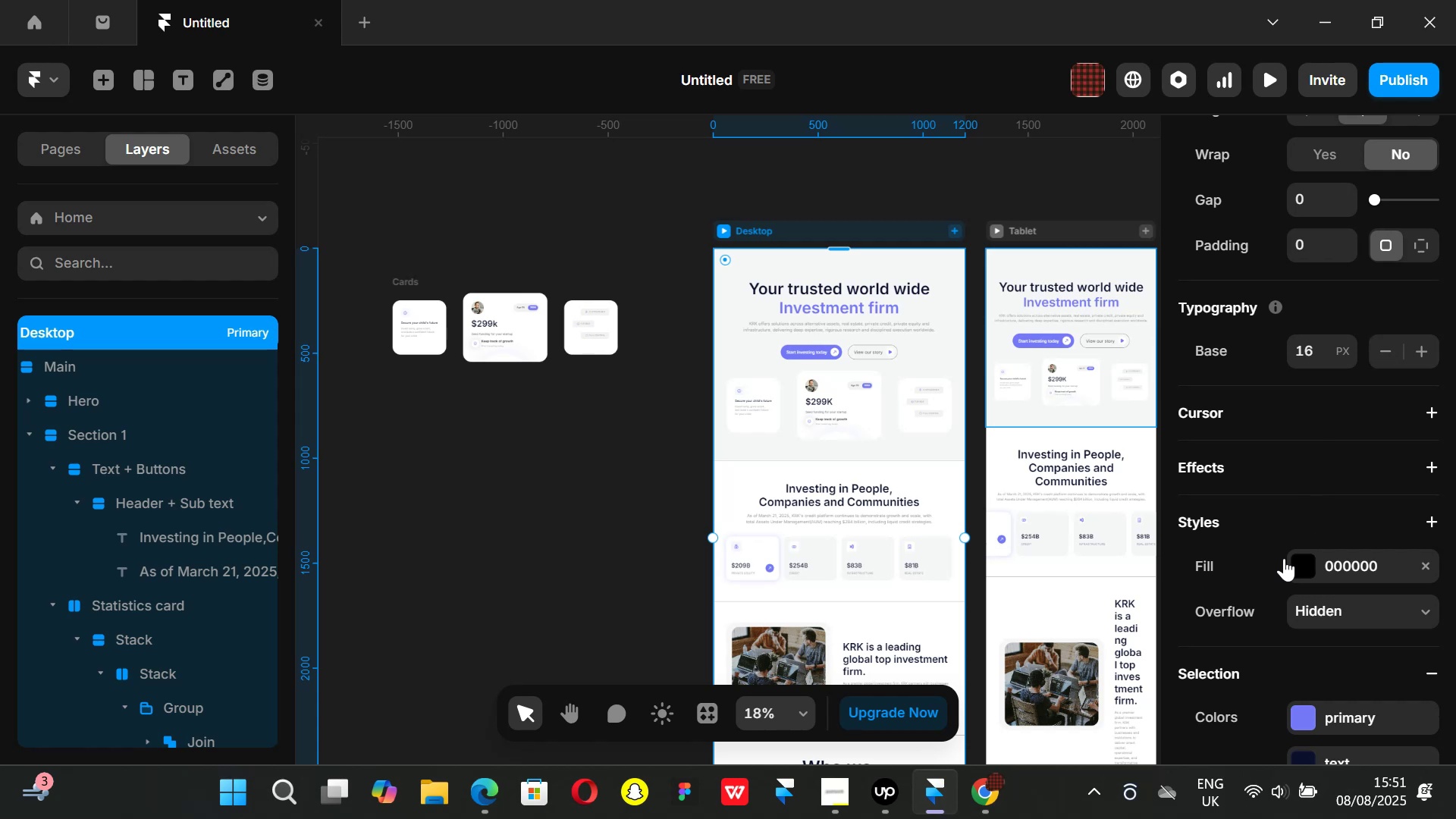 
scroll: coordinate [1302, 462], scroll_direction: up, amount: 3.0
 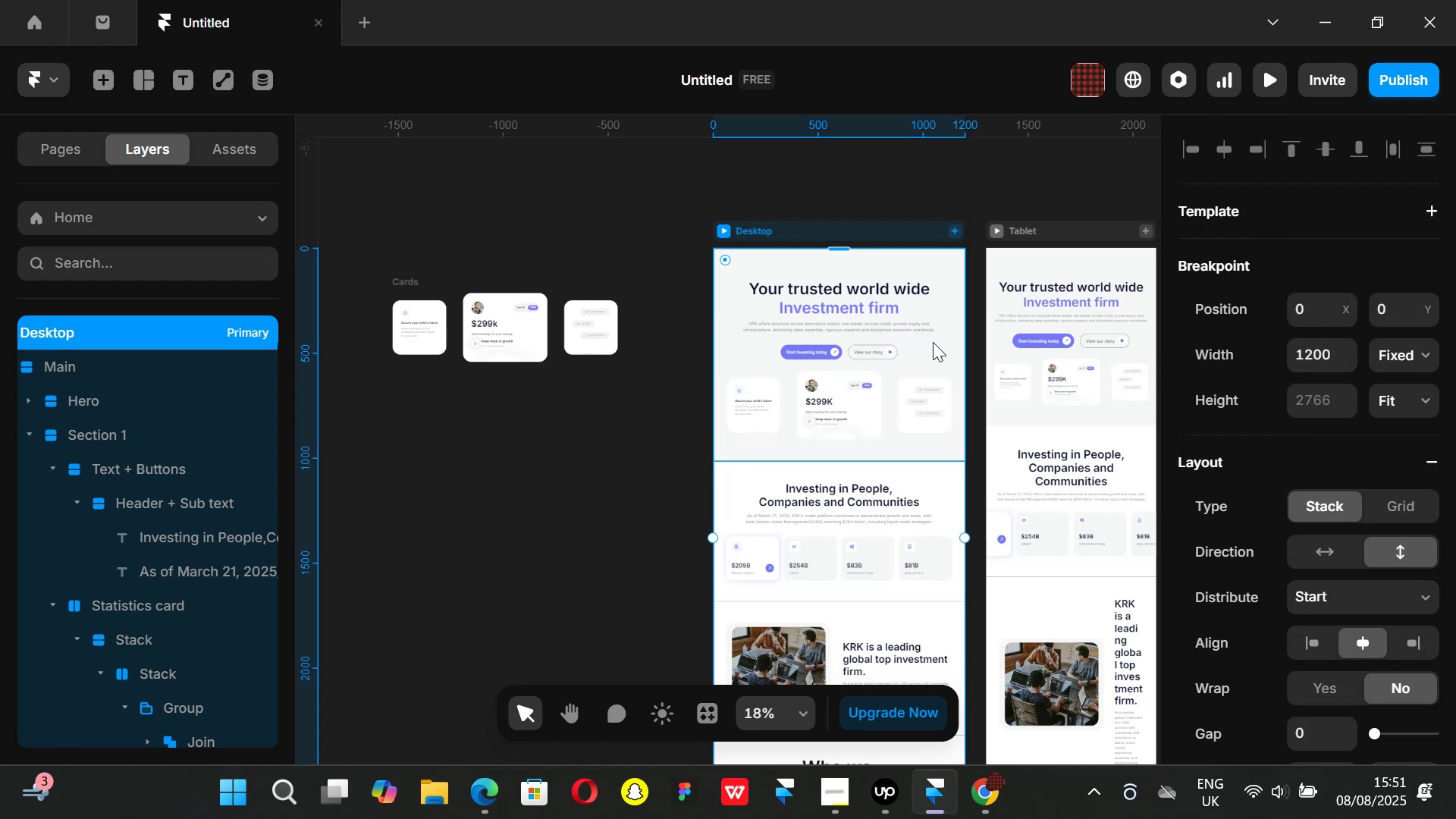 
left_click([934, 344])
 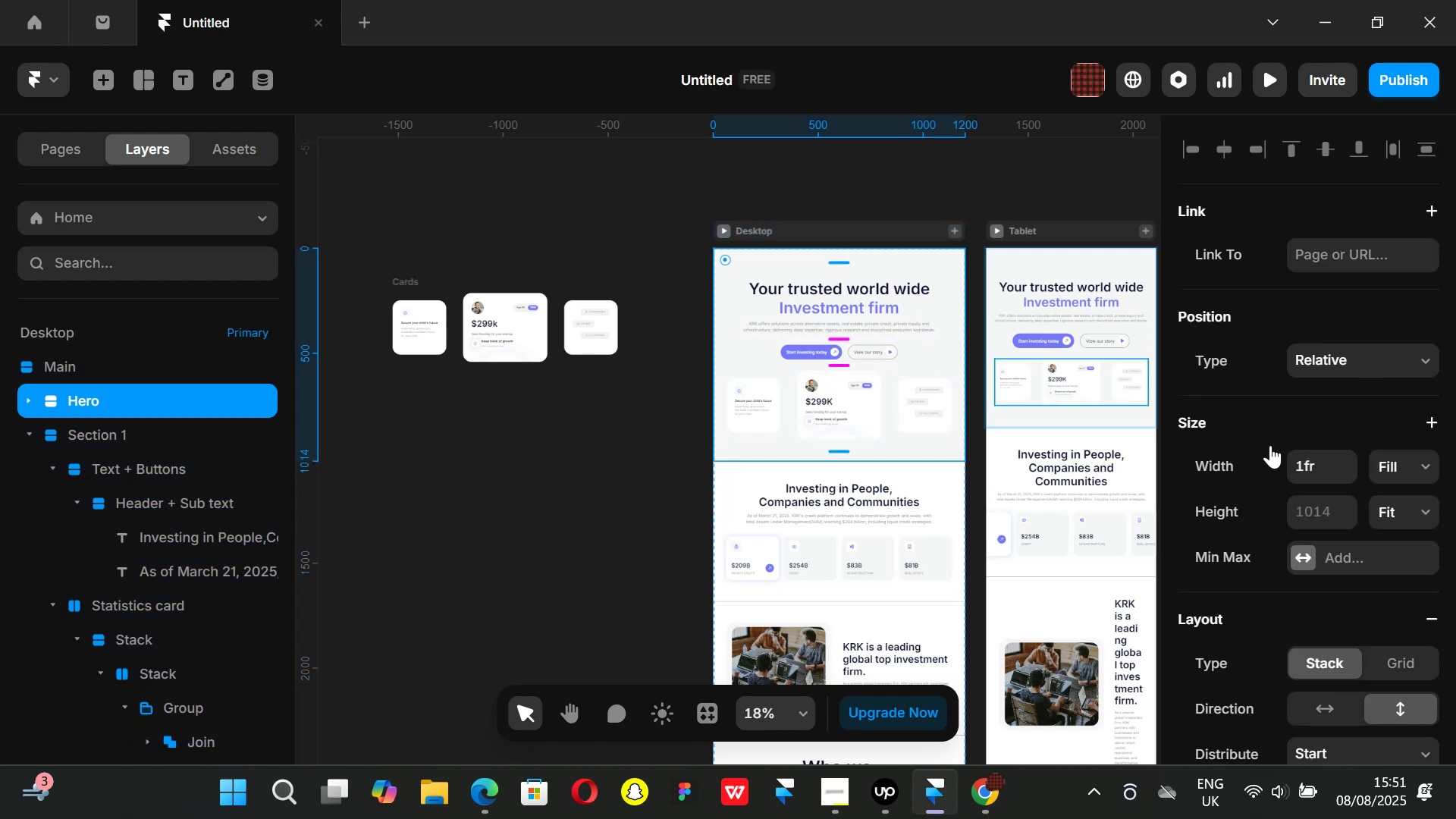 
scroll: coordinate [1298, 457], scroll_direction: down, amount: 5.0
 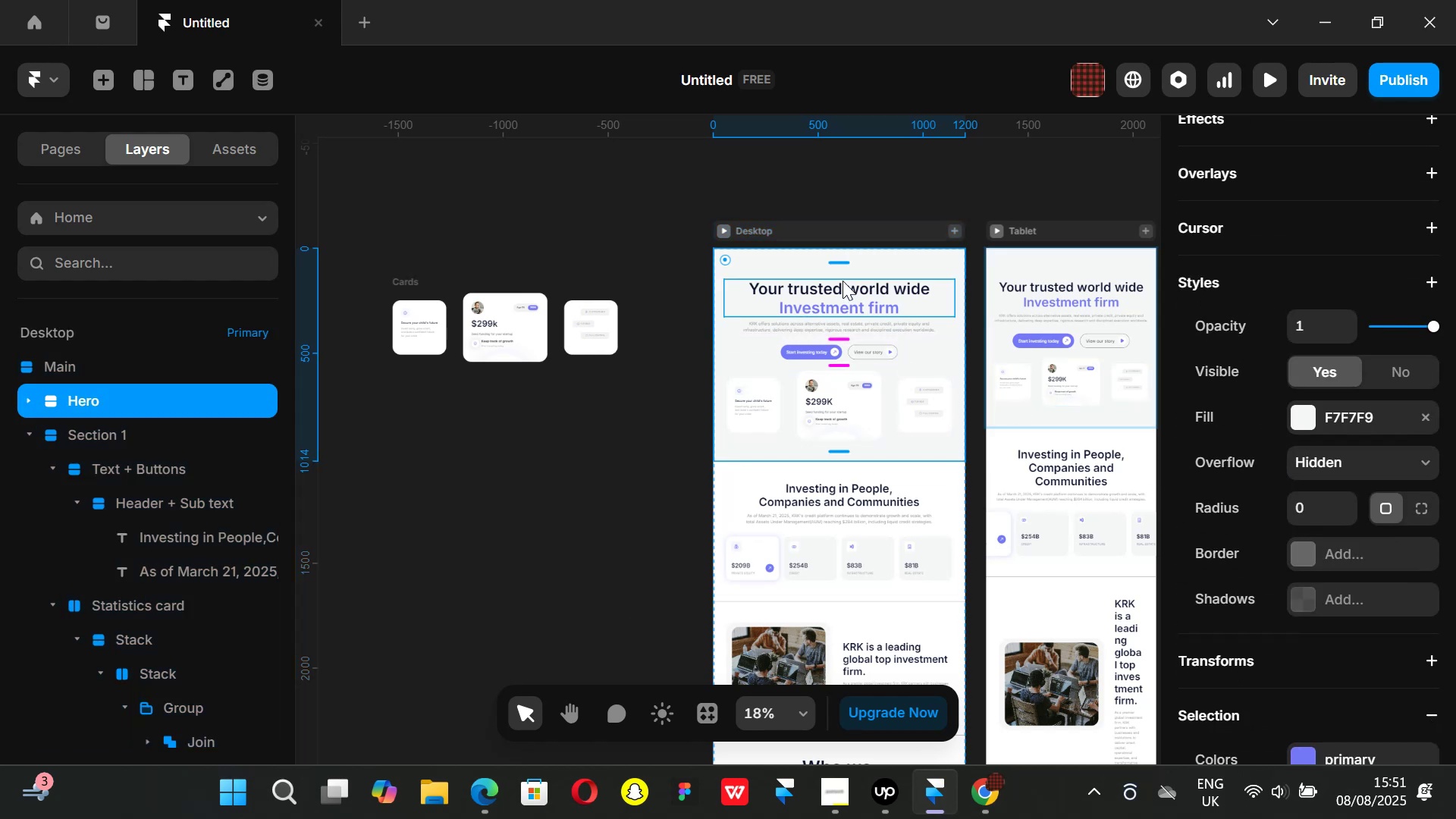 
left_click([846, 287])
 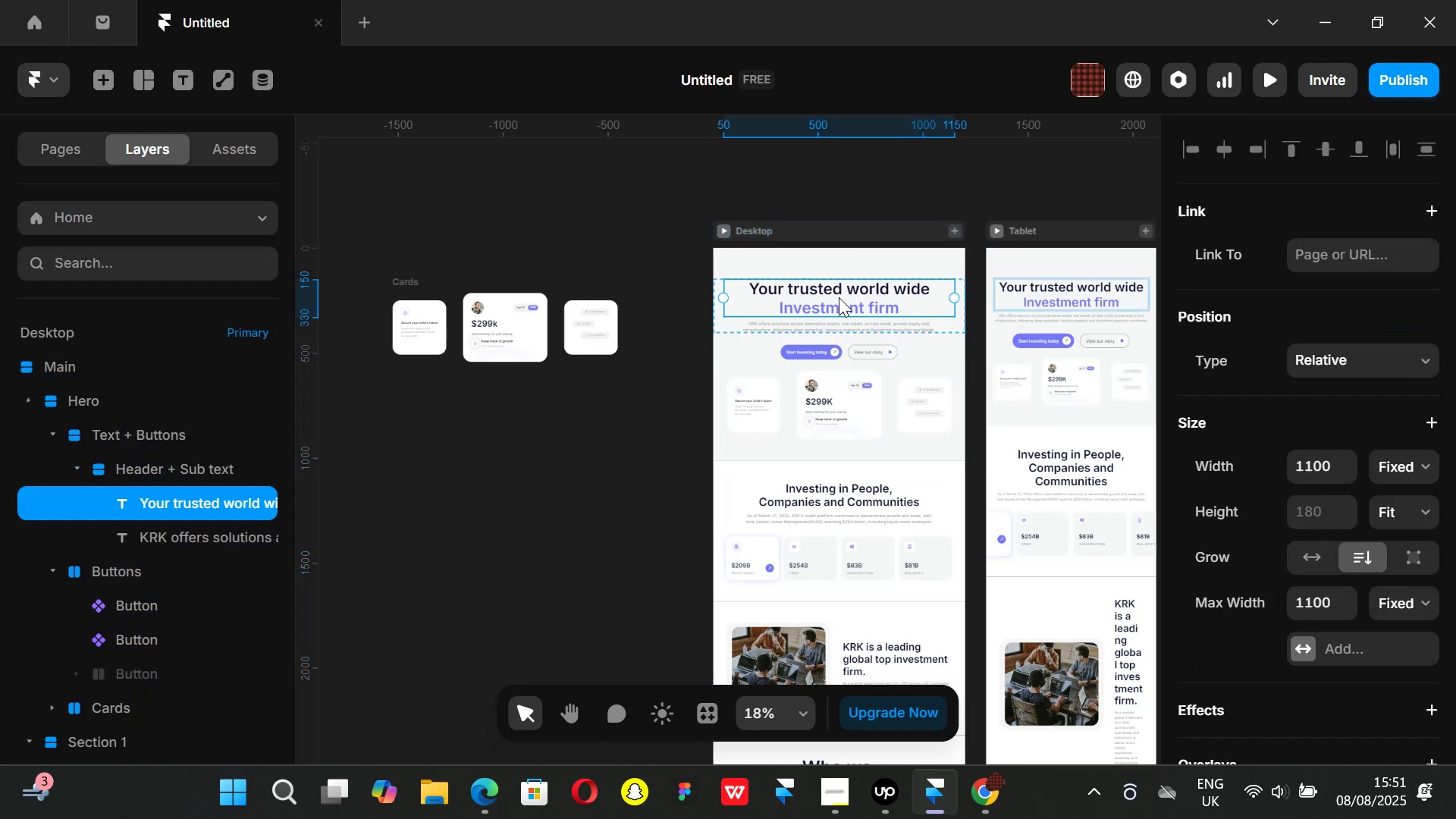 
hold_key(key=ShiftLeft, duration=1.1)
left_click([804, 318])
 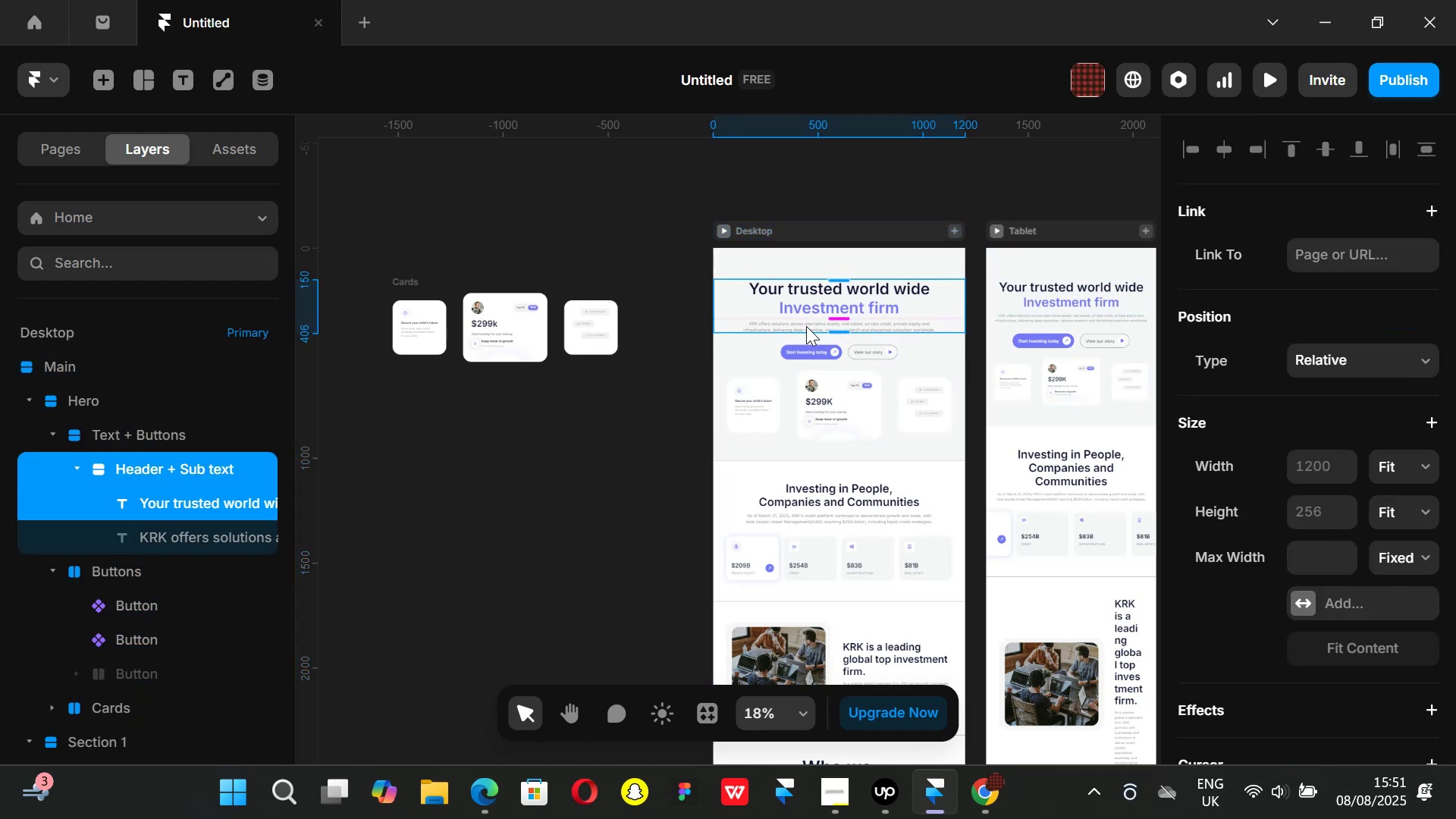 
hold_key(key=ControlLeft, duration=0.92)
scroll: coordinate [848, 328], scroll_direction: up, amount: 1.0
 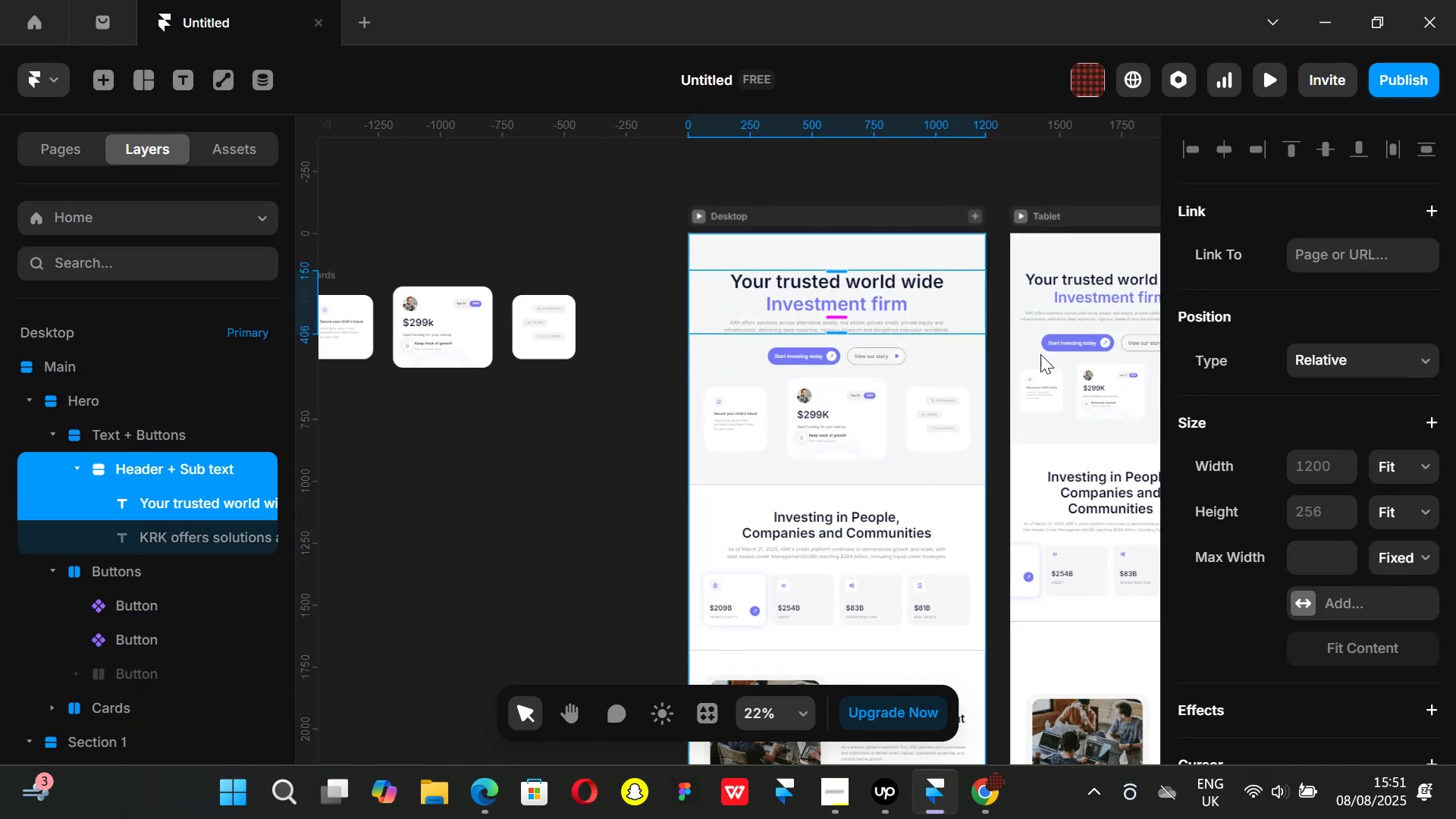 
scroll: coordinate [1280, 460], scroll_direction: down, amount: 3.0
 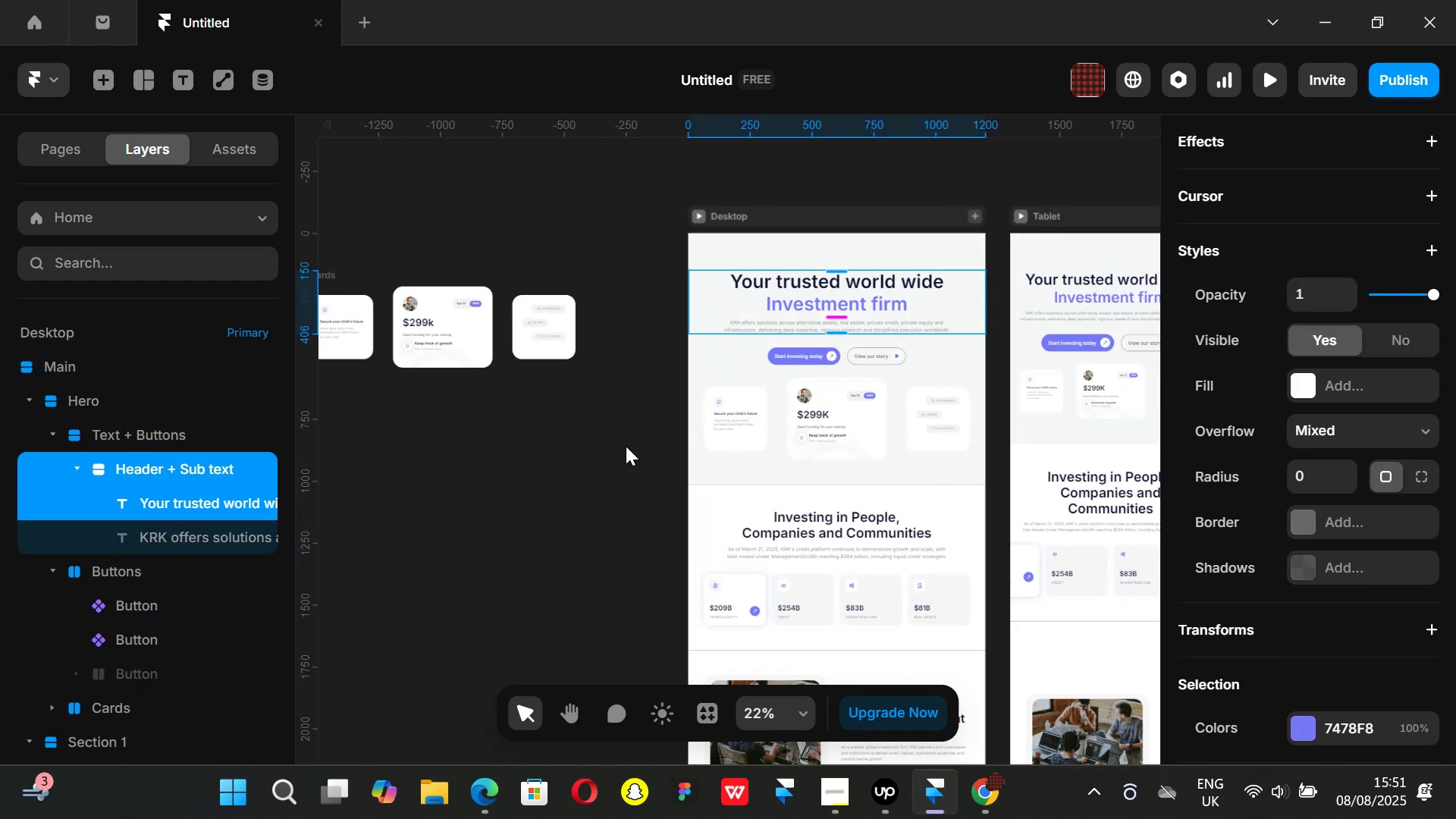 
left_click_drag(start_coordinate=[584, 443], to_coordinate=[583, 439])
 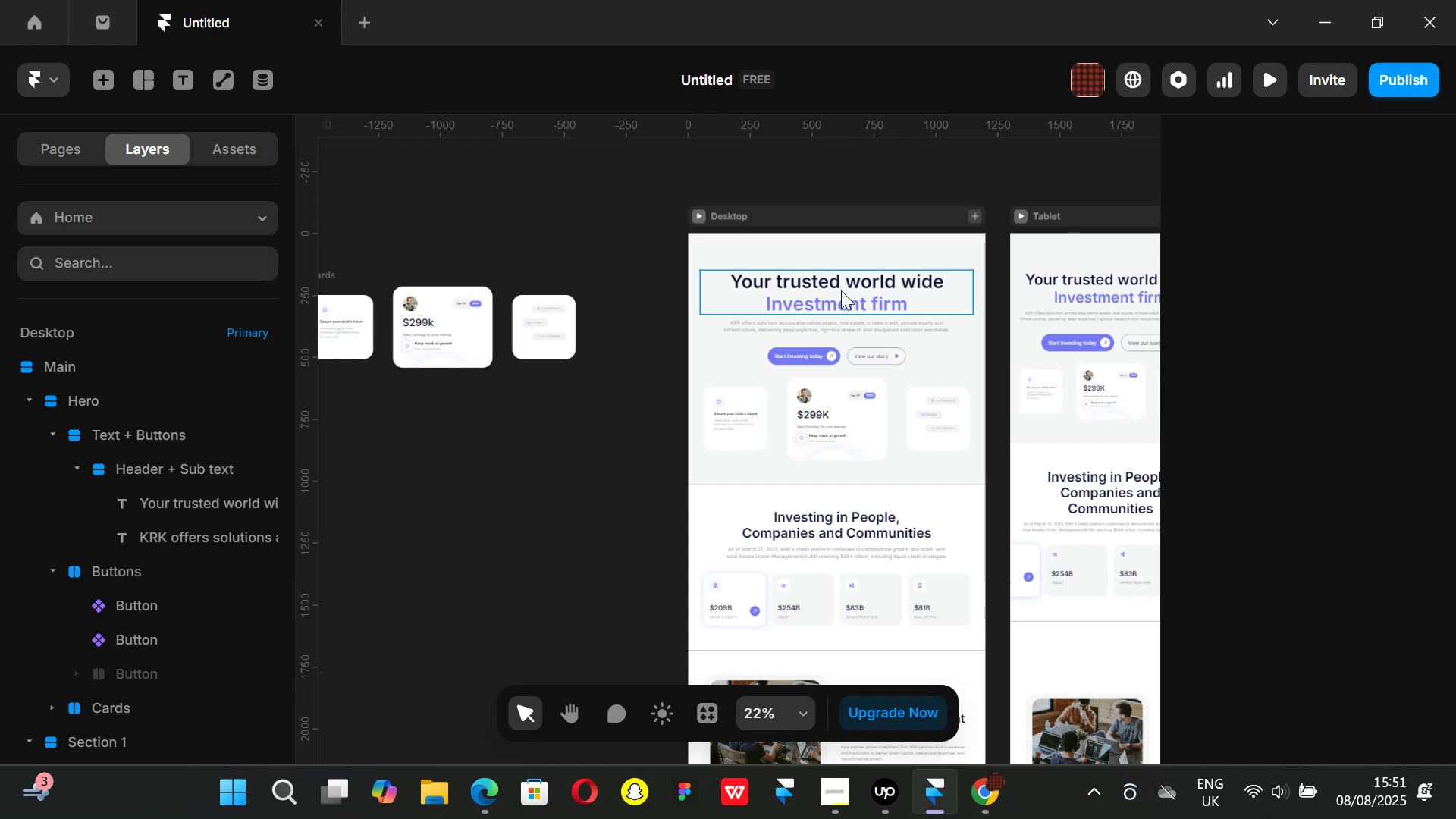 
left_click([841, 290])
 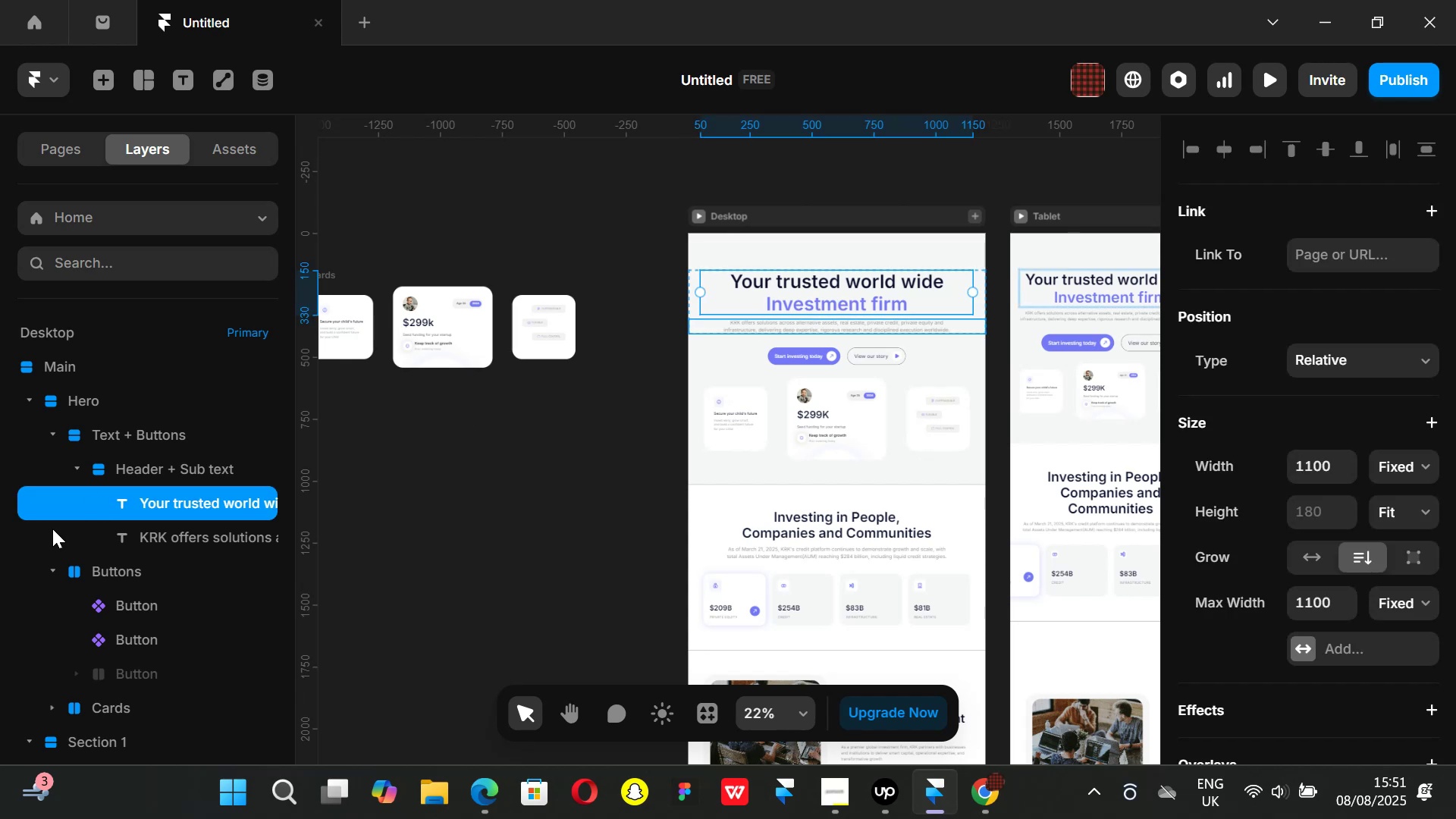 
hold_key(key=ShiftLeft, duration=0.74)
left_click([184, 540])
 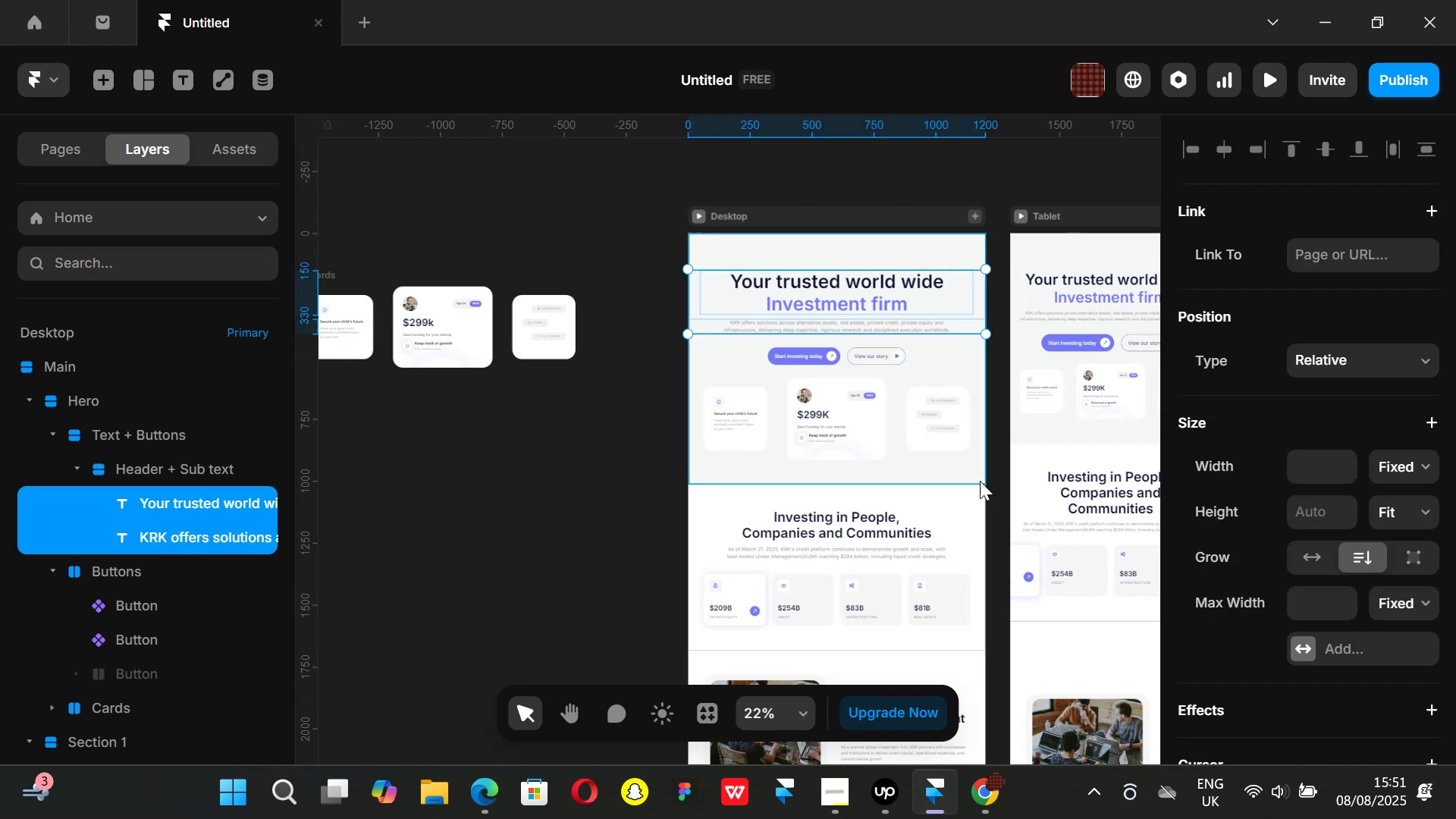 
scroll: coordinate [1332, 523], scroll_direction: down, amount: 4.0
 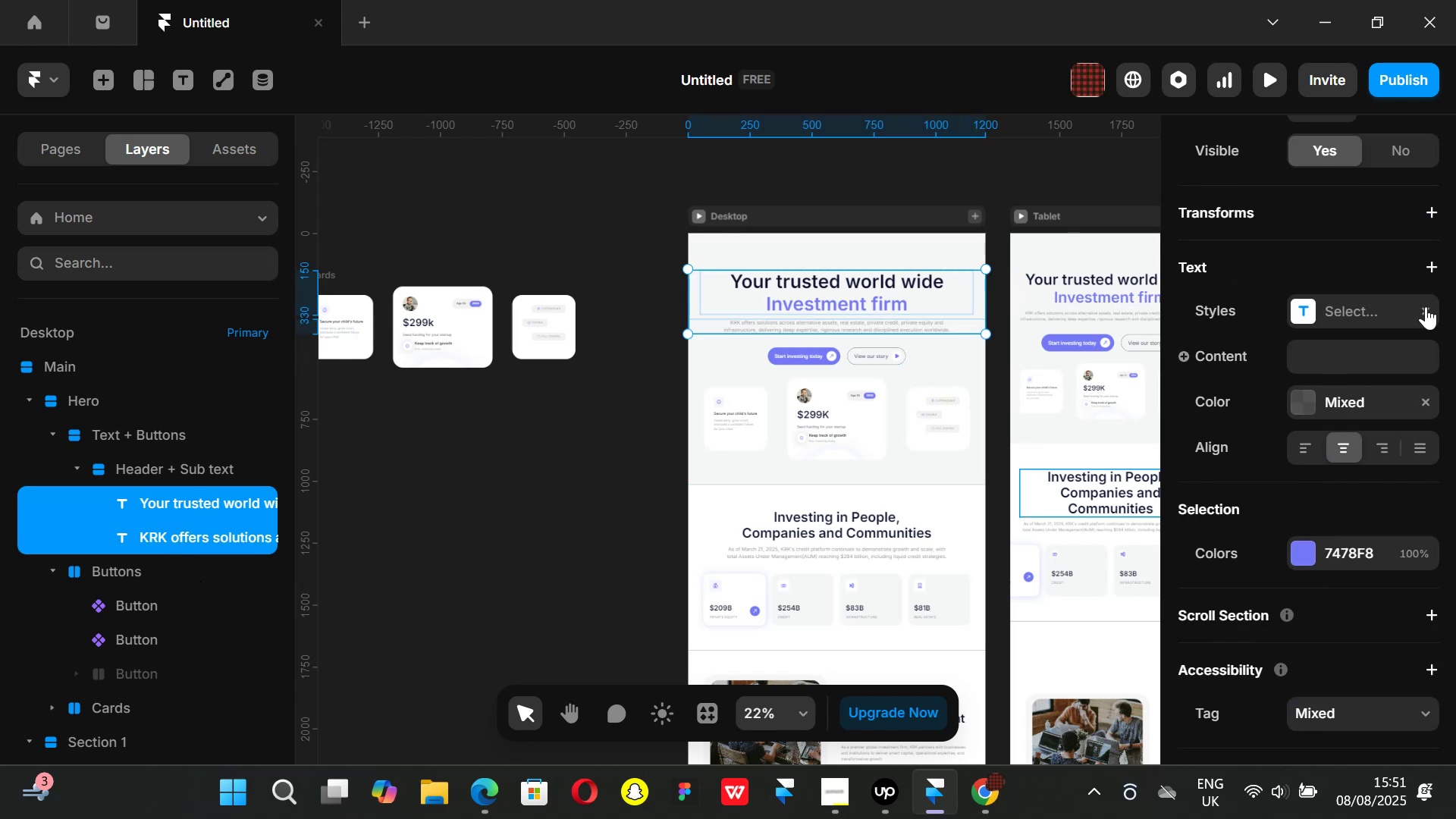 
left_click([1426, 306])
 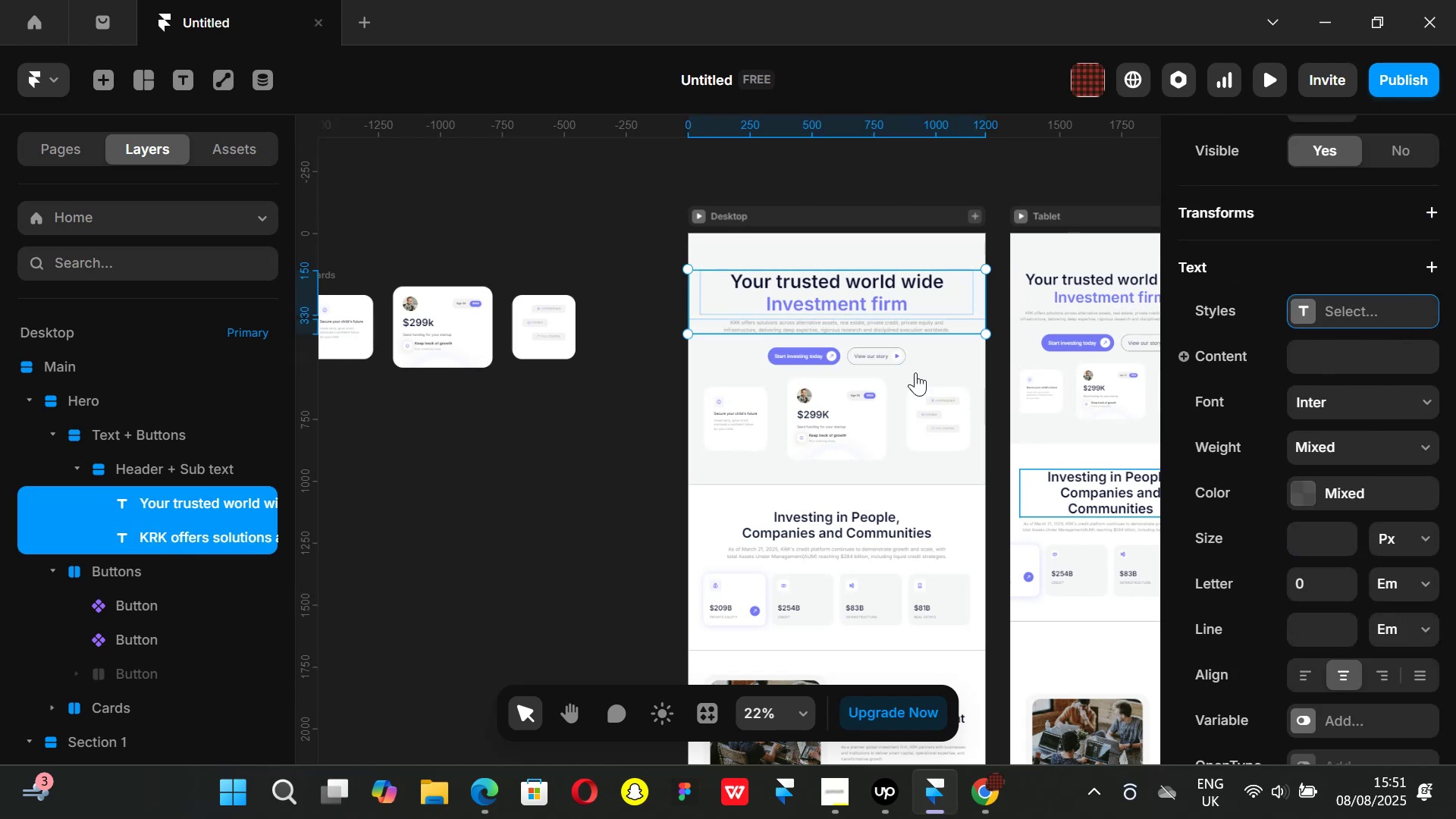 
hold_key(key=ShiftLeft, duration=1.51)
left_click([726, 416])
 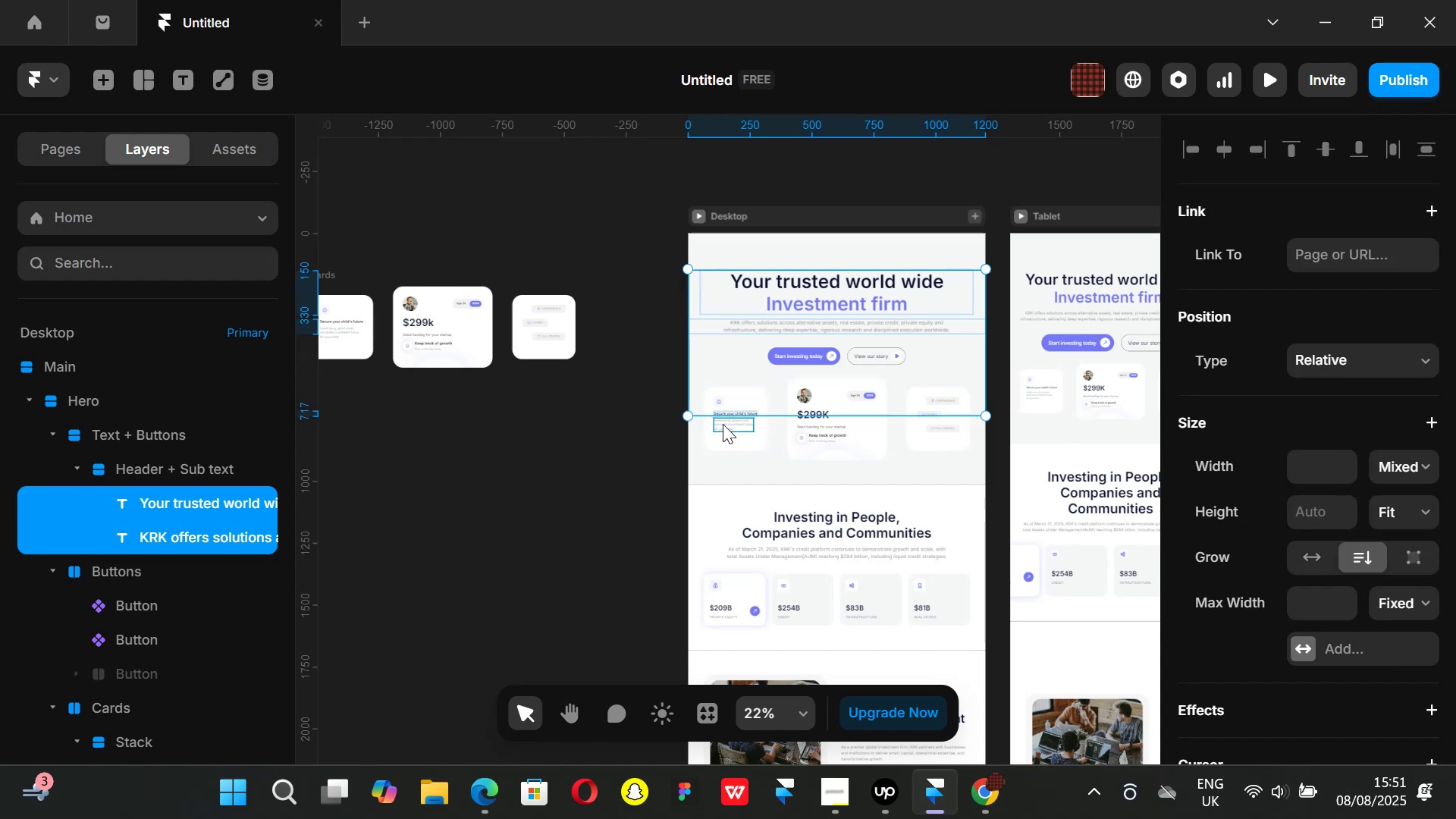 
hold_key(key=ShiftLeft, duration=0.59)
left_click([723, 425])
 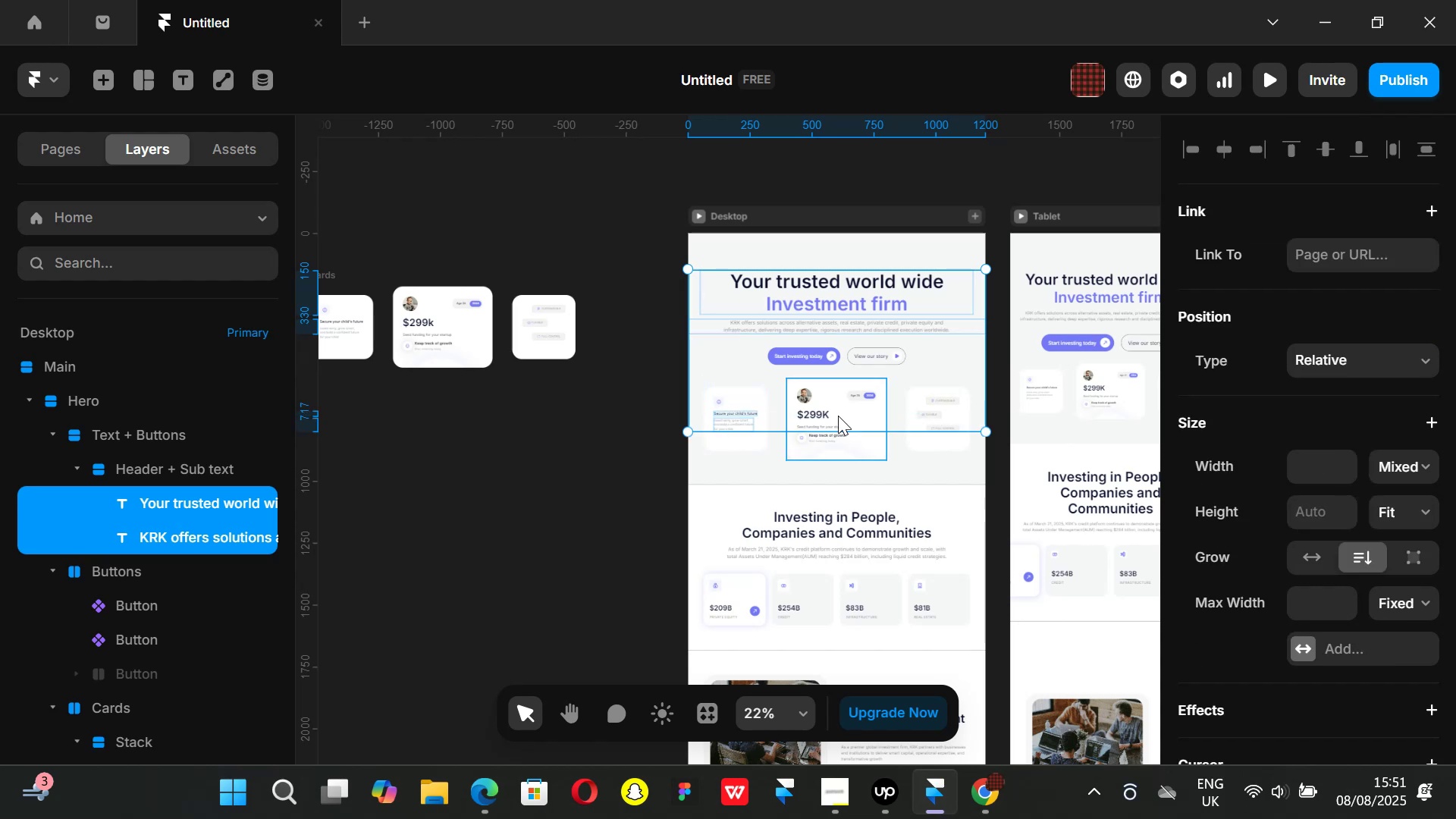 
hold_key(key=ControlLeft, duration=1.13)
scroll: coordinate [846, 414], scroll_direction: up, amount: 3.0
 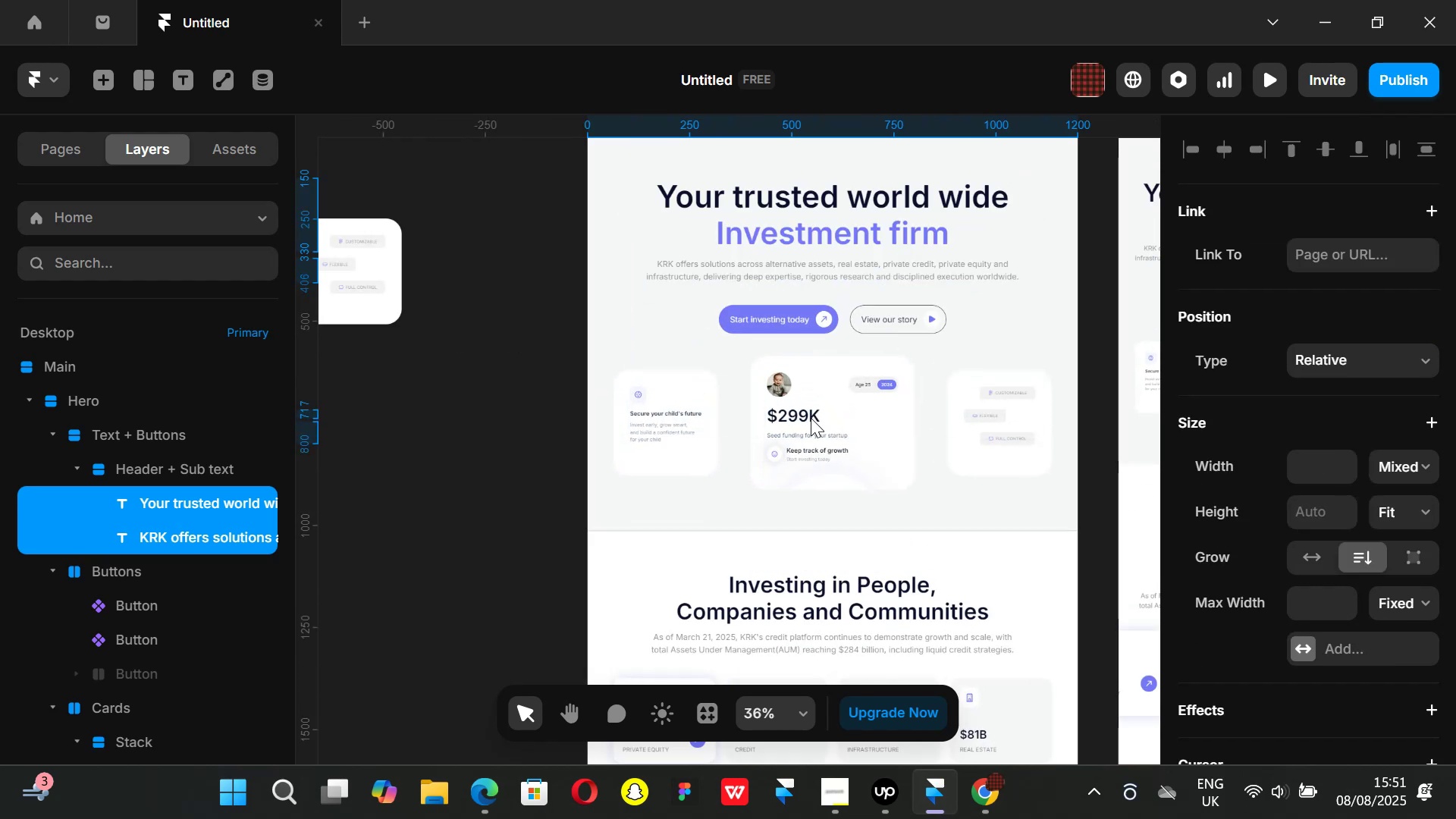 
hold_key(key=ShiftLeft, duration=1.13)
left_click([786, 422])
 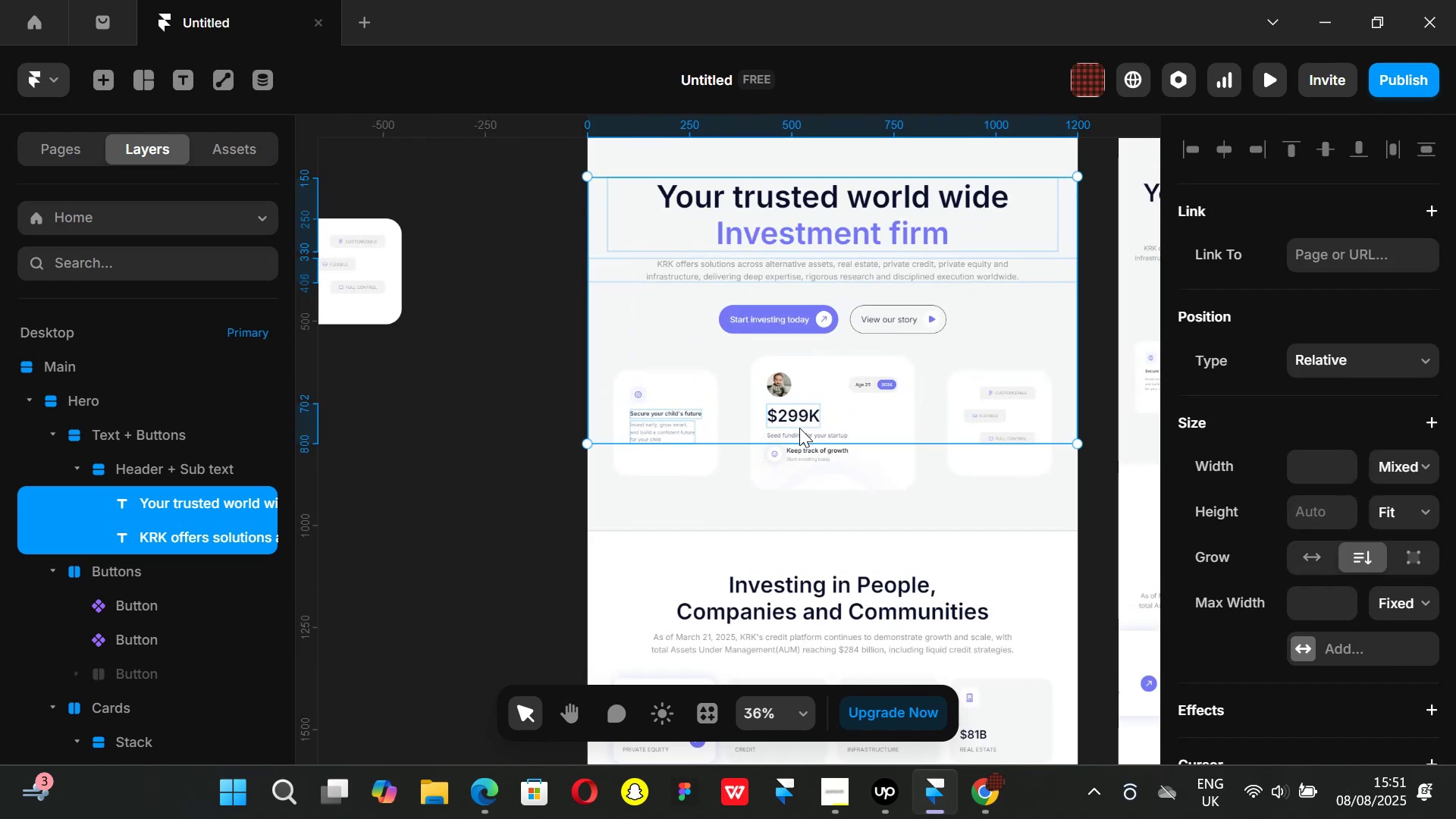 
hold_key(key=ControlLeft, duration=0.41)
scroll: coordinate [799, 434], scroll_direction: up, amount: 2.0
 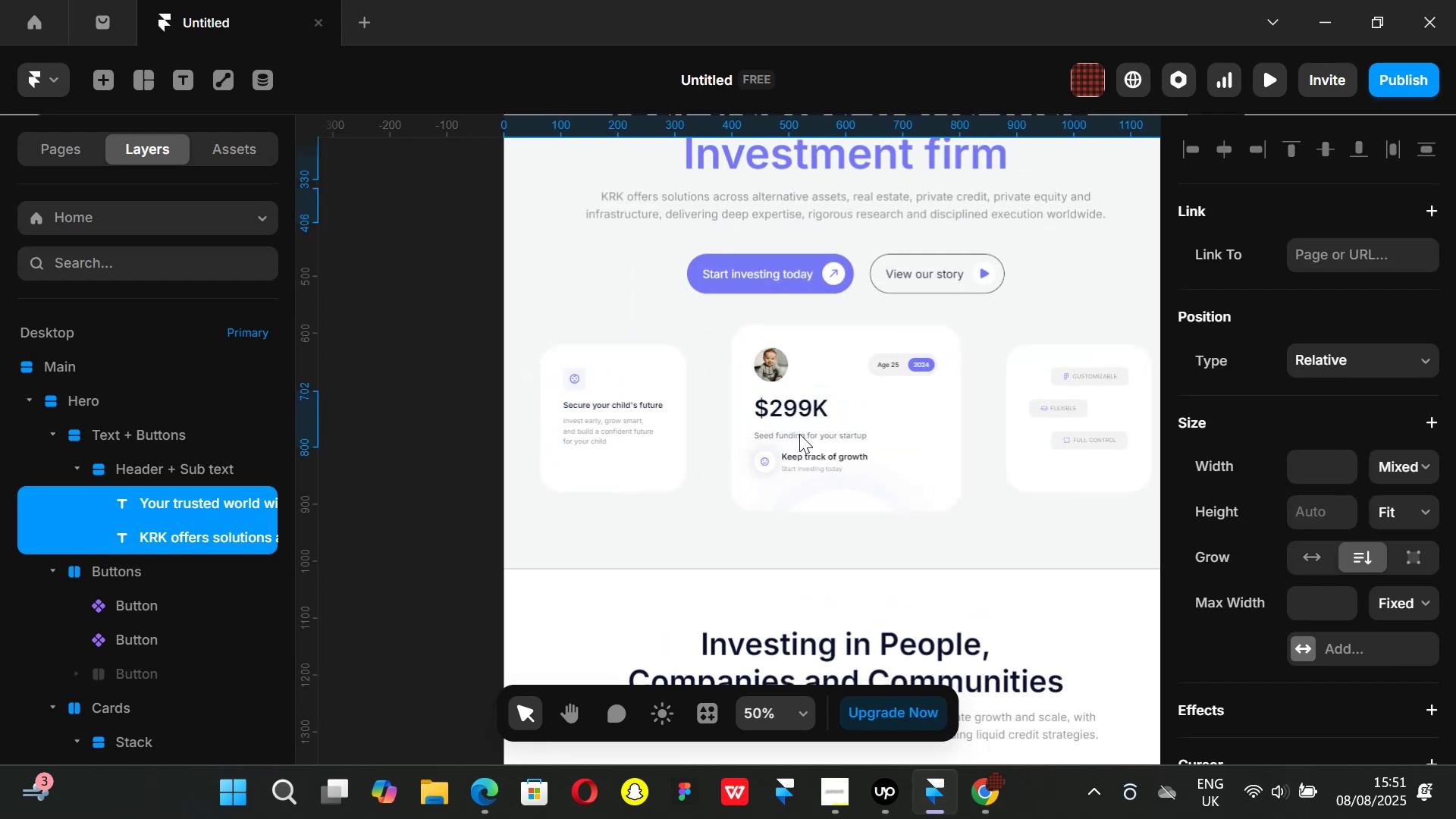 
hold_key(key=ShiftLeft, duration=1.51)
left_click([799, 434])
 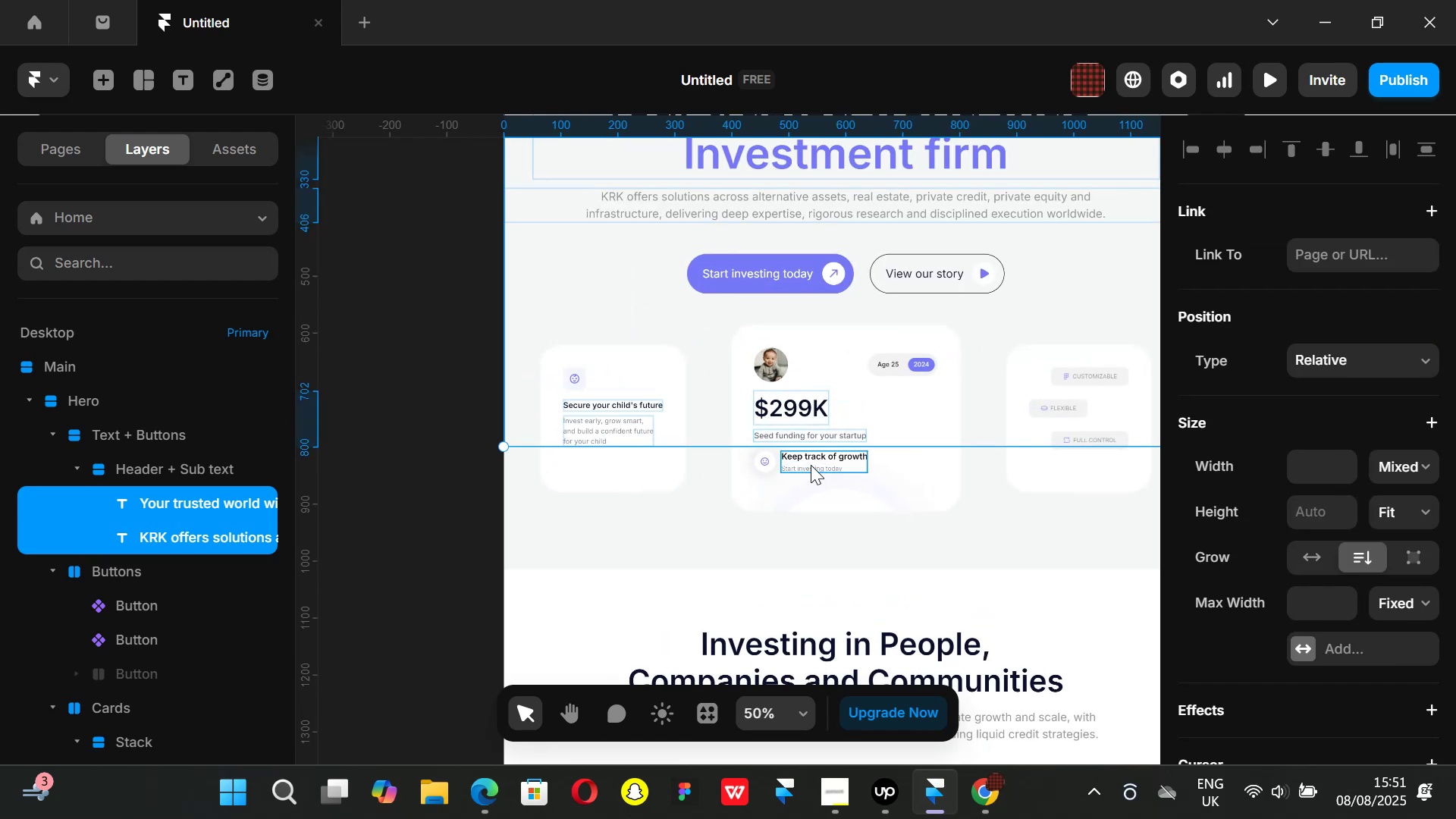 
hold_key(key=ShiftLeft, duration=1.47)
left_click([811, 465])
 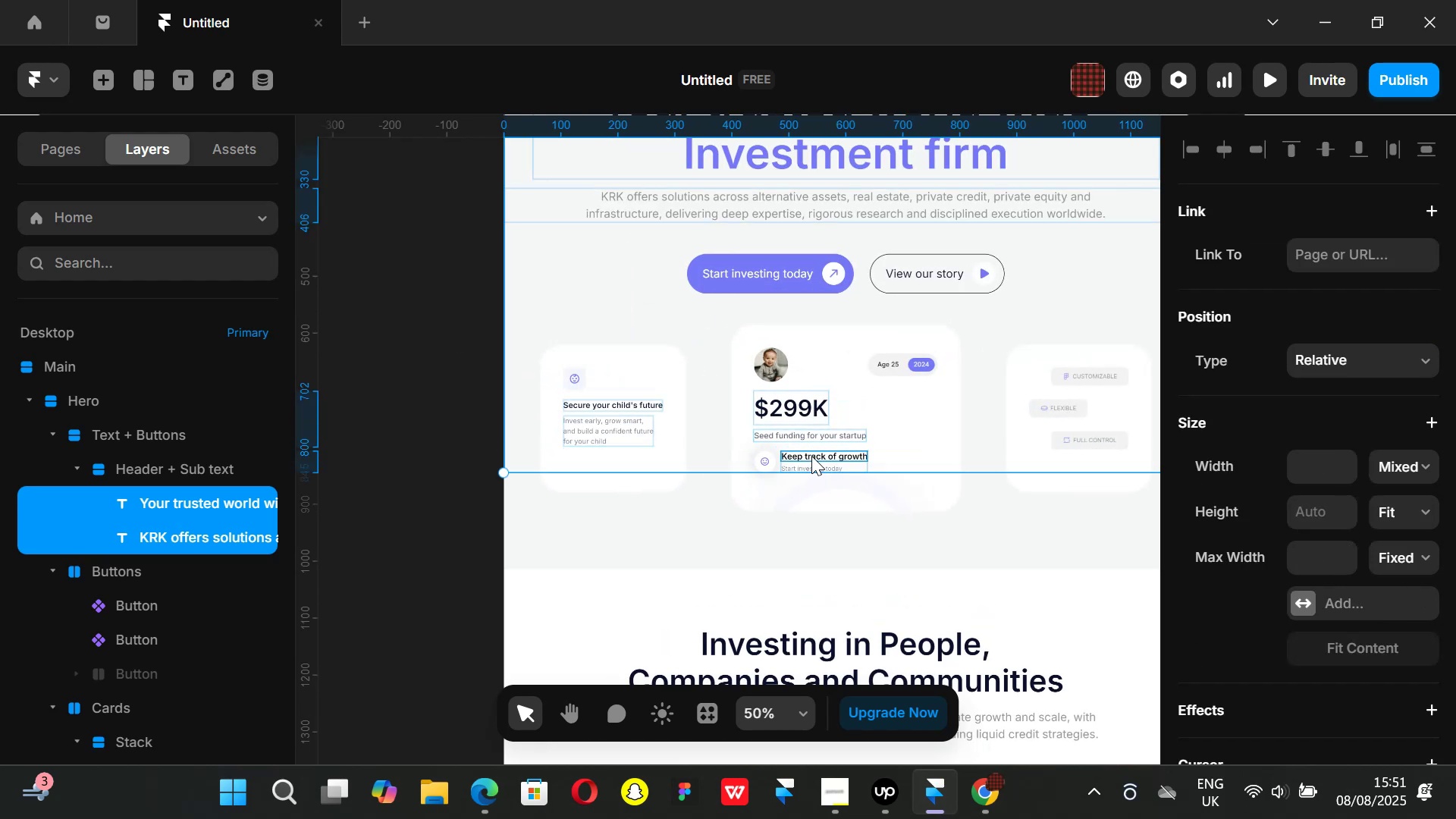 
left_click([811, 456])
 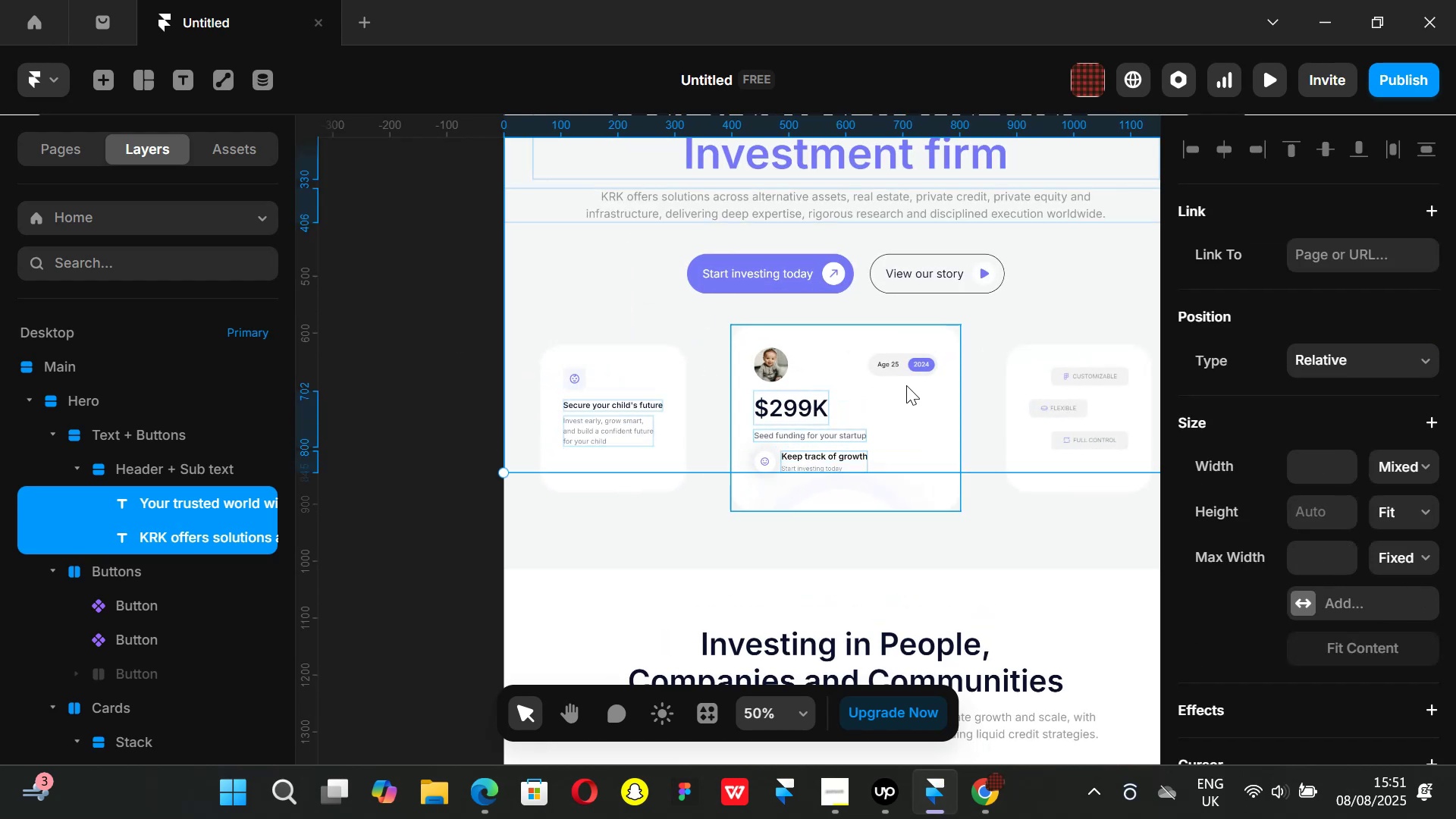 
key(Control+ControlLeft)
 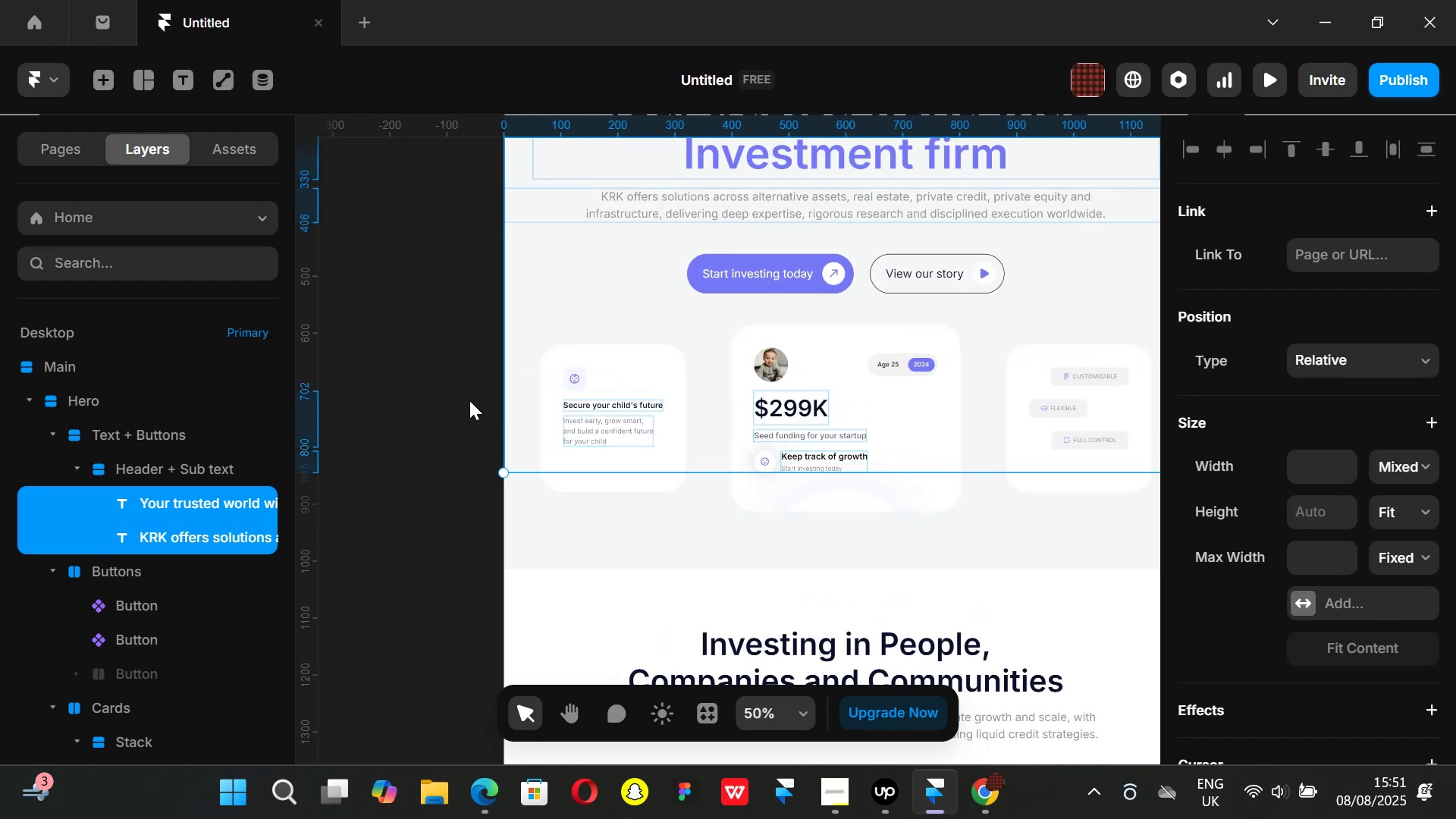 
left_click([469, 400])
 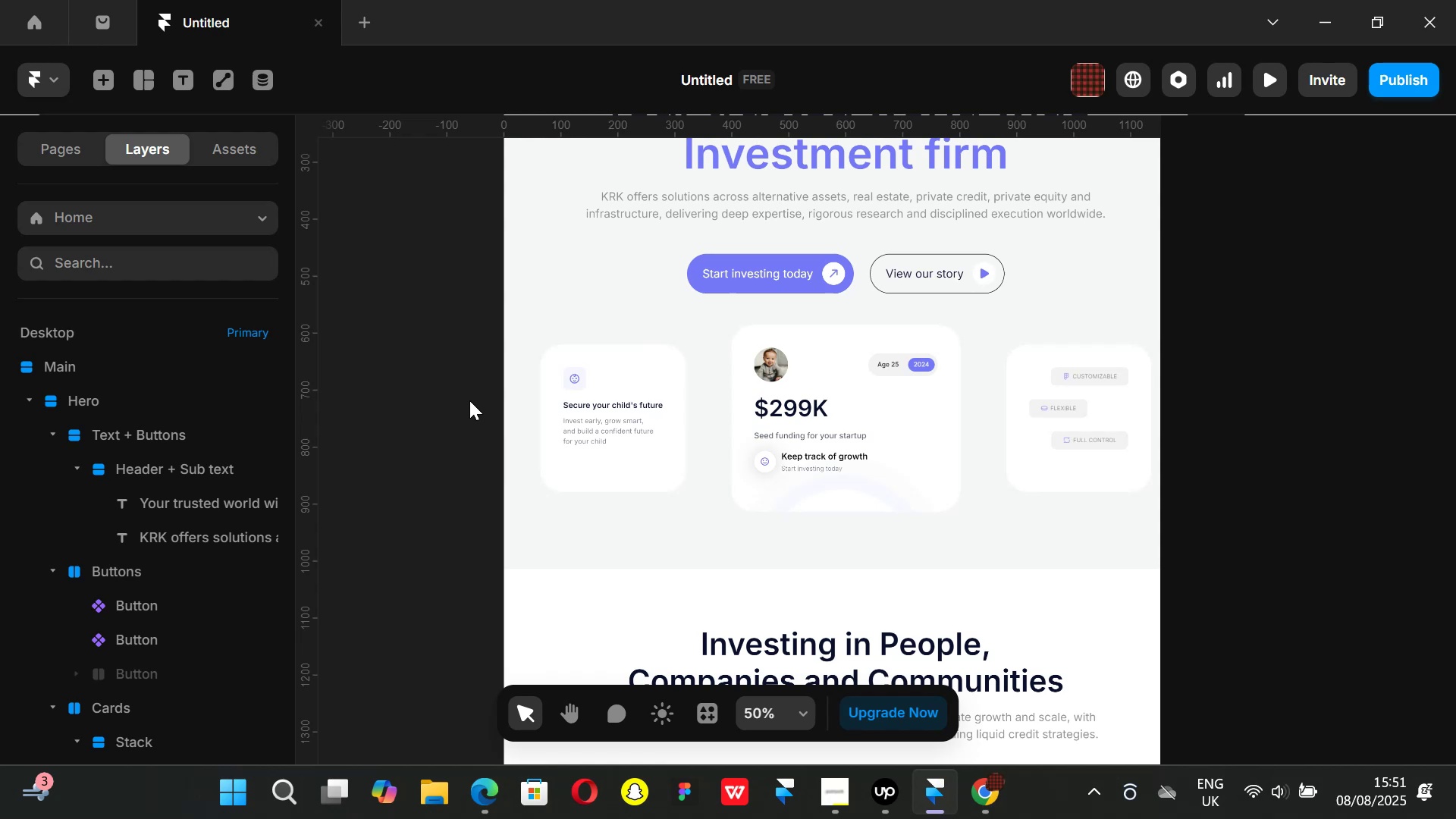 
hold_key(key=ControlLeft, duration=0.73)
scroll: coordinate [471, 407], scroll_direction: down, amount: 9.0
 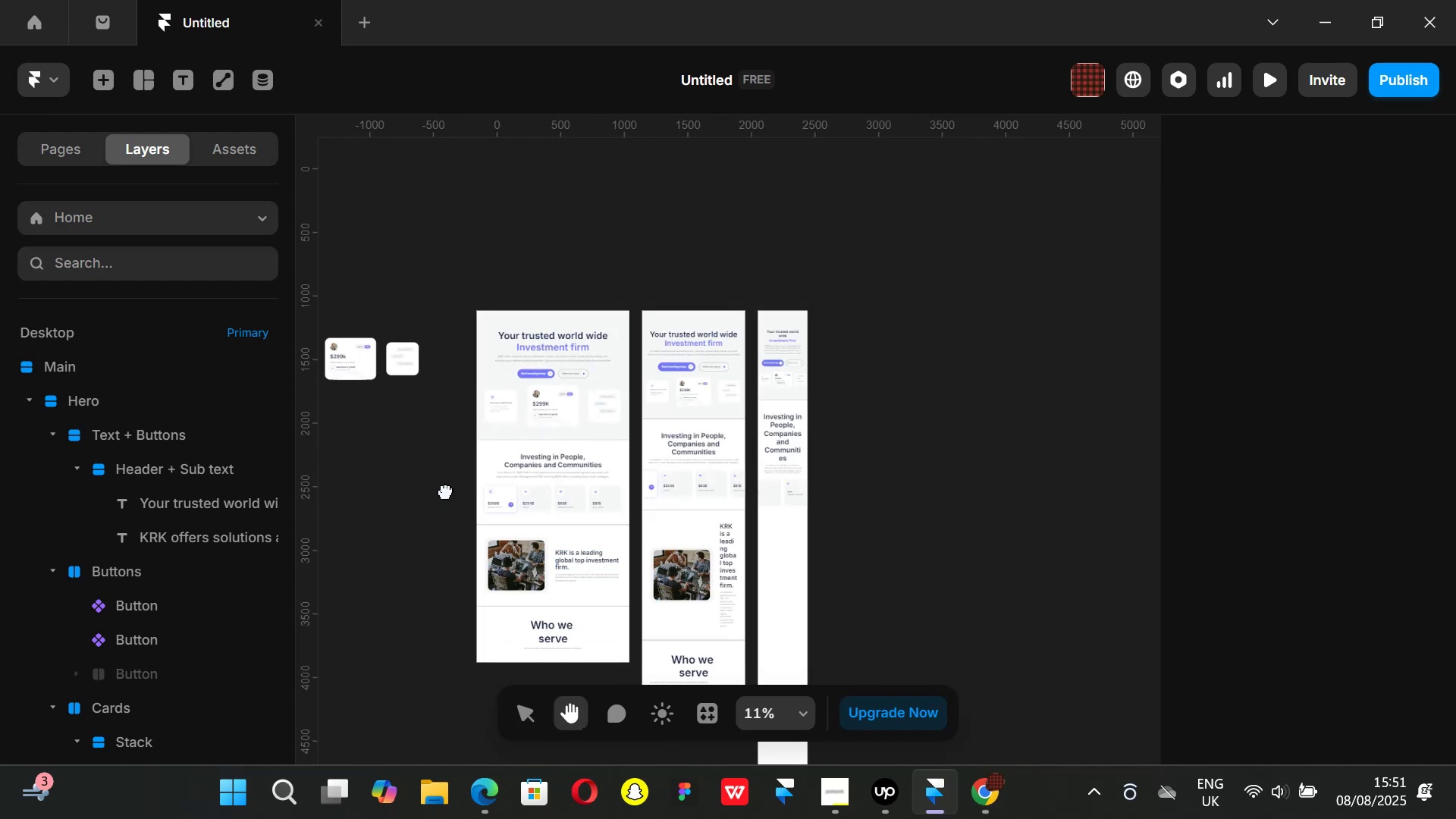 
hold_key(key=ControlLeft, duration=1.01)
scroll: coordinate [582, 352], scroll_direction: up, amount: 9.0
 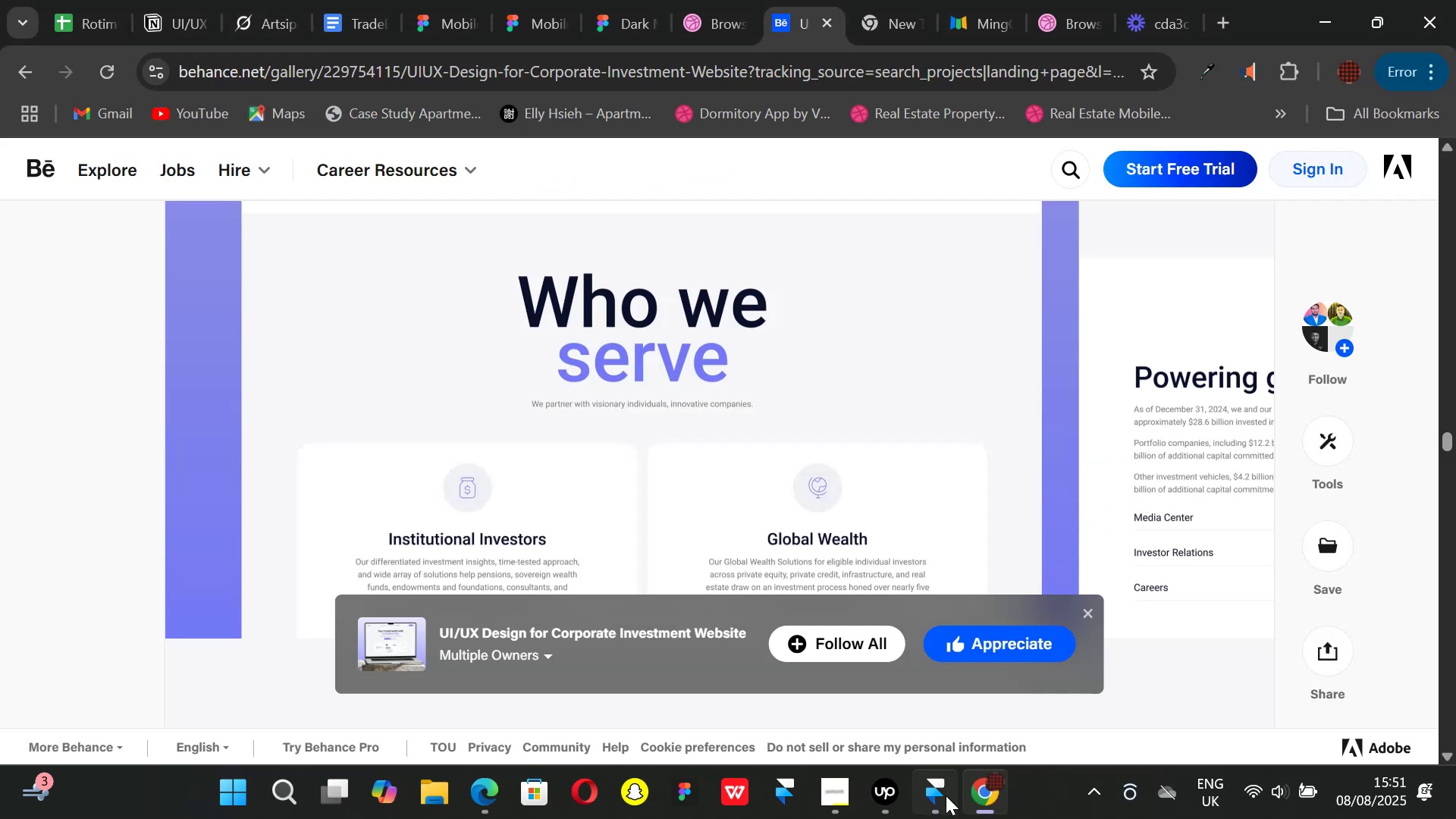 
left_click([932, 796])
 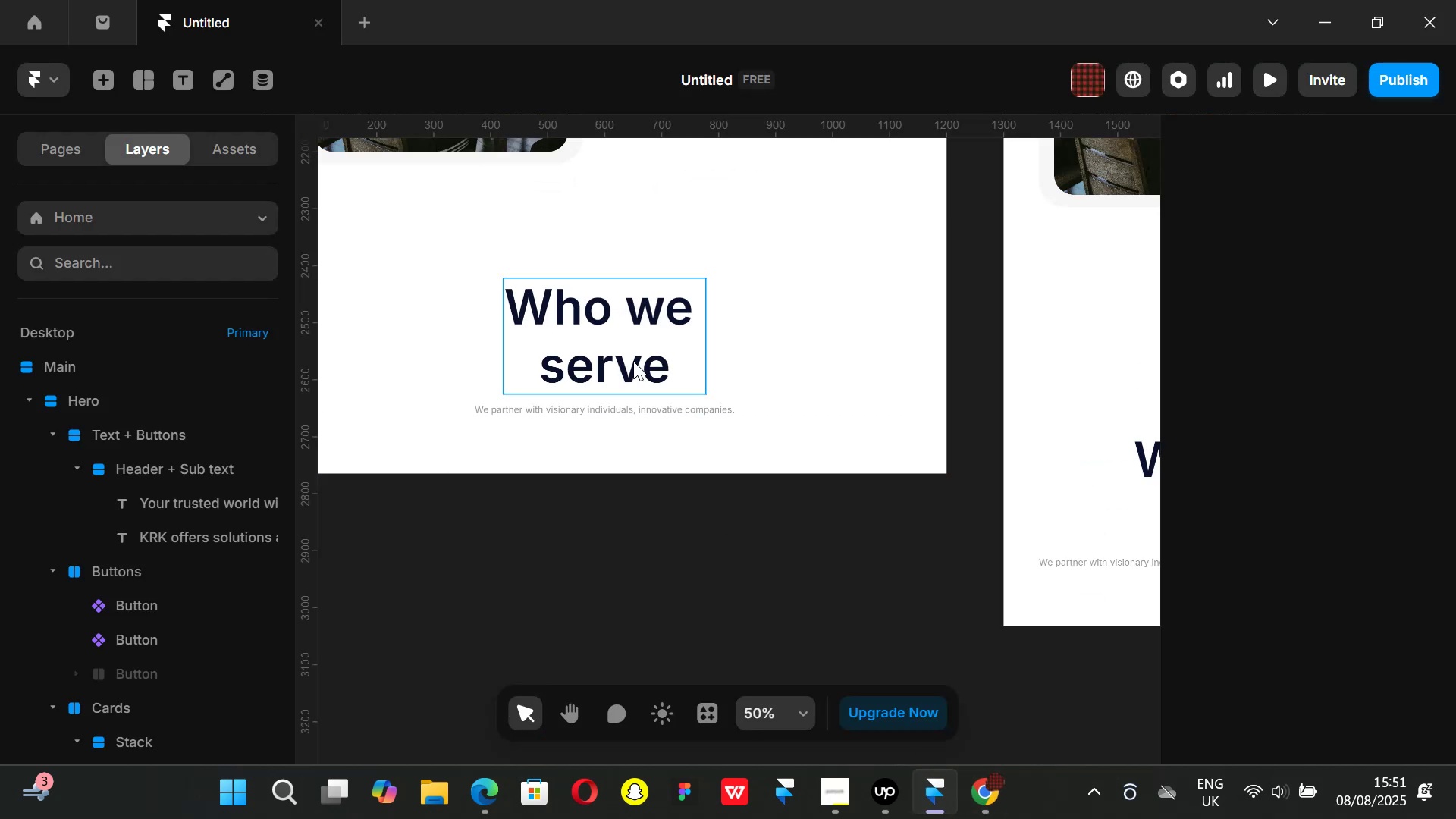 
double_click([633, 361])
 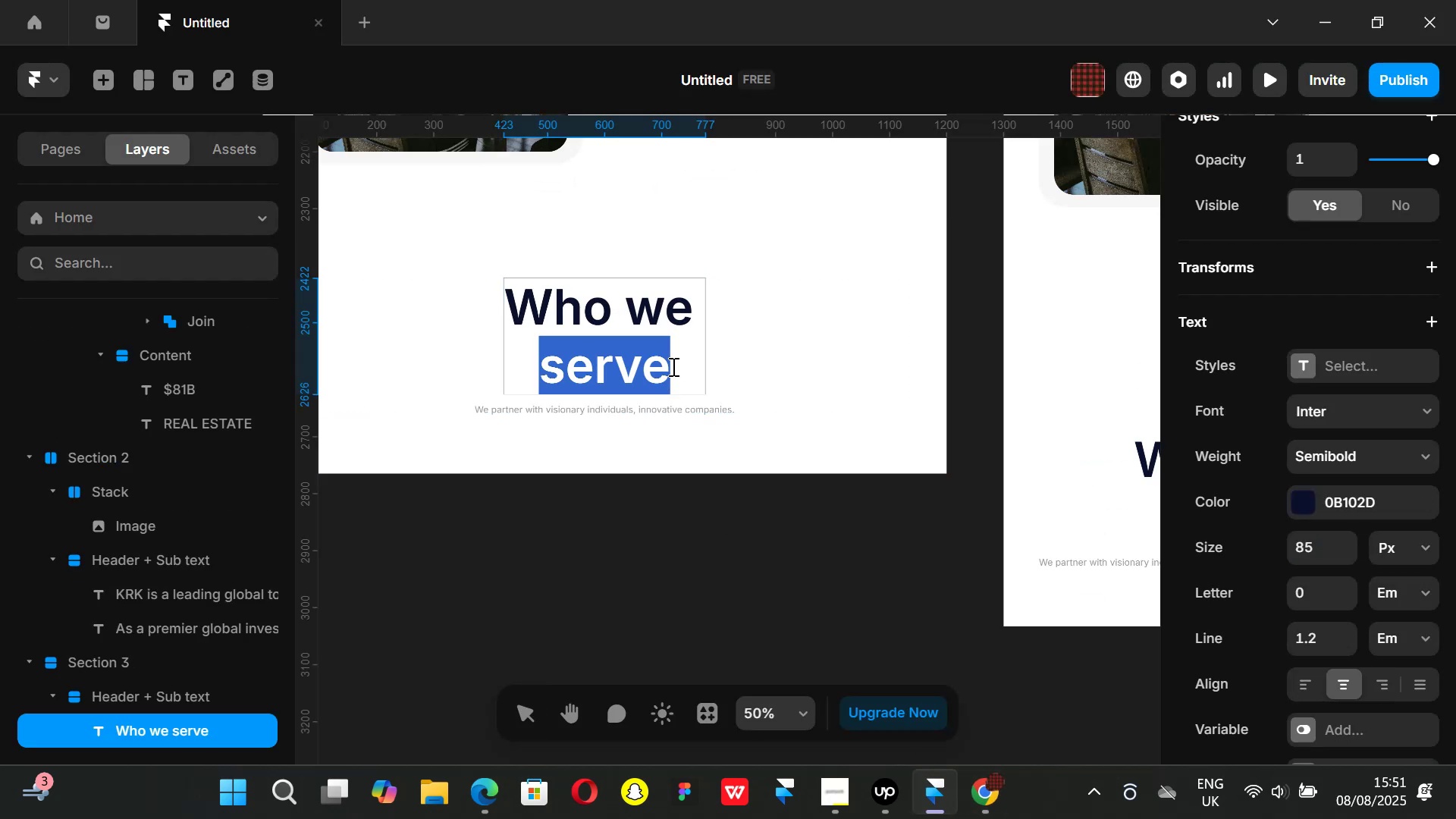 
triple_click([672, 366])
 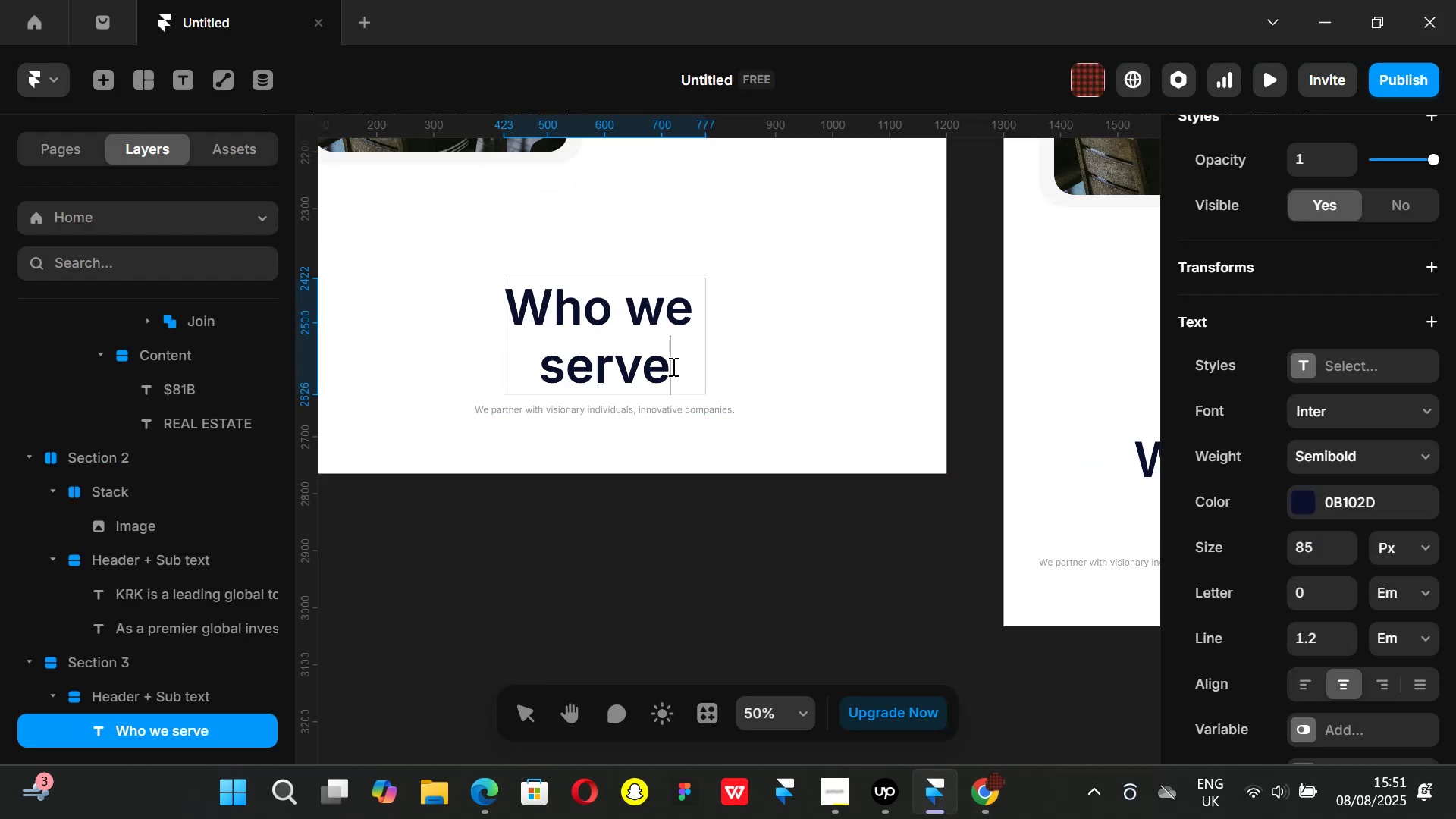 
left_click_drag(start_coordinate=[672, 366], to_coordinate=[533, 366])
 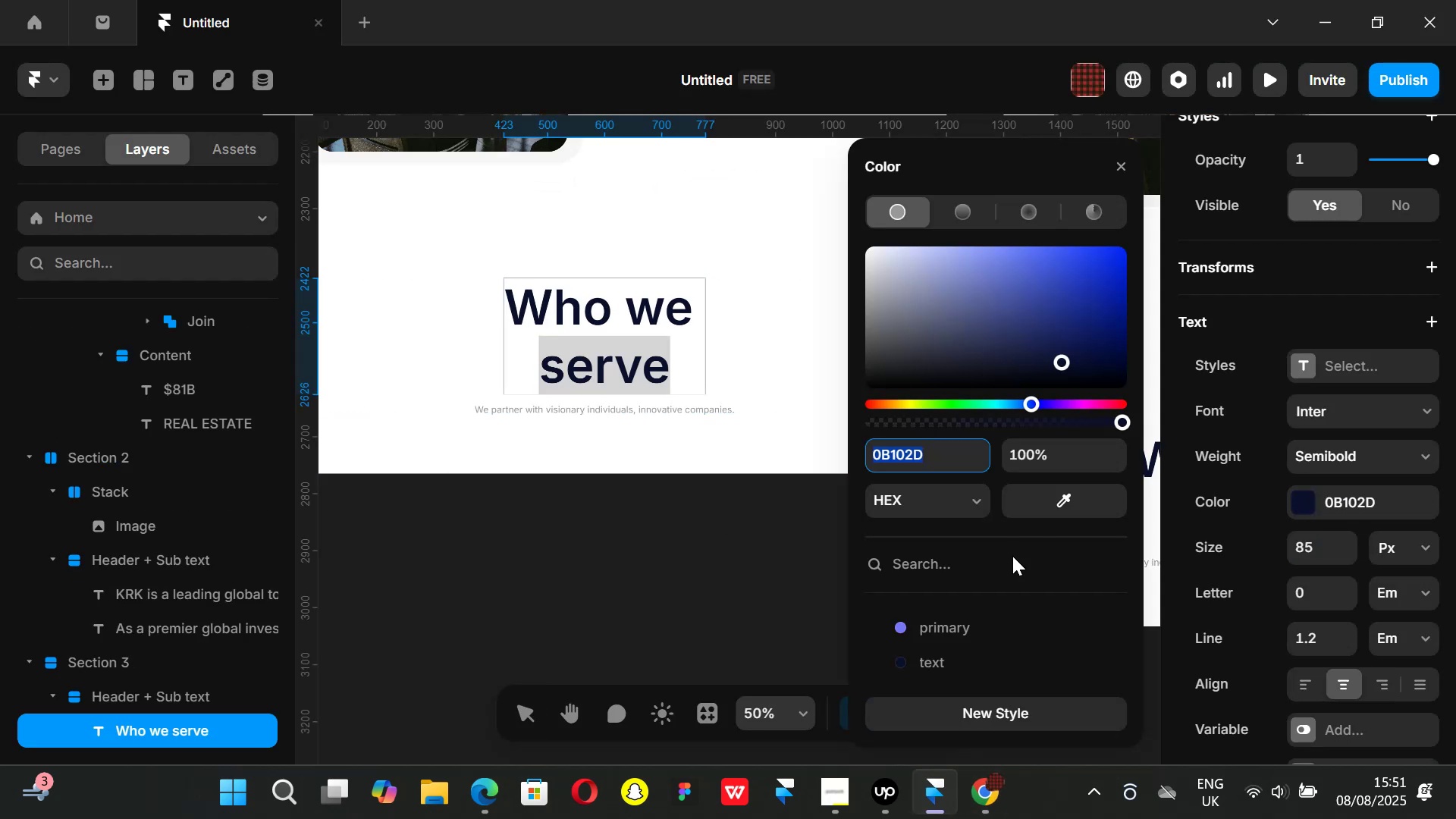 
left_click([968, 634])
 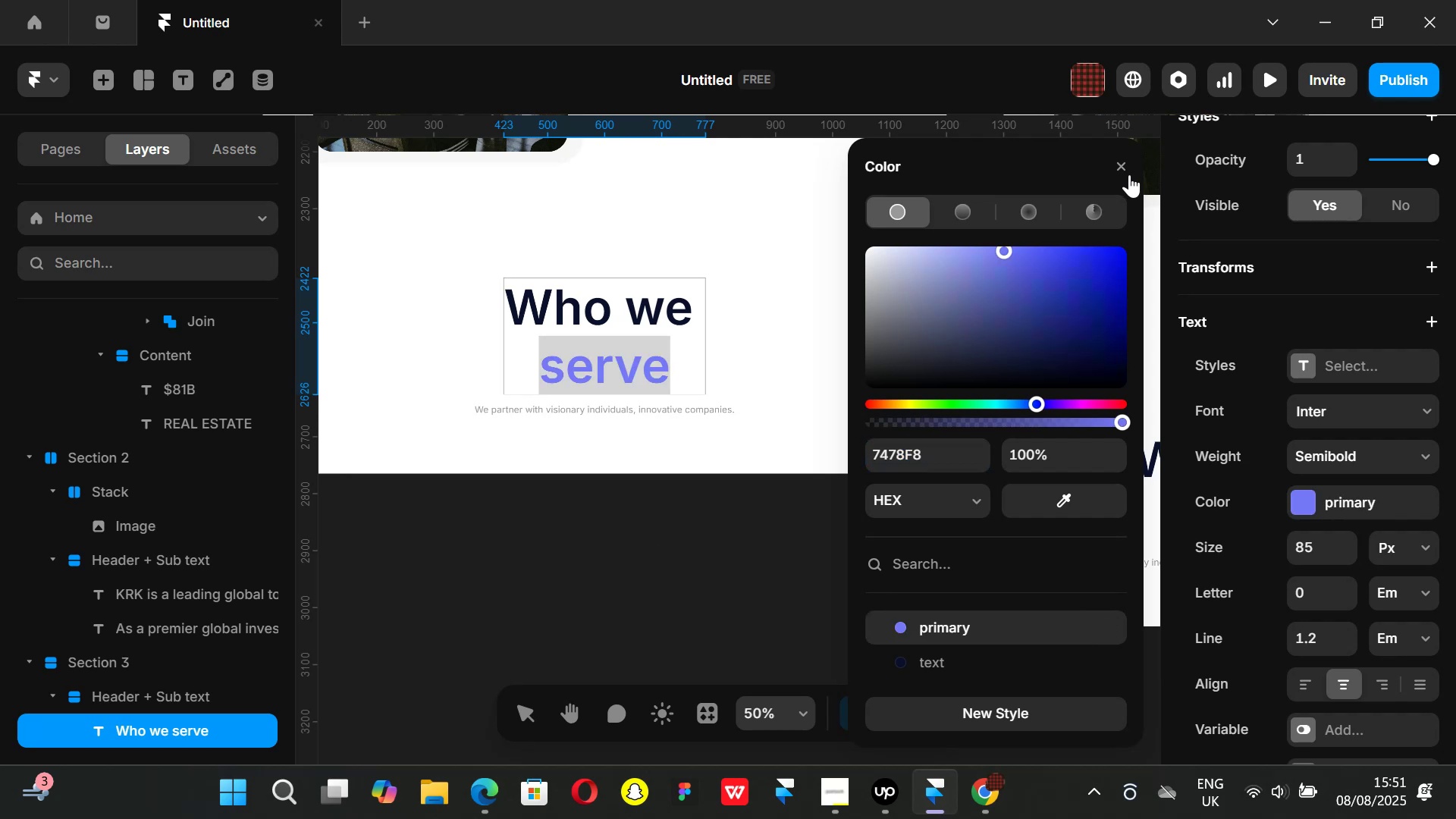 
left_click([1127, 167])
 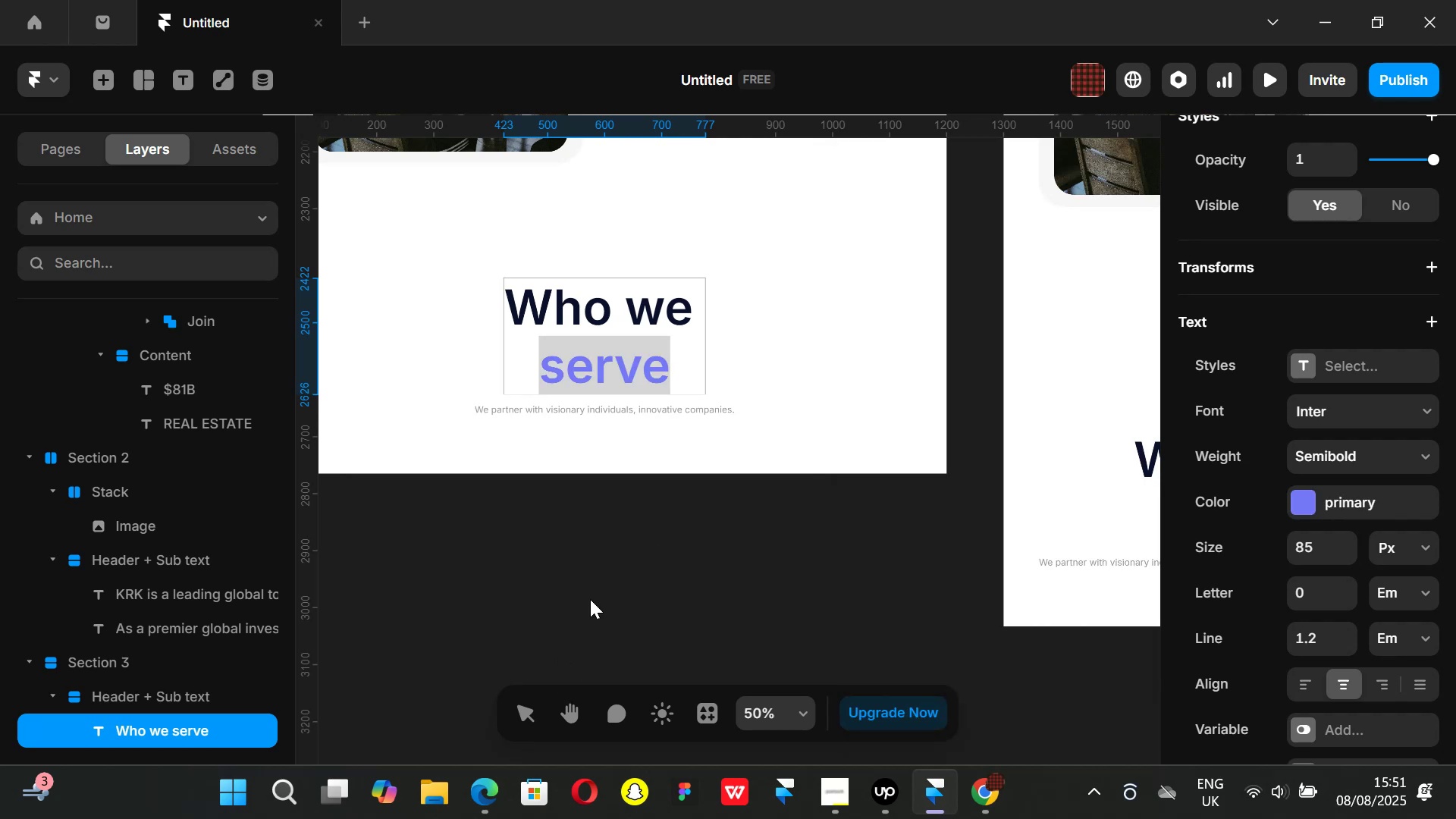 
left_click([620, 574])
 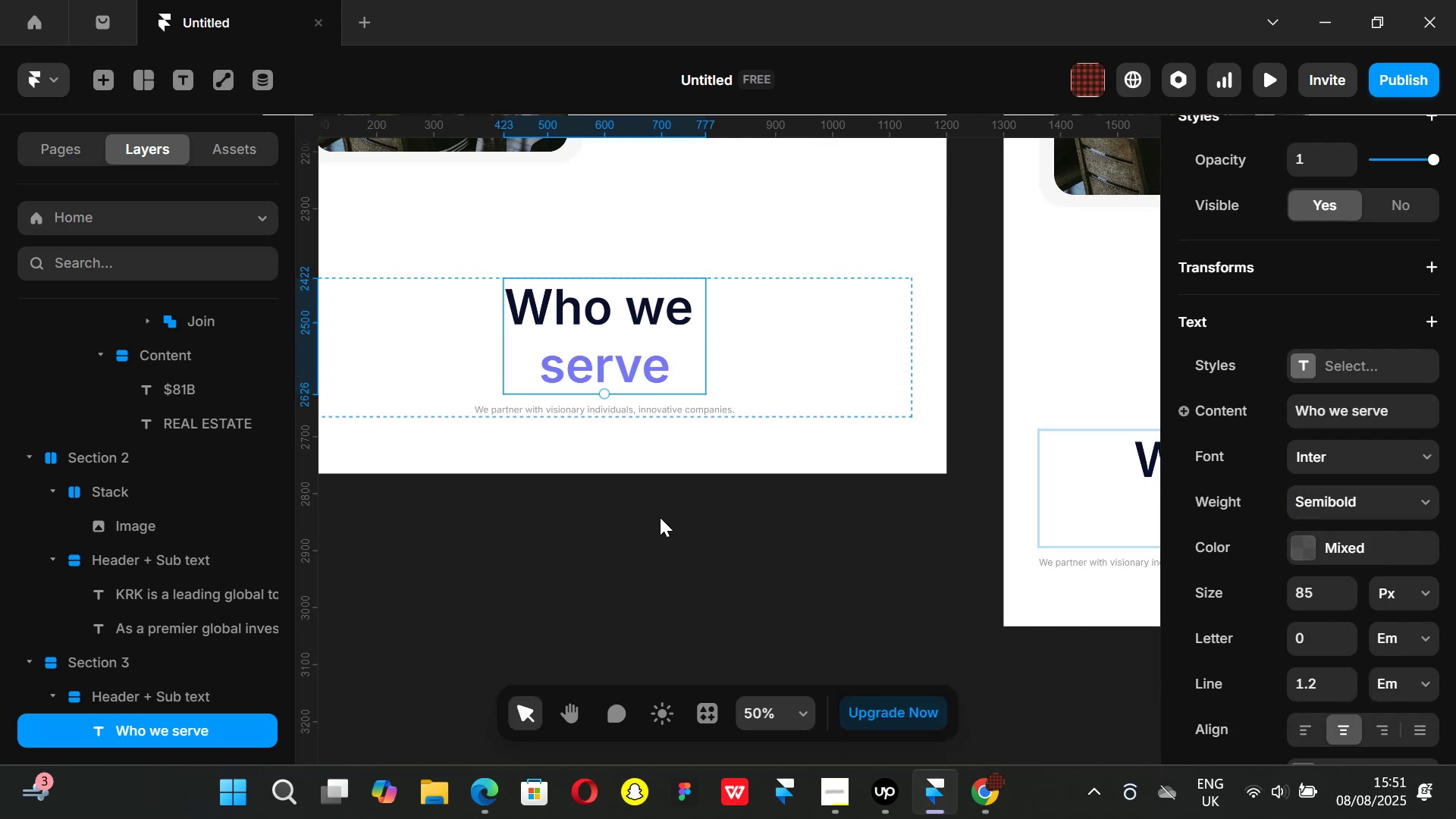 
hold_key(key=ControlLeft, duration=0.42)
scroll: coordinate [687, 529], scroll_direction: down, amount: 1.0
 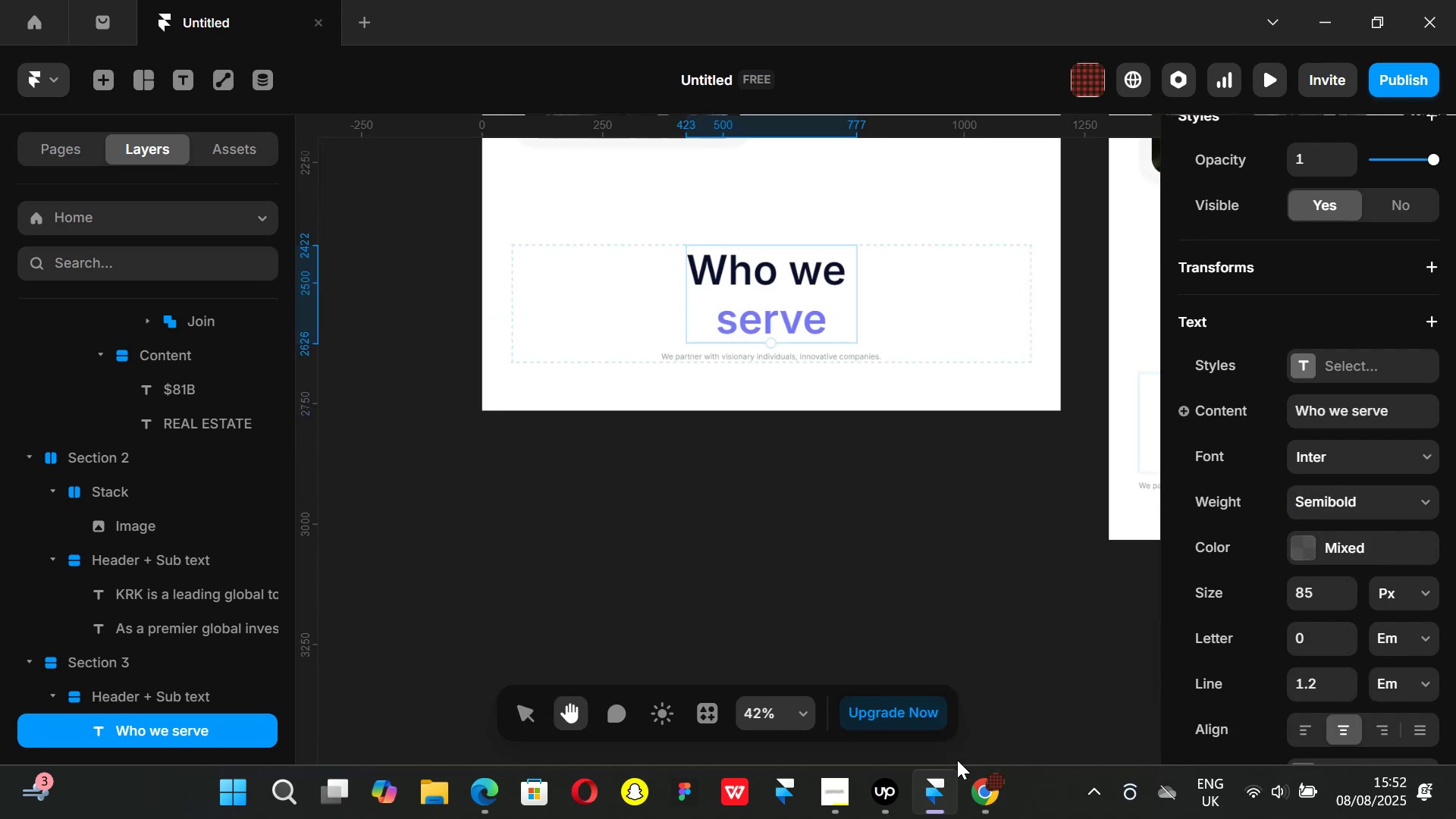 
left_click([976, 795])
 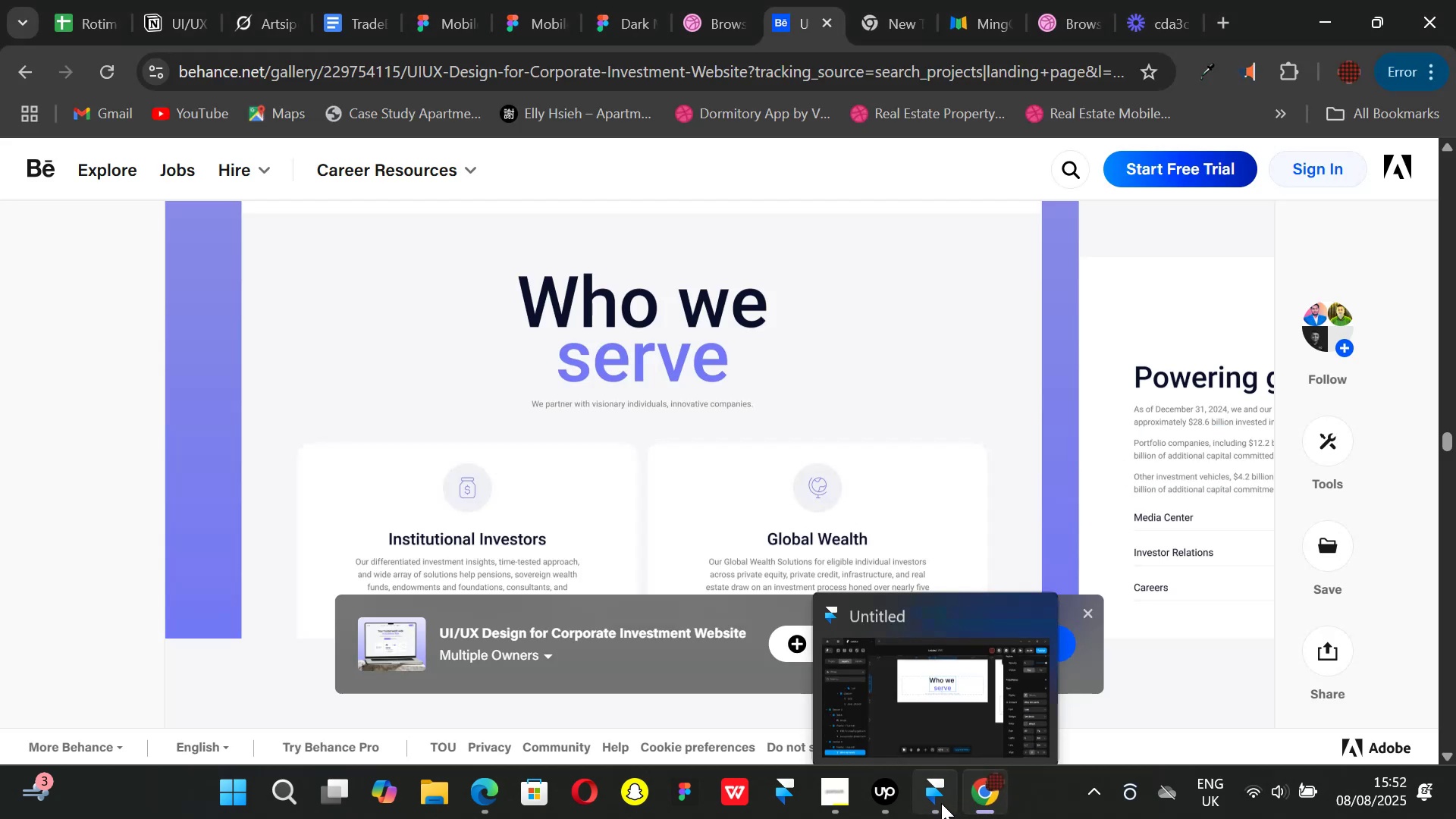 
left_click([937, 804])
 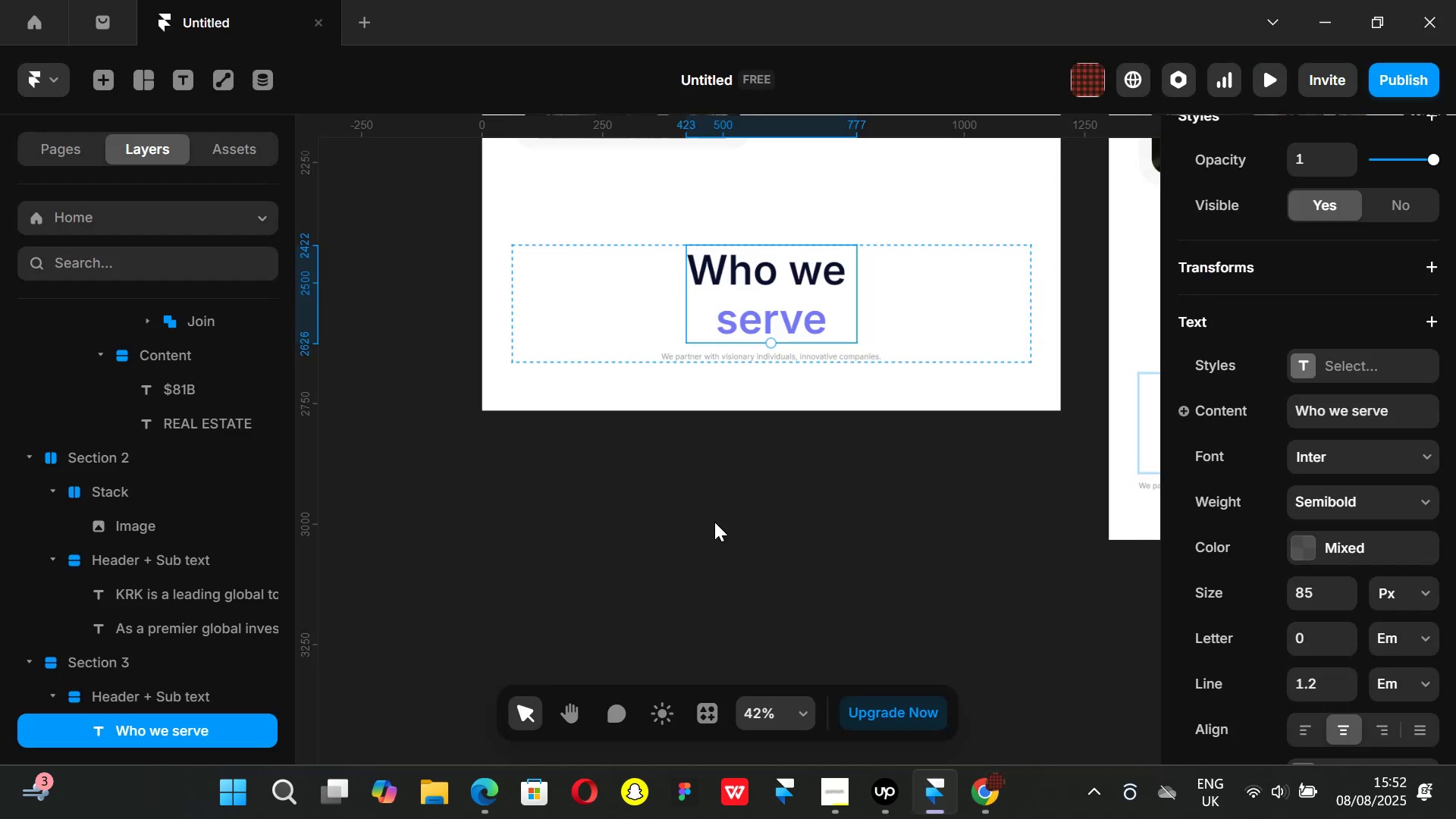 
left_click([714, 522])
 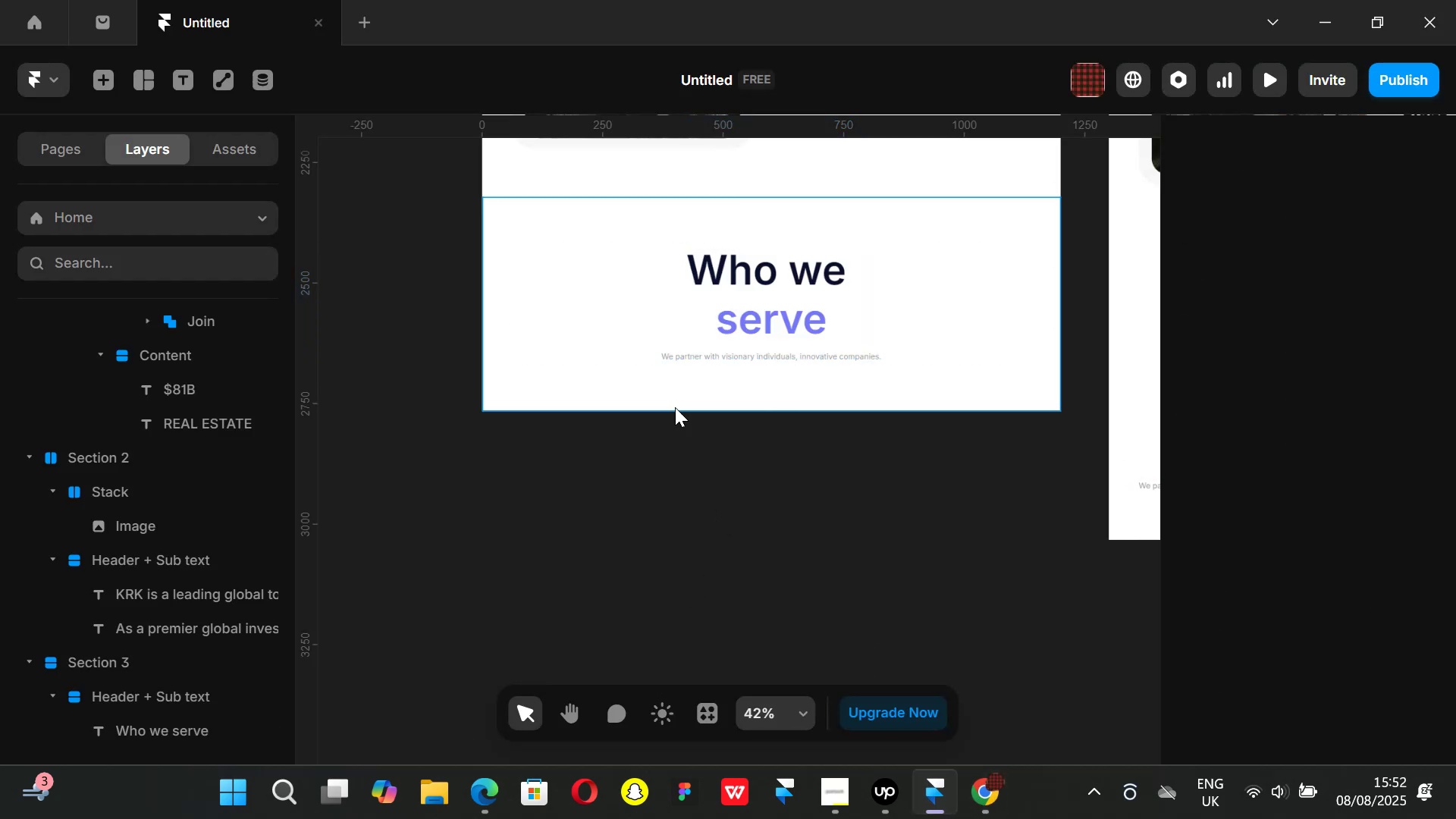 
key(F)
 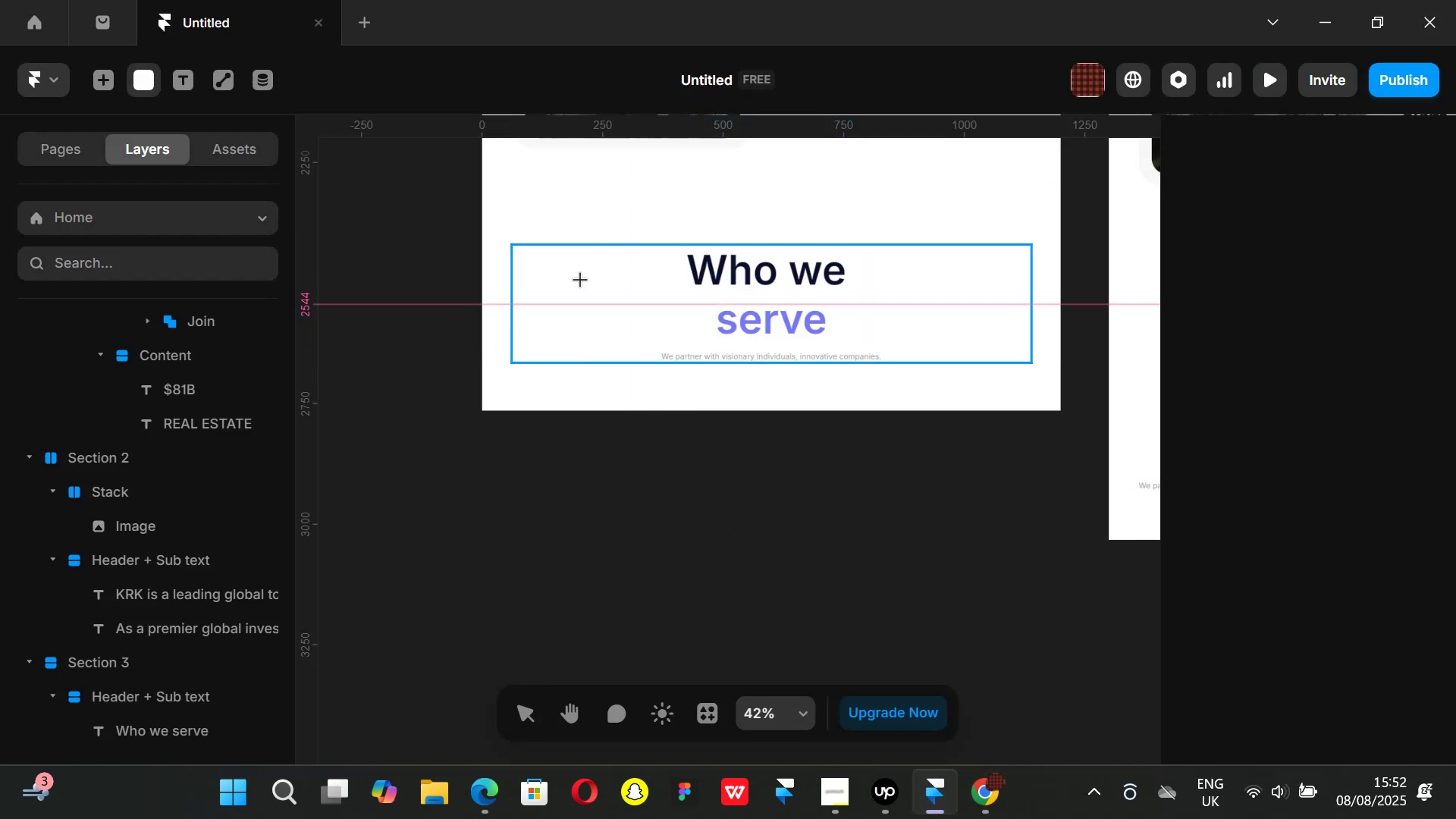 
left_click_drag(start_coordinate=[579, 279], to_coordinate=[836, 395])
 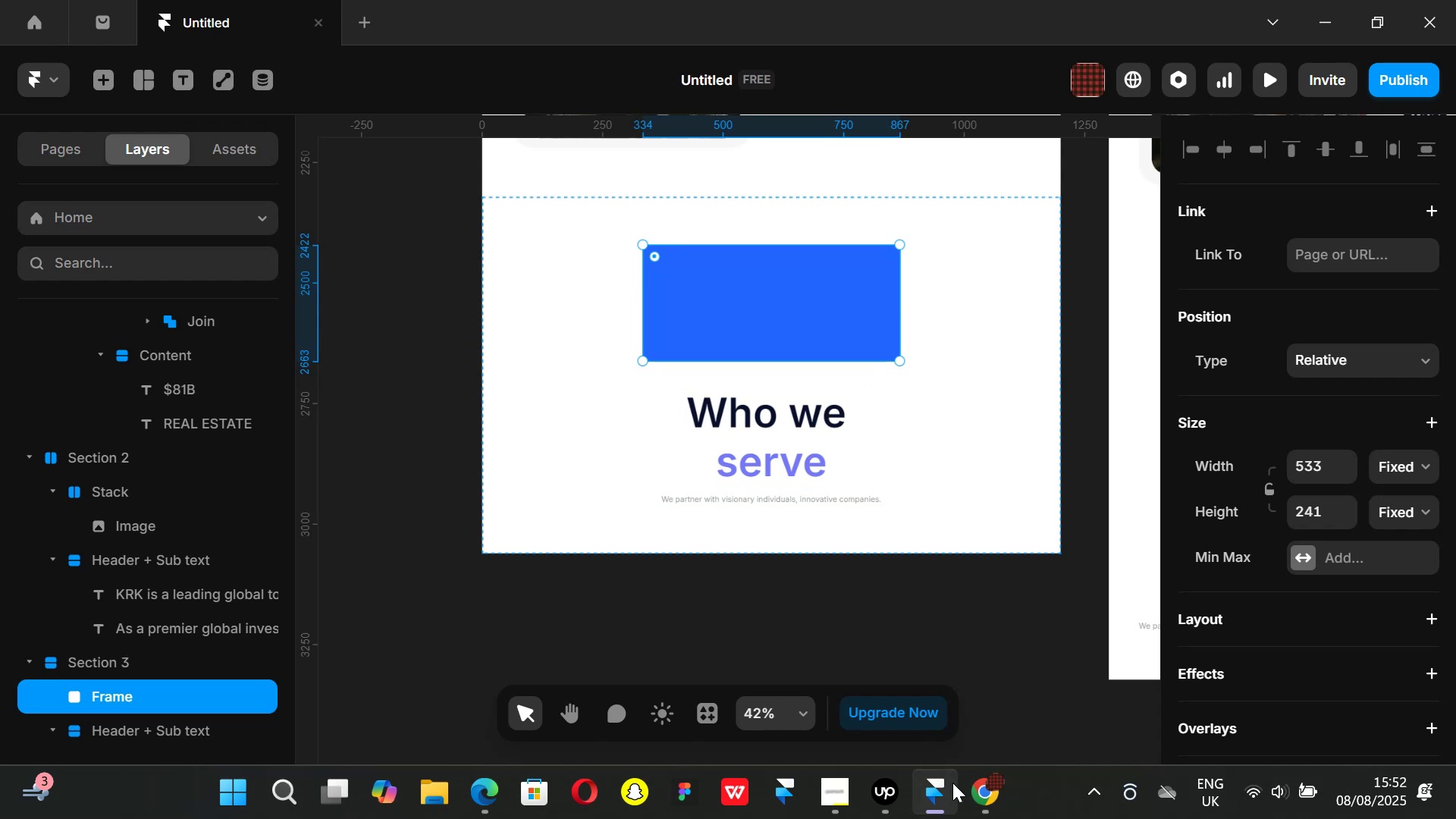 
left_click([971, 806])
 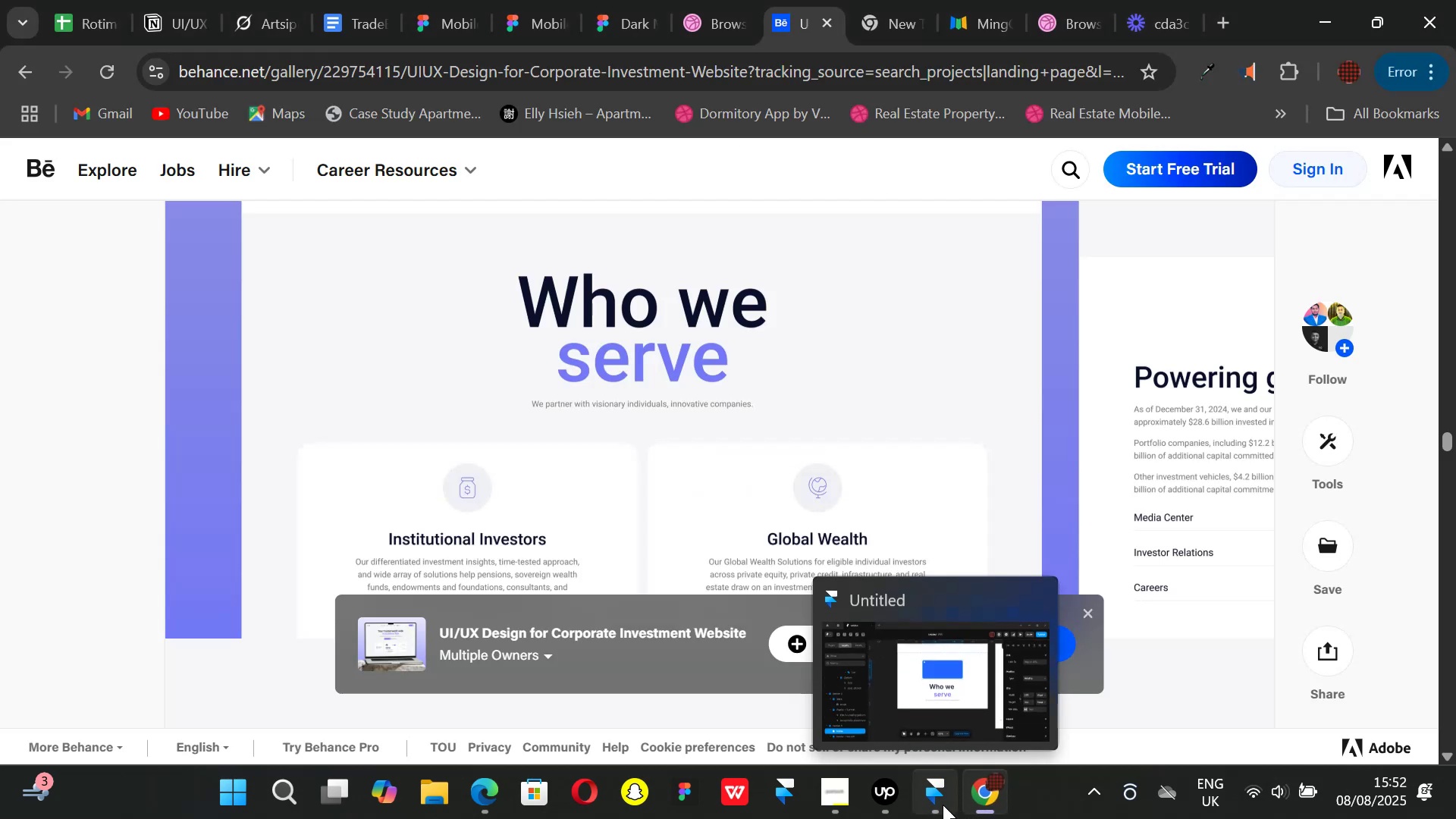 
left_click([943, 805])
 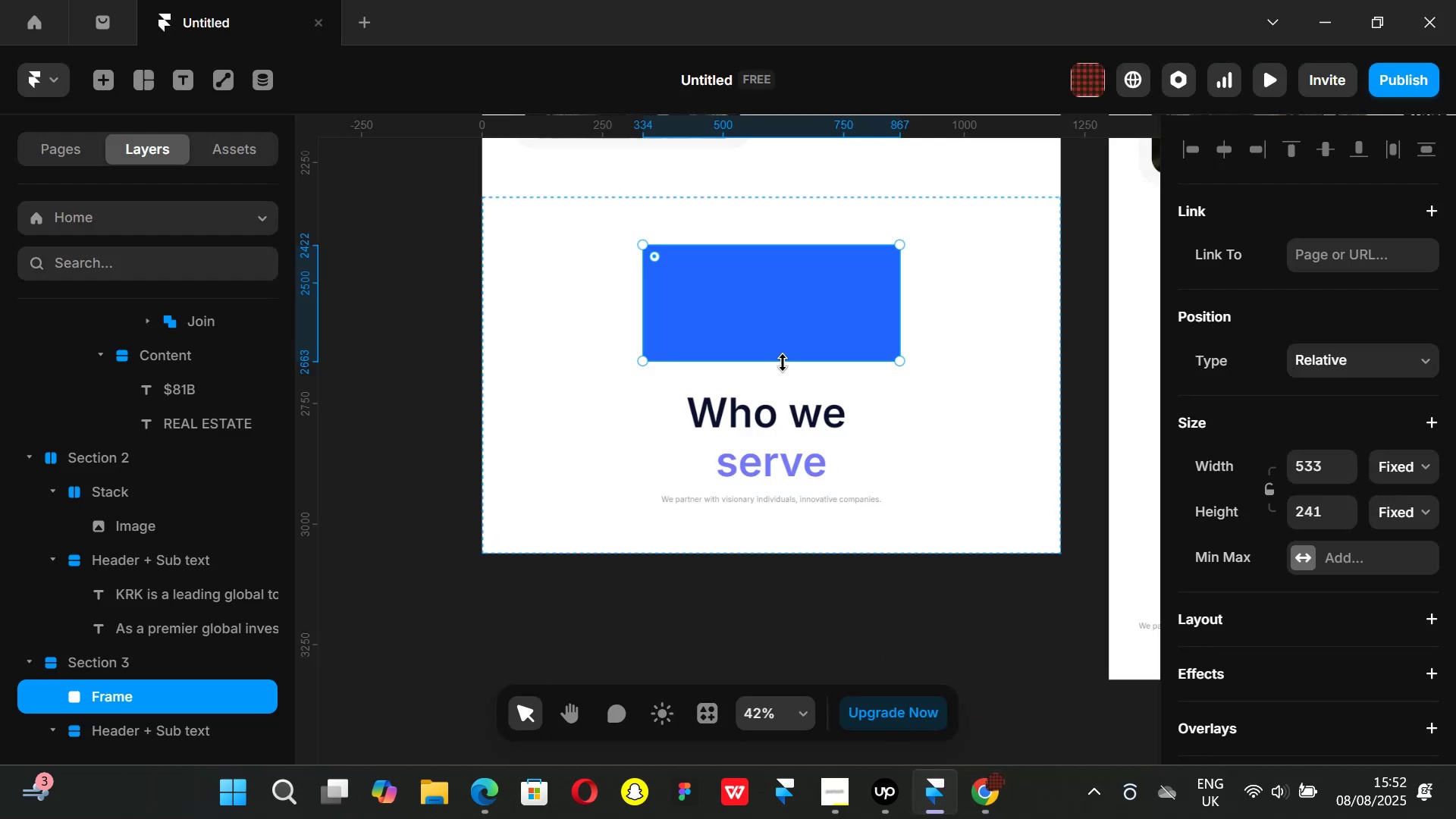 
left_click_drag(start_coordinate=[780, 353], to_coordinate=[781, 363])
 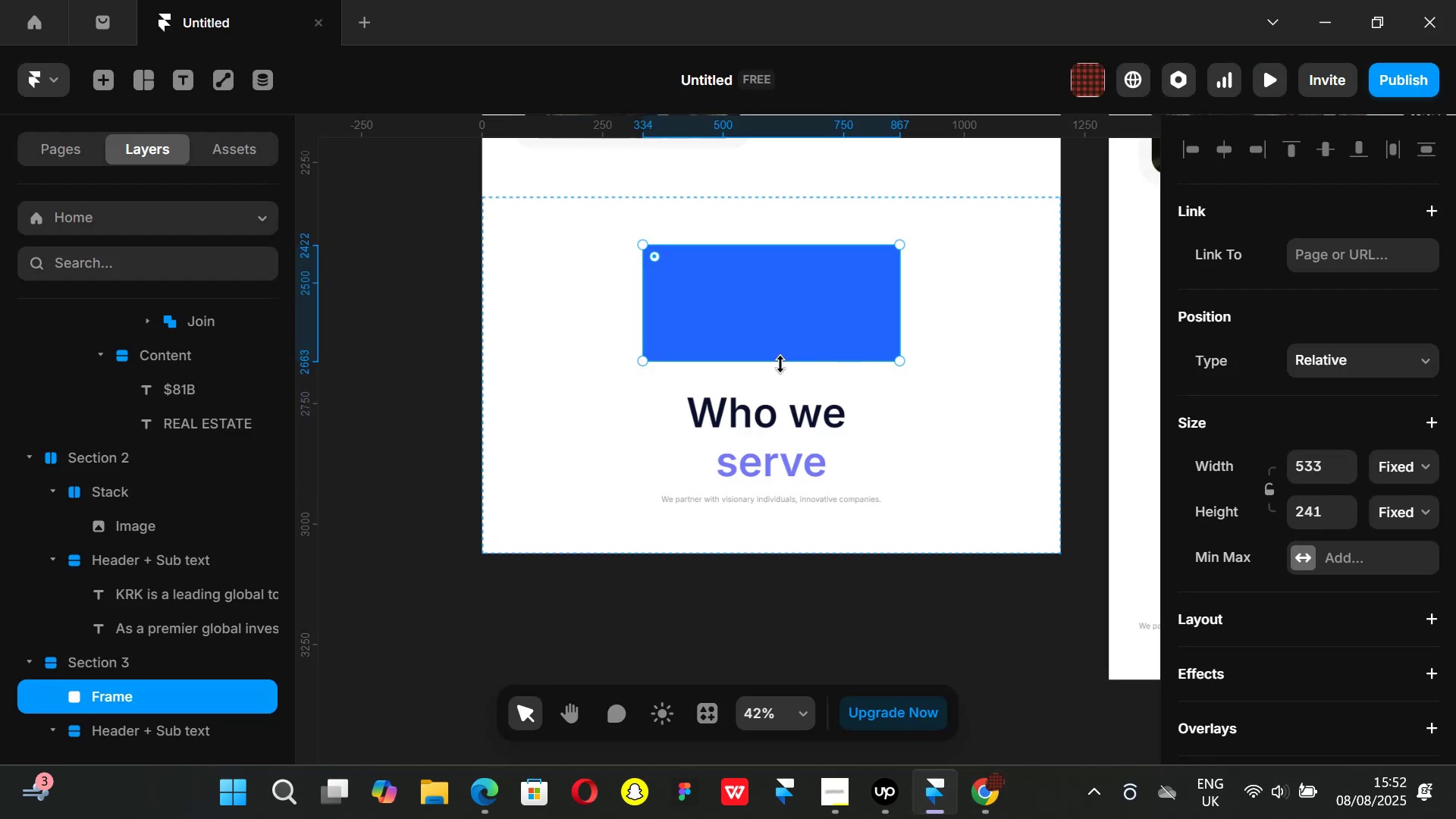 
left_click_drag(start_coordinate=[780, 359], to_coordinate=[797, 450])
 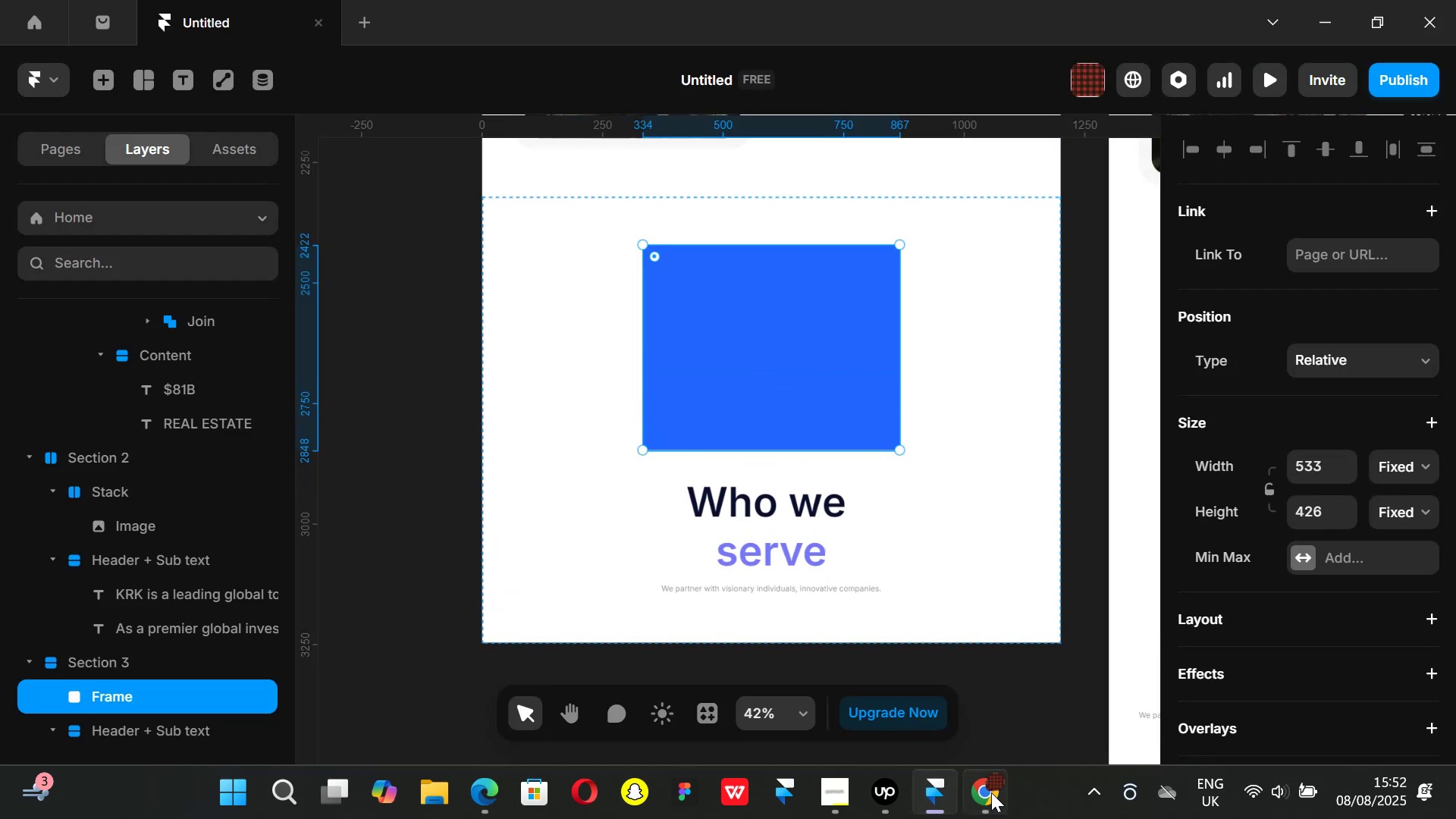 
left_click([987, 785])
 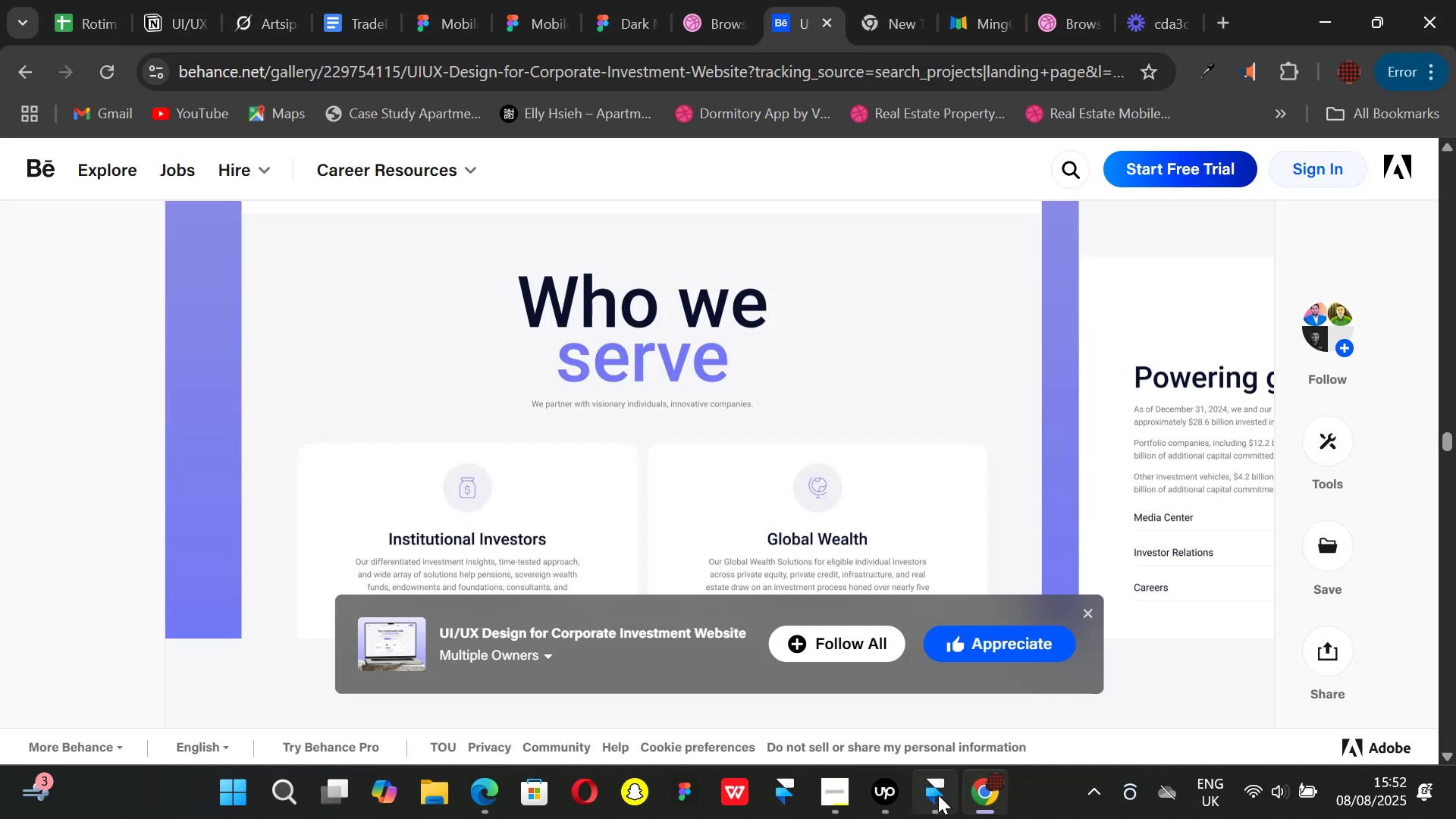 
left_click([938, 795])
 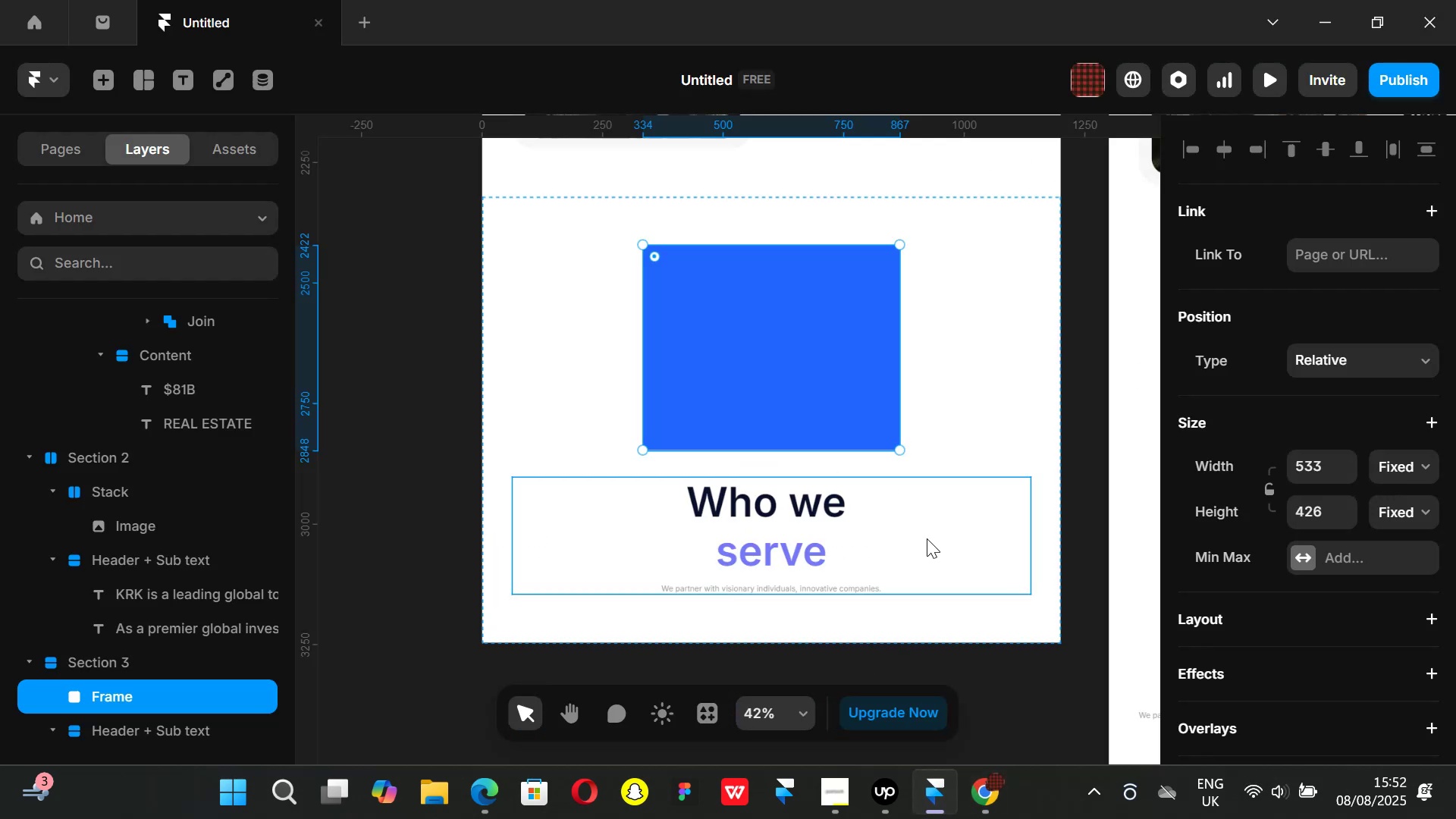 
key(Control+ControlLeft)
 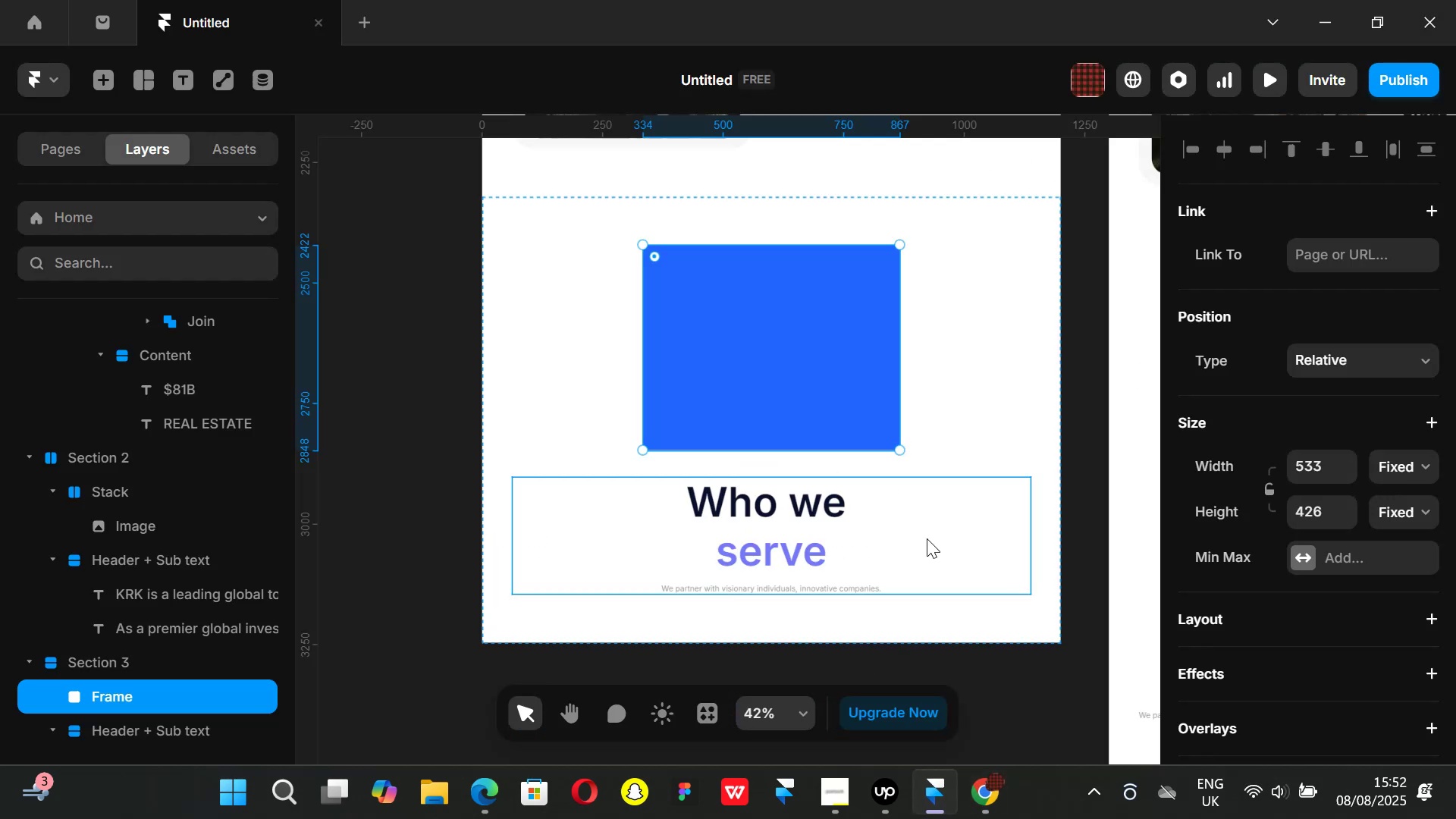 
key(Control+D)
 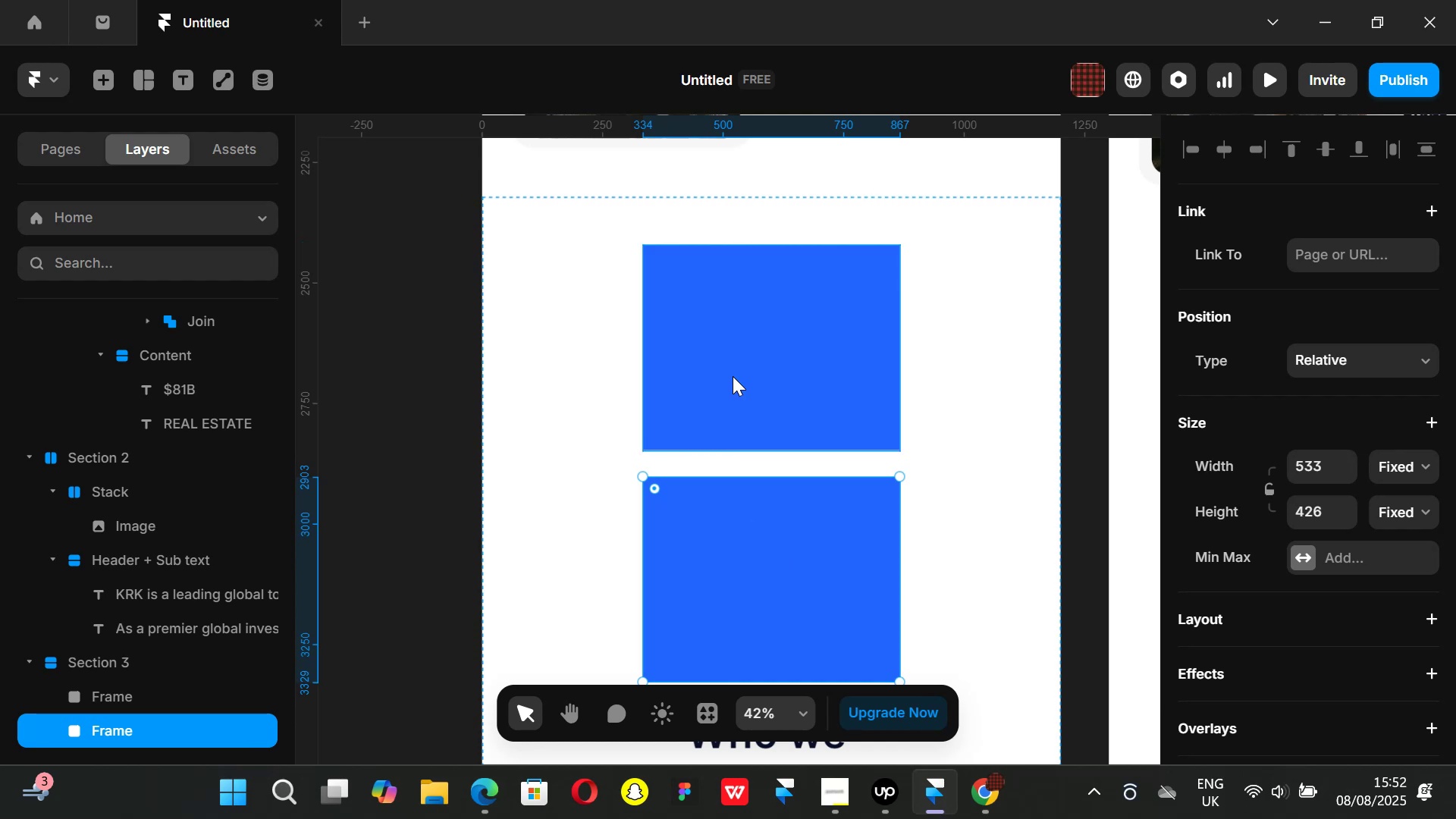 
left_click([774, 353])
 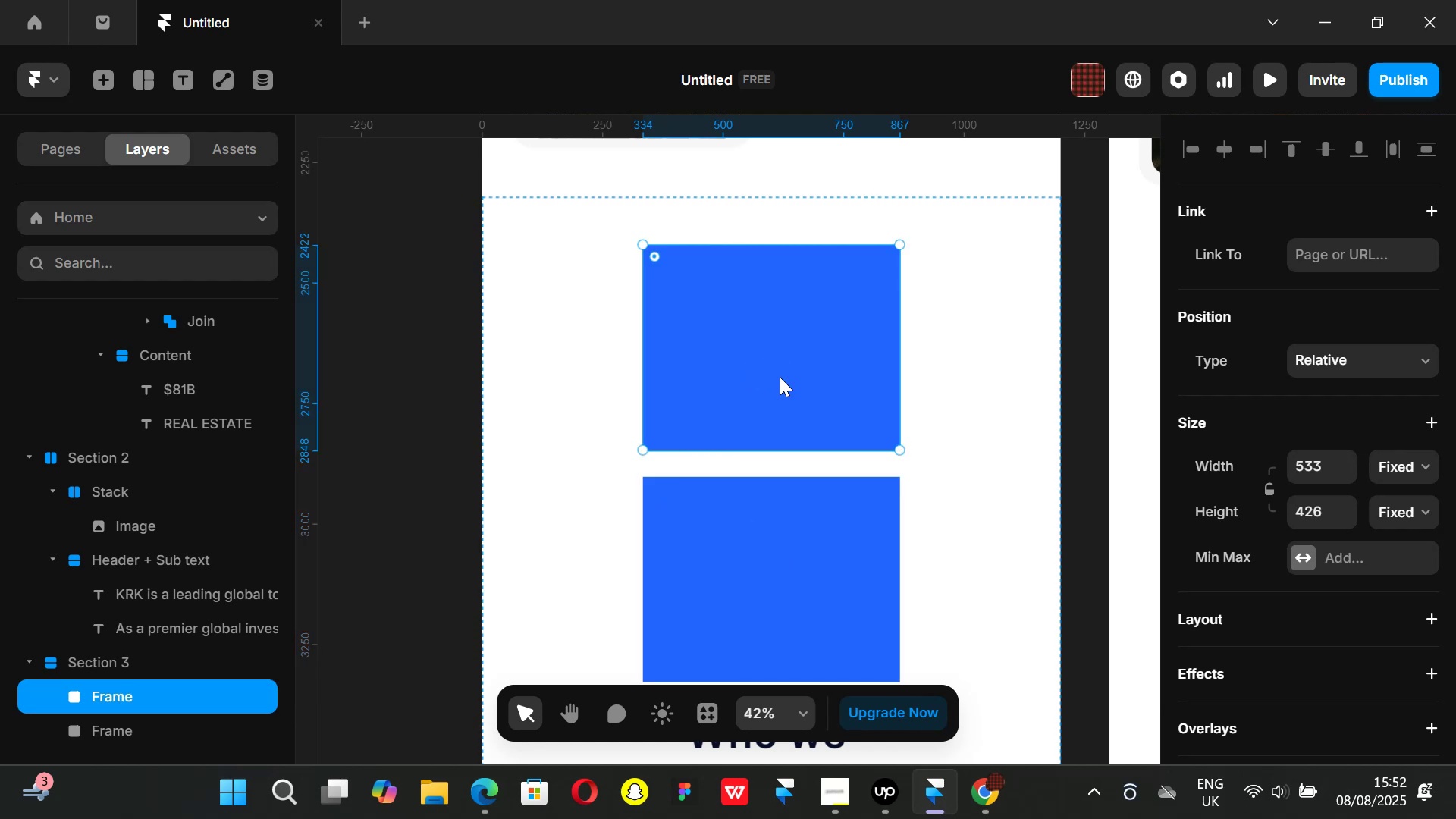 
hold_key(key=ShiftLeft, duration=0.6)
double_click([811, 560])
 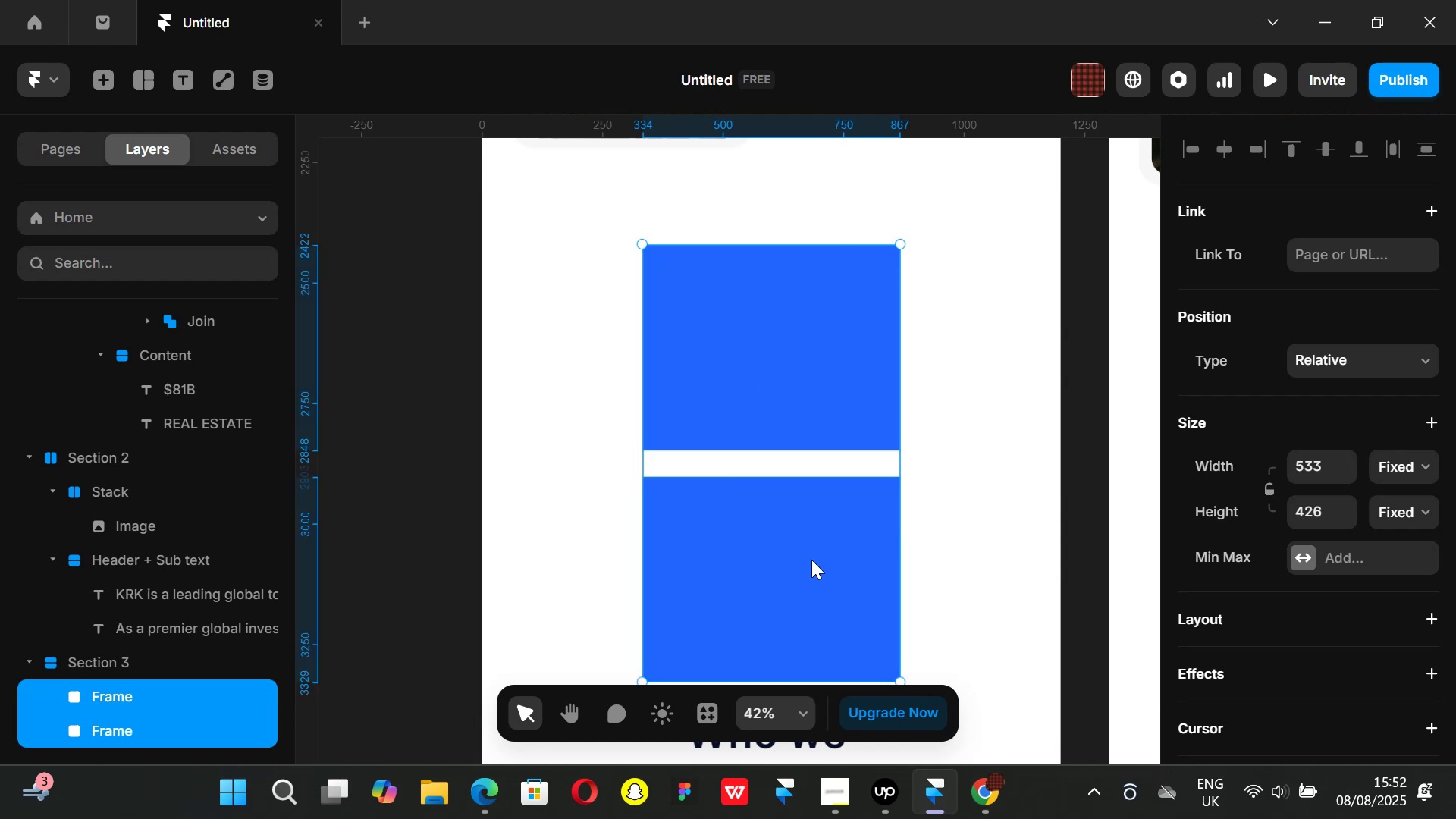 
key(Control+ControlLeft)
 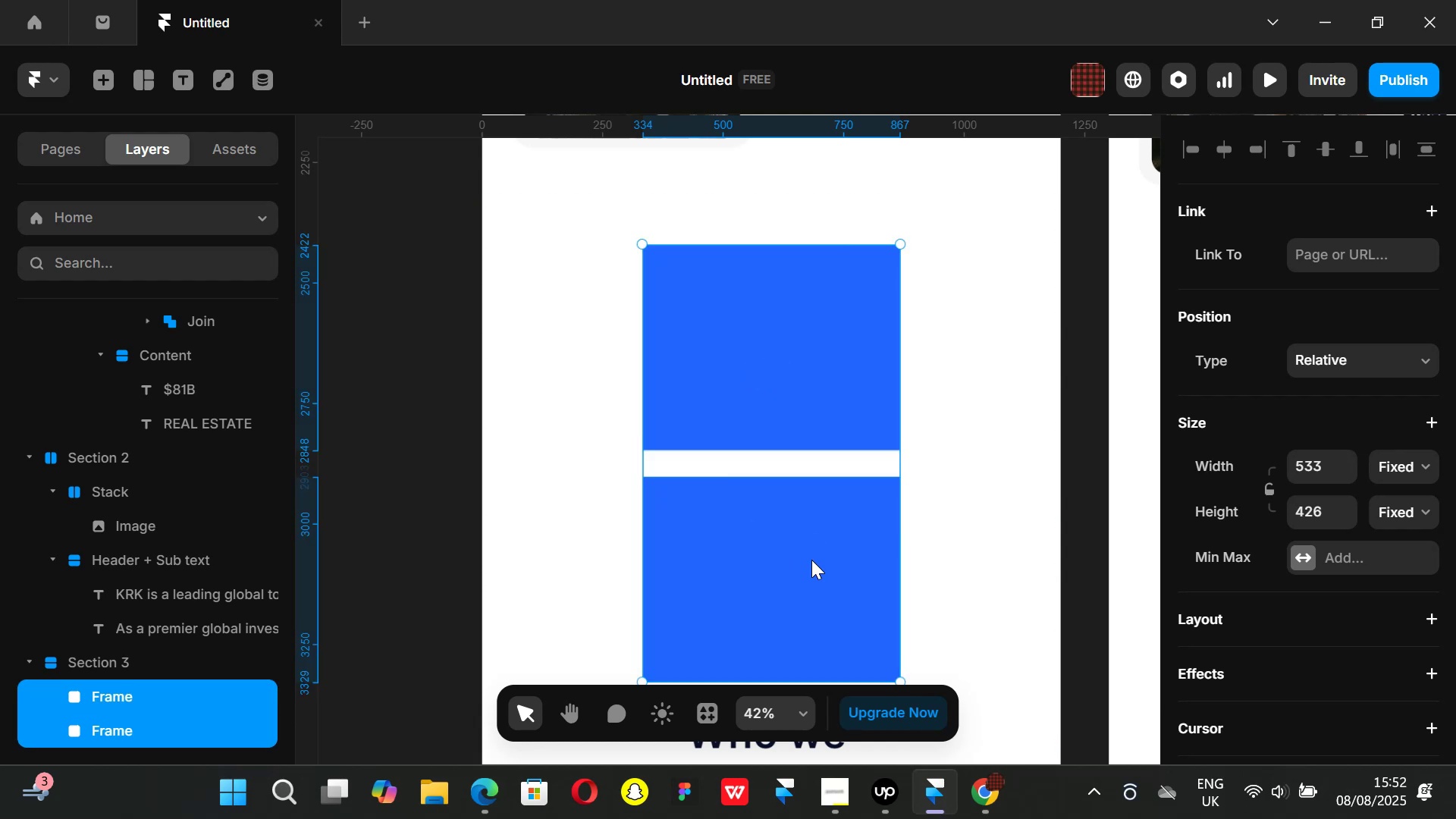 
key(Alt+Control+AltLeft)
 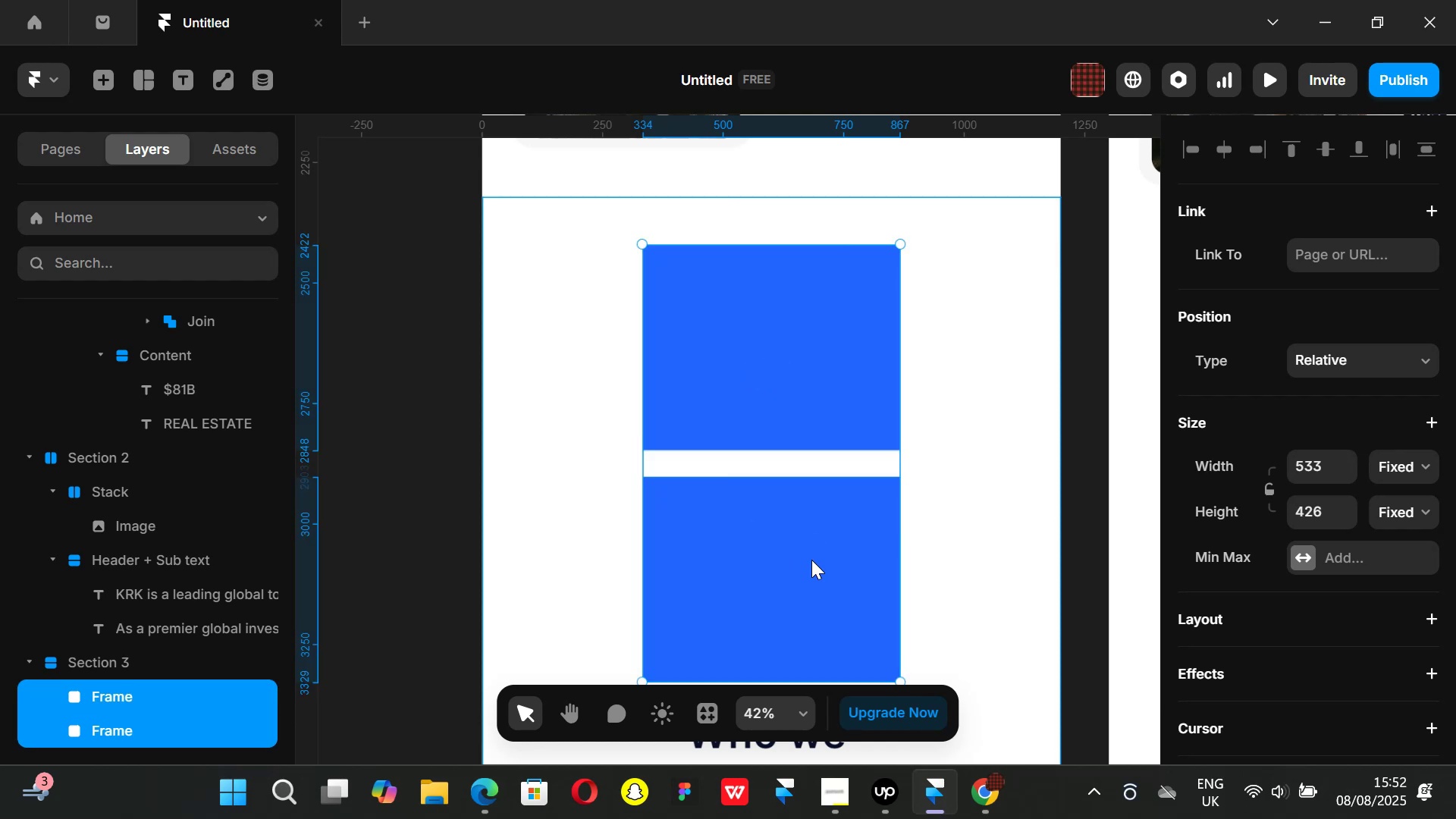 
key(Alt+Control+Enter)
 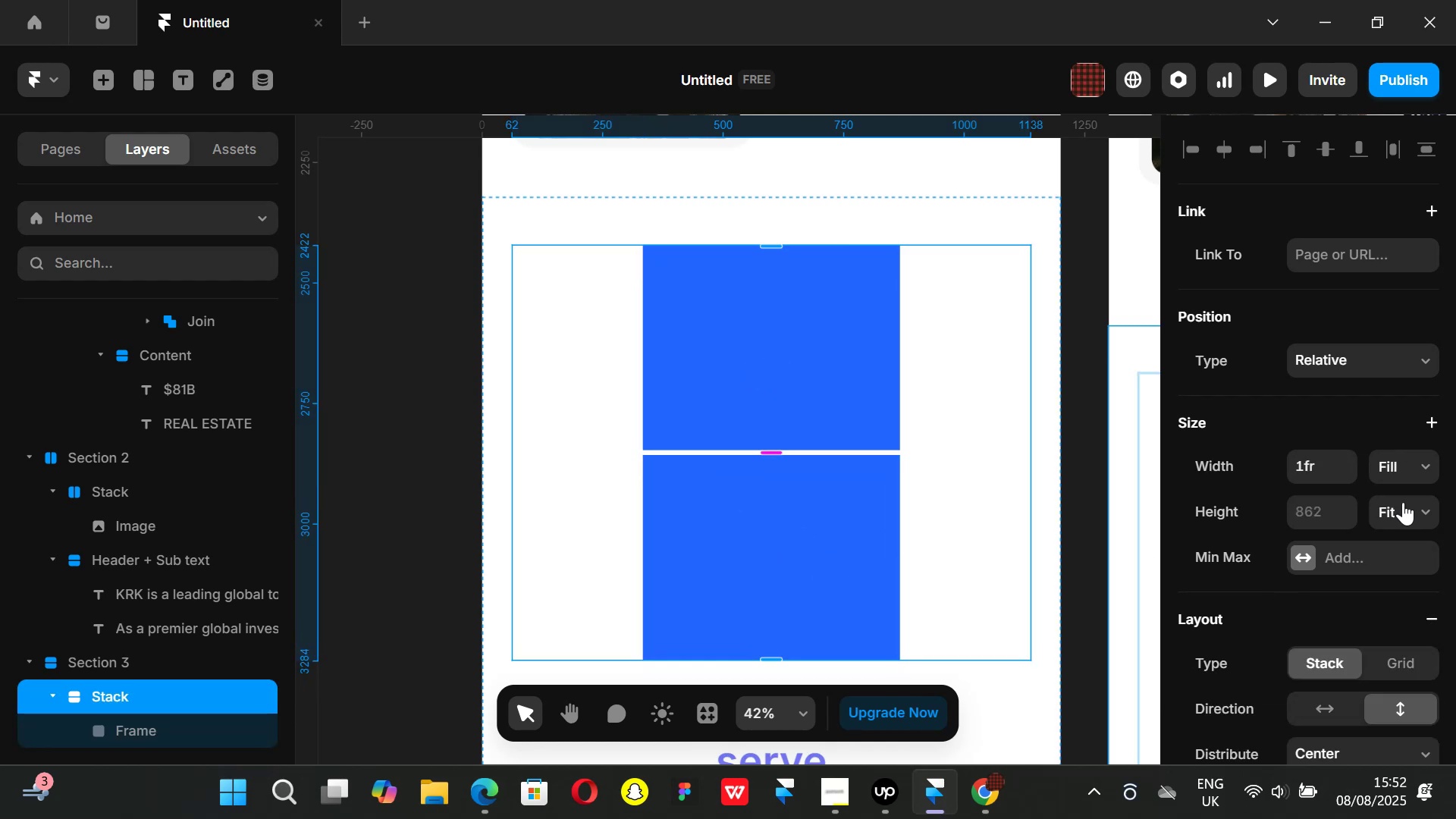 
left_click_drag(start_coordinate=[1429, 466], to_coordinate=[1429, 470])
 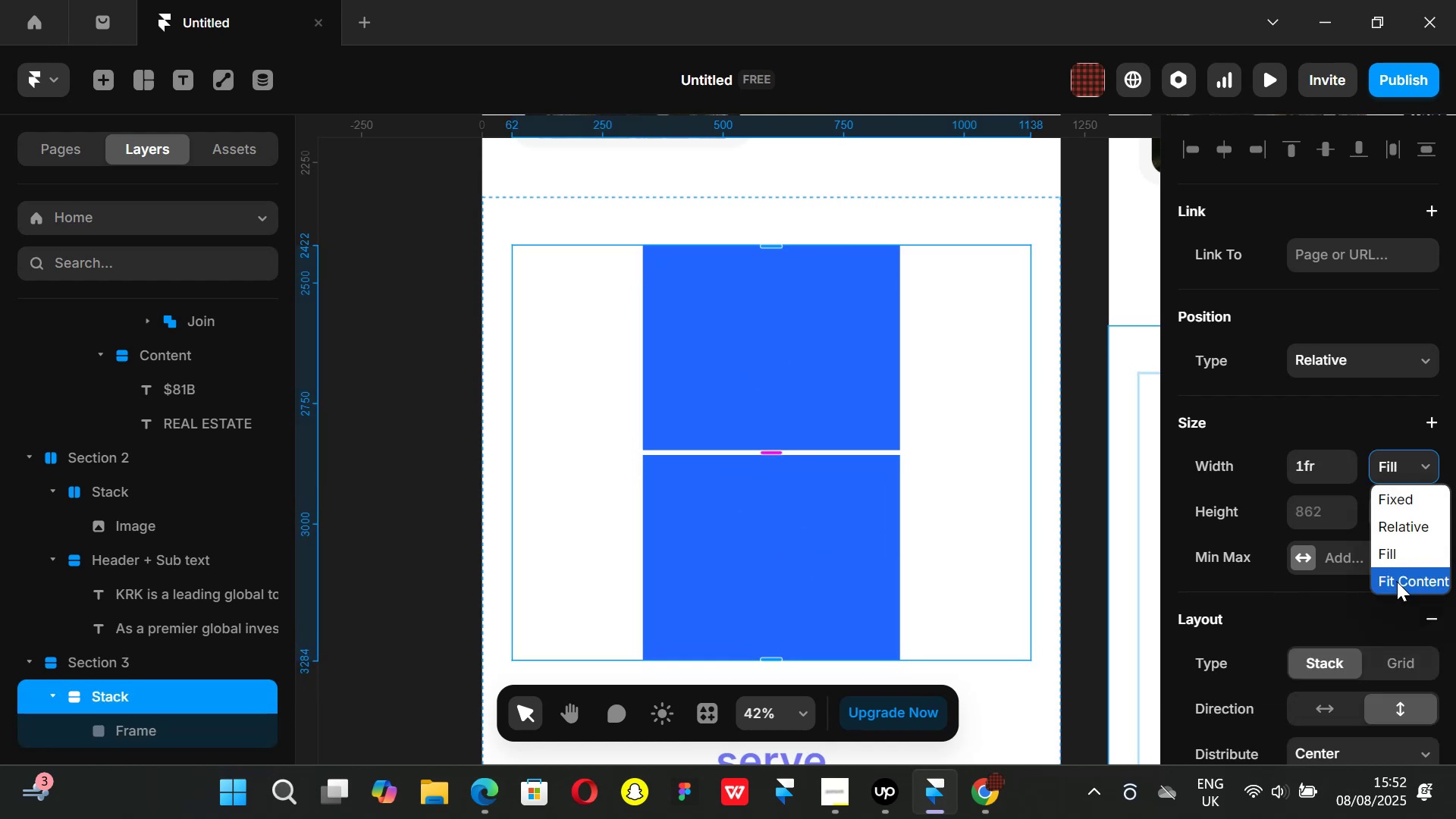 
left_click([1397, 582])
 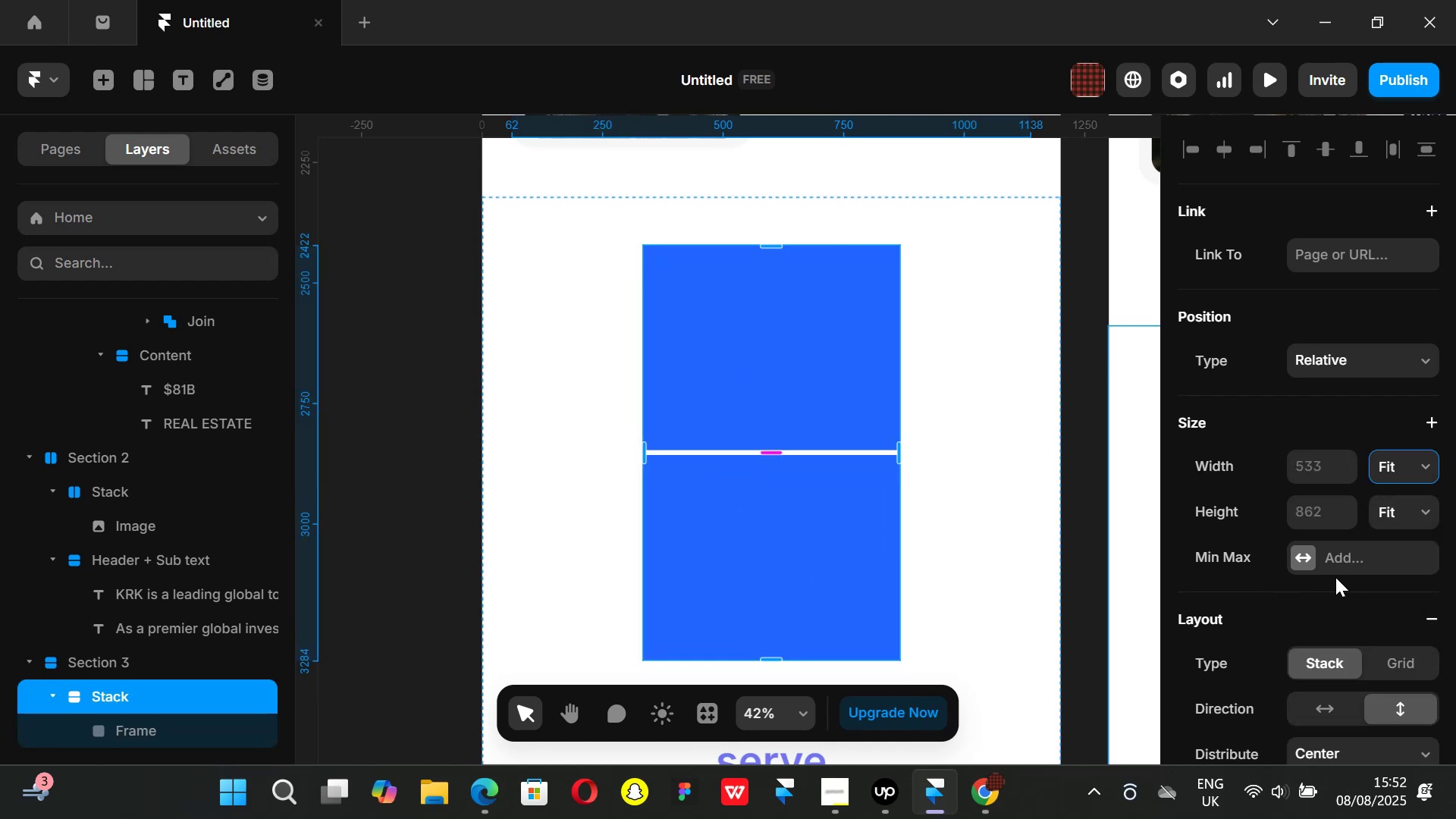 
scroll: coordinate [1342, 578], scroll_direction: down, amount: 2.0
 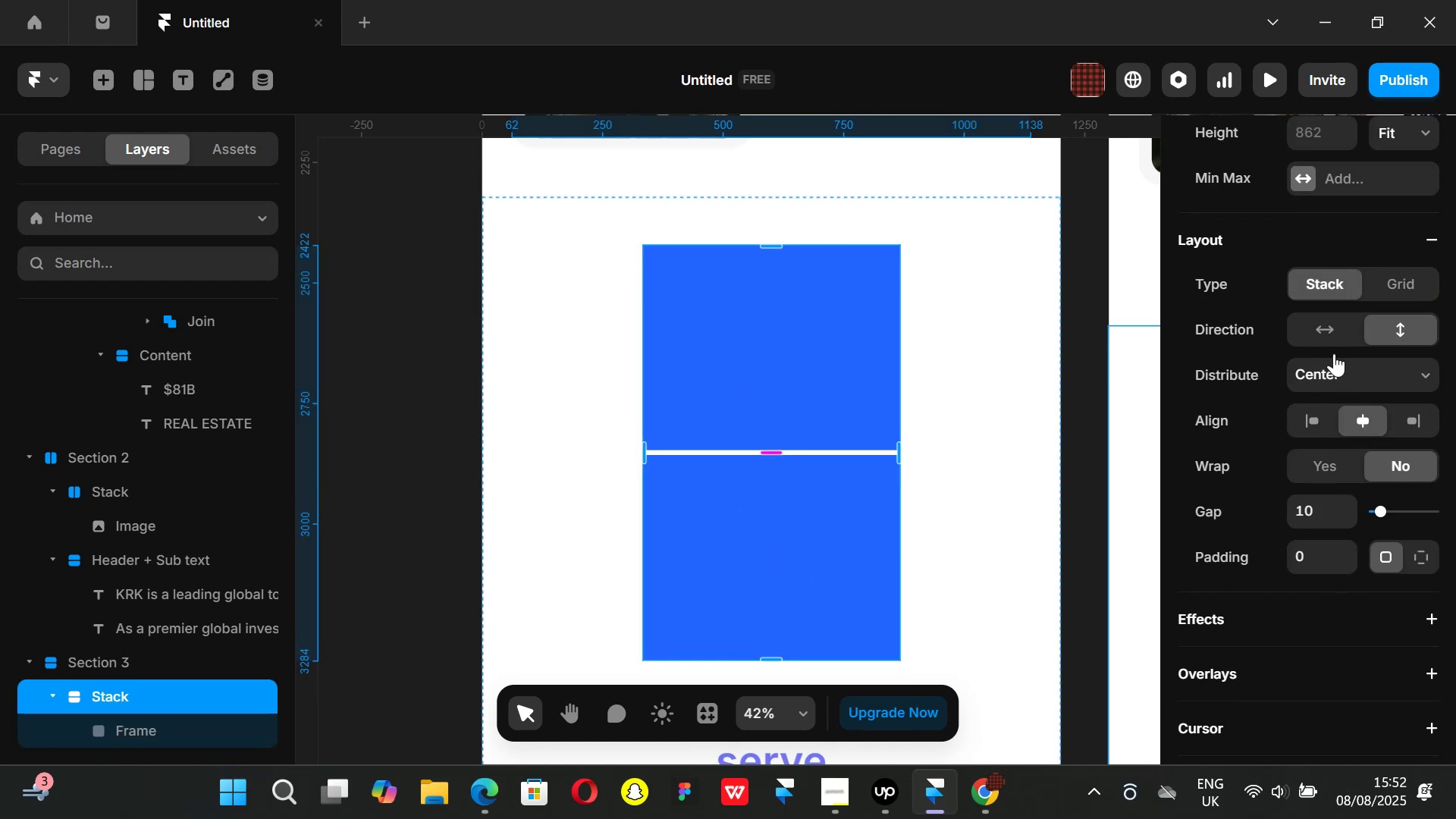 
left_click([1331, 328])
 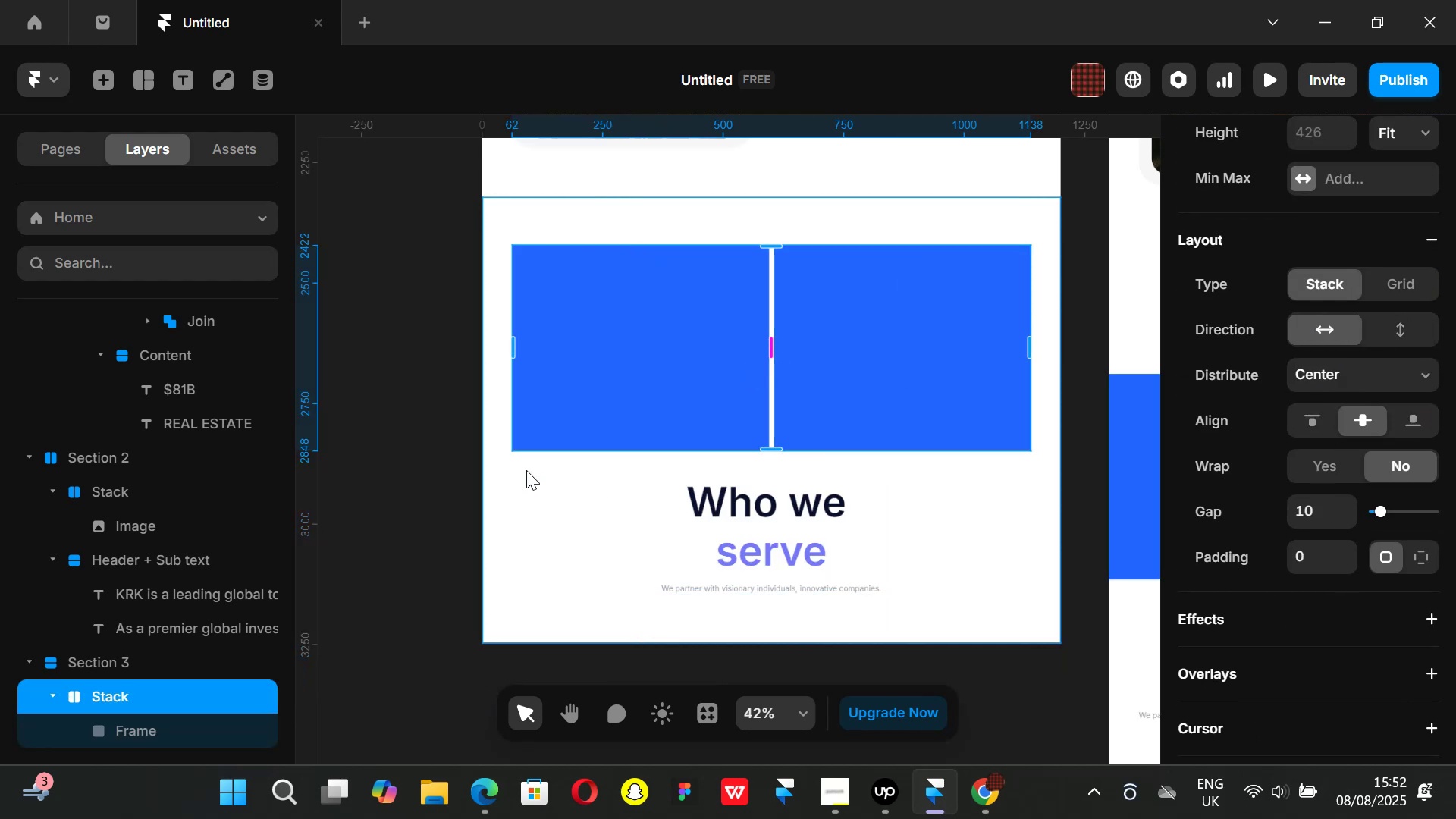 
hold_key(key=AltLeft, duration=1.51)
 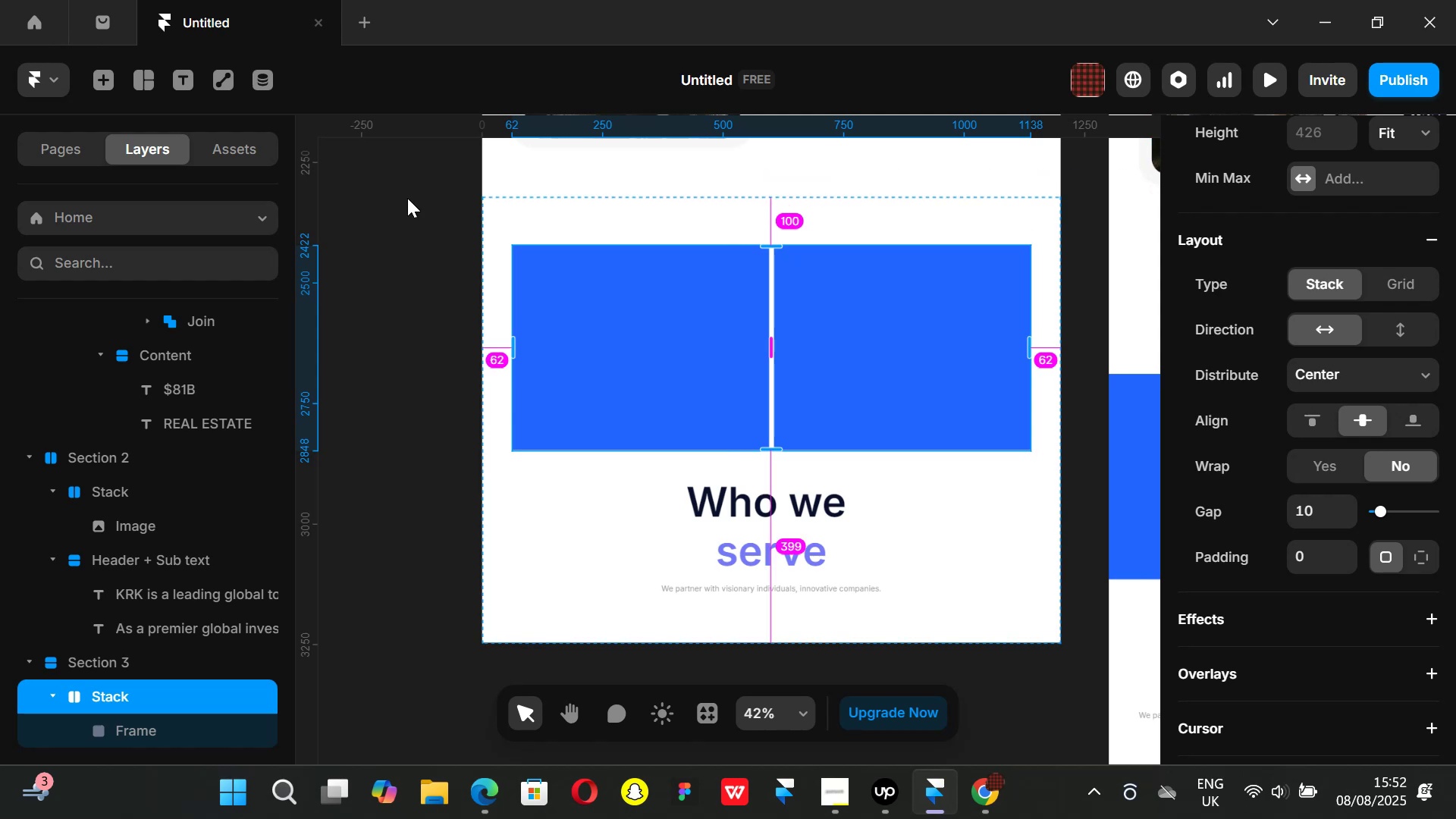 
hold_key(key=AltLeft, duration=1.51)
 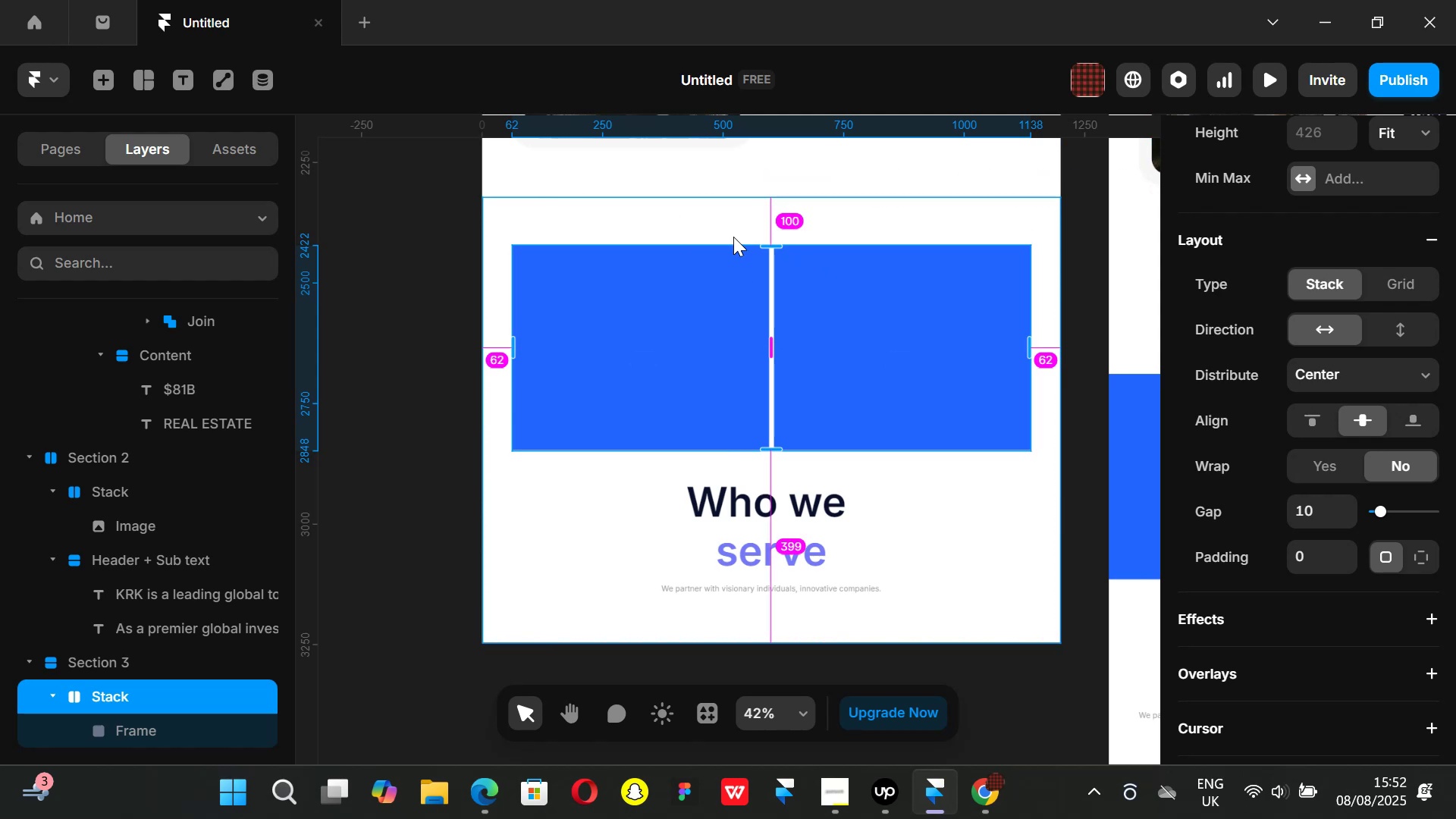 
hold_key(key=AltLeft, duration=1.51)
 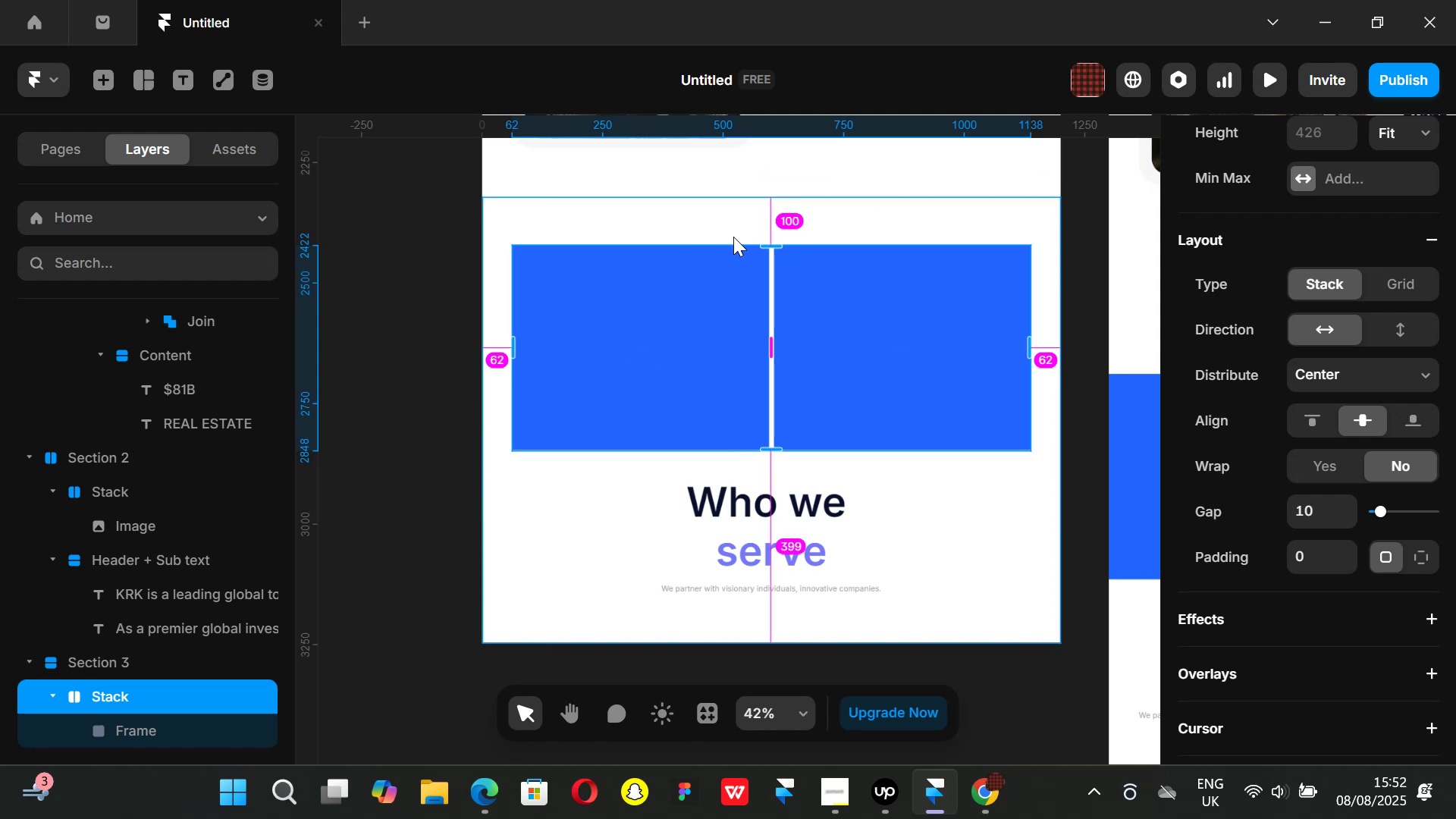 
hold_key(key=AltLeft, duration=1.51)
 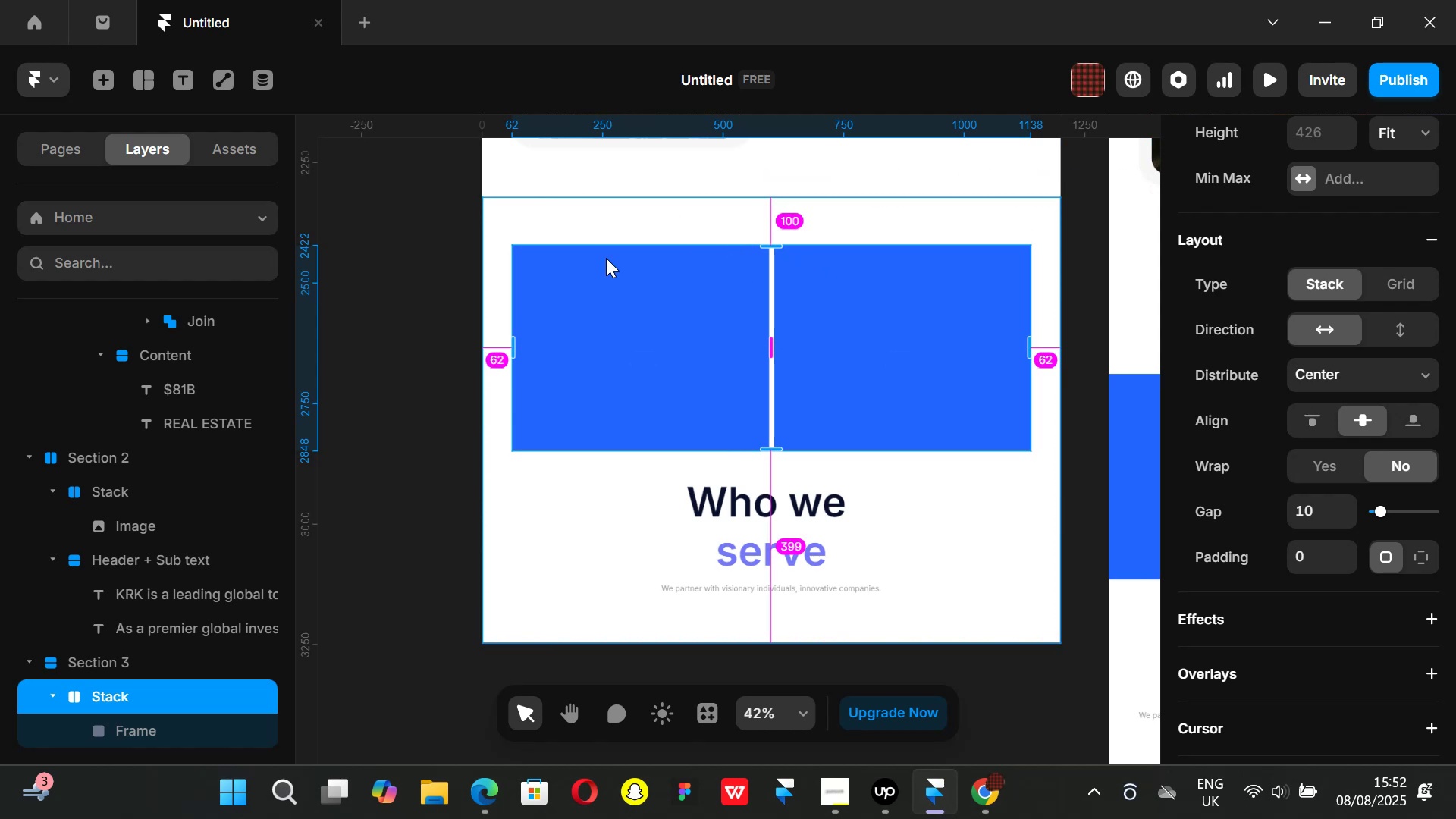 
hold_key(key=AltLeft, duration=0.41)
 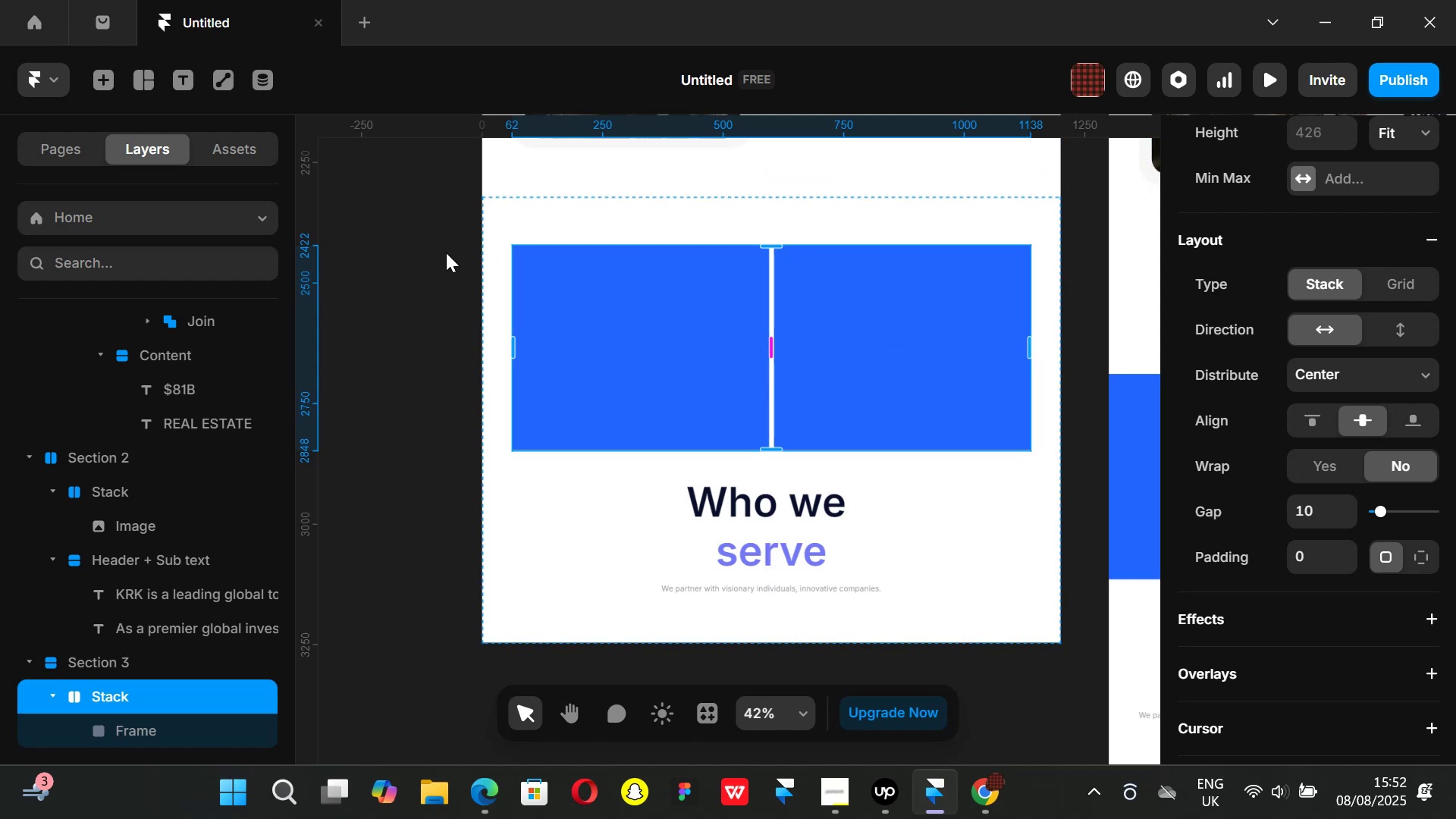 
left_click([446, 253])
 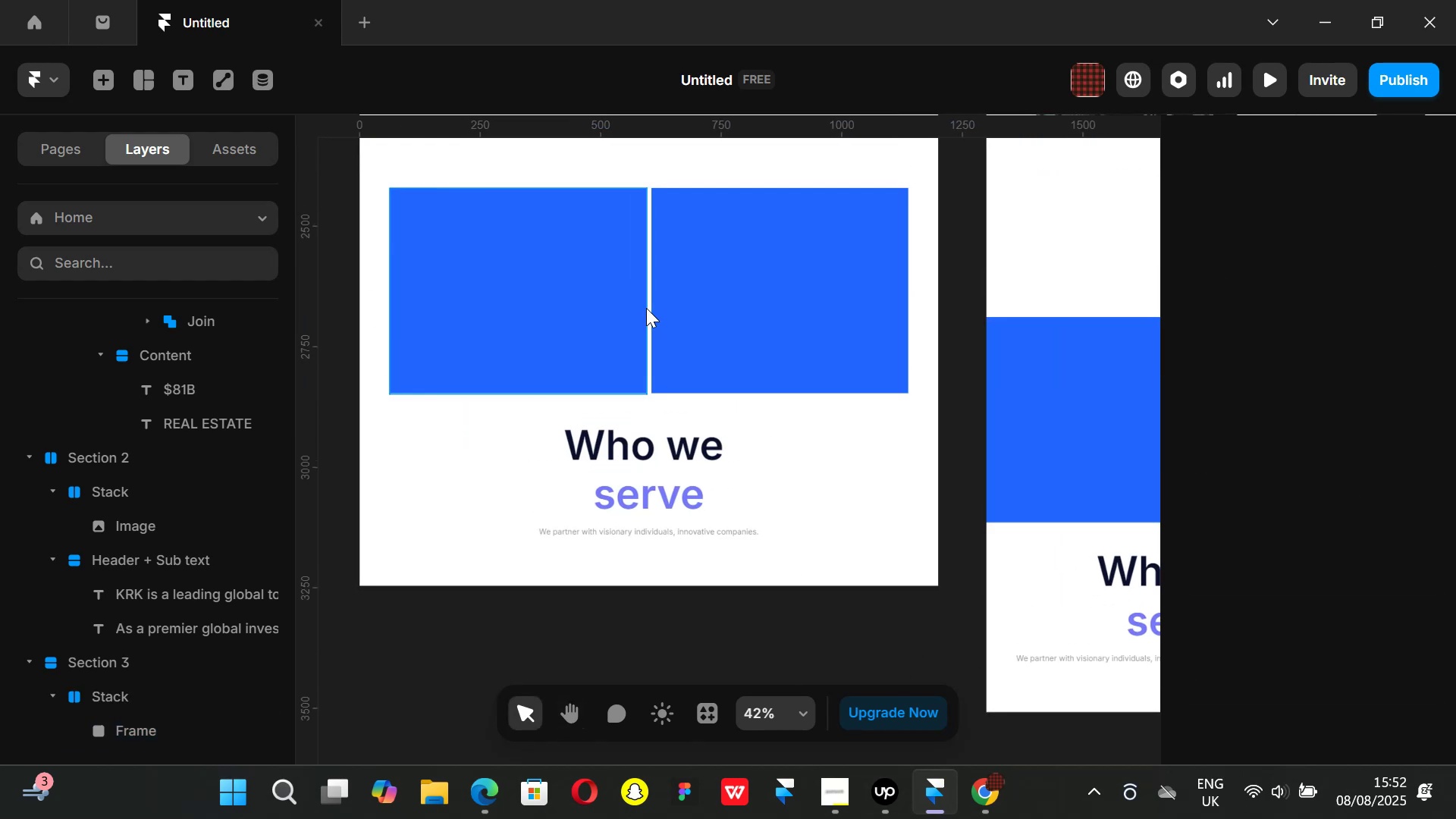 
left_click([650, 309])
 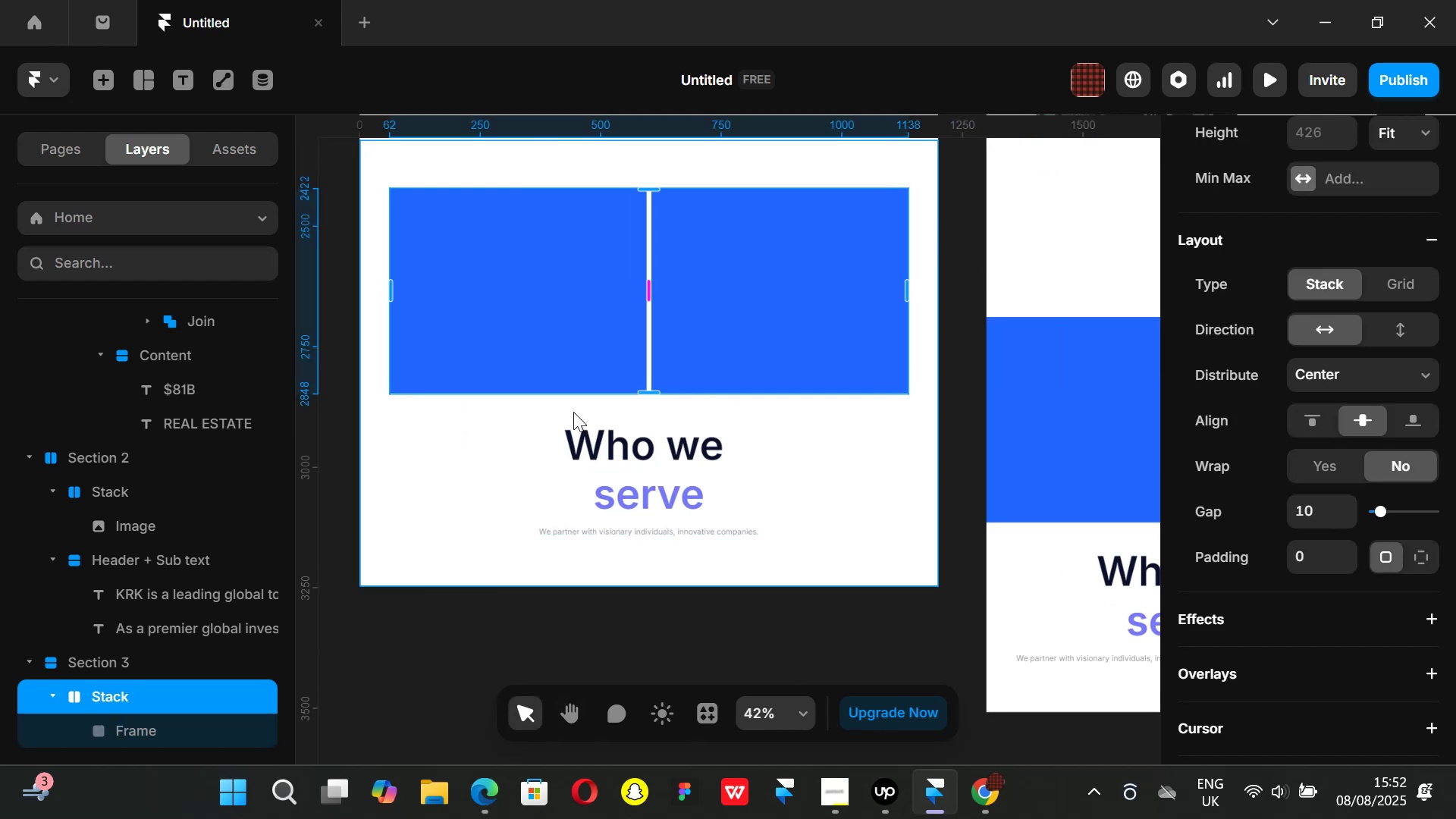 
key(ArrowDown)
 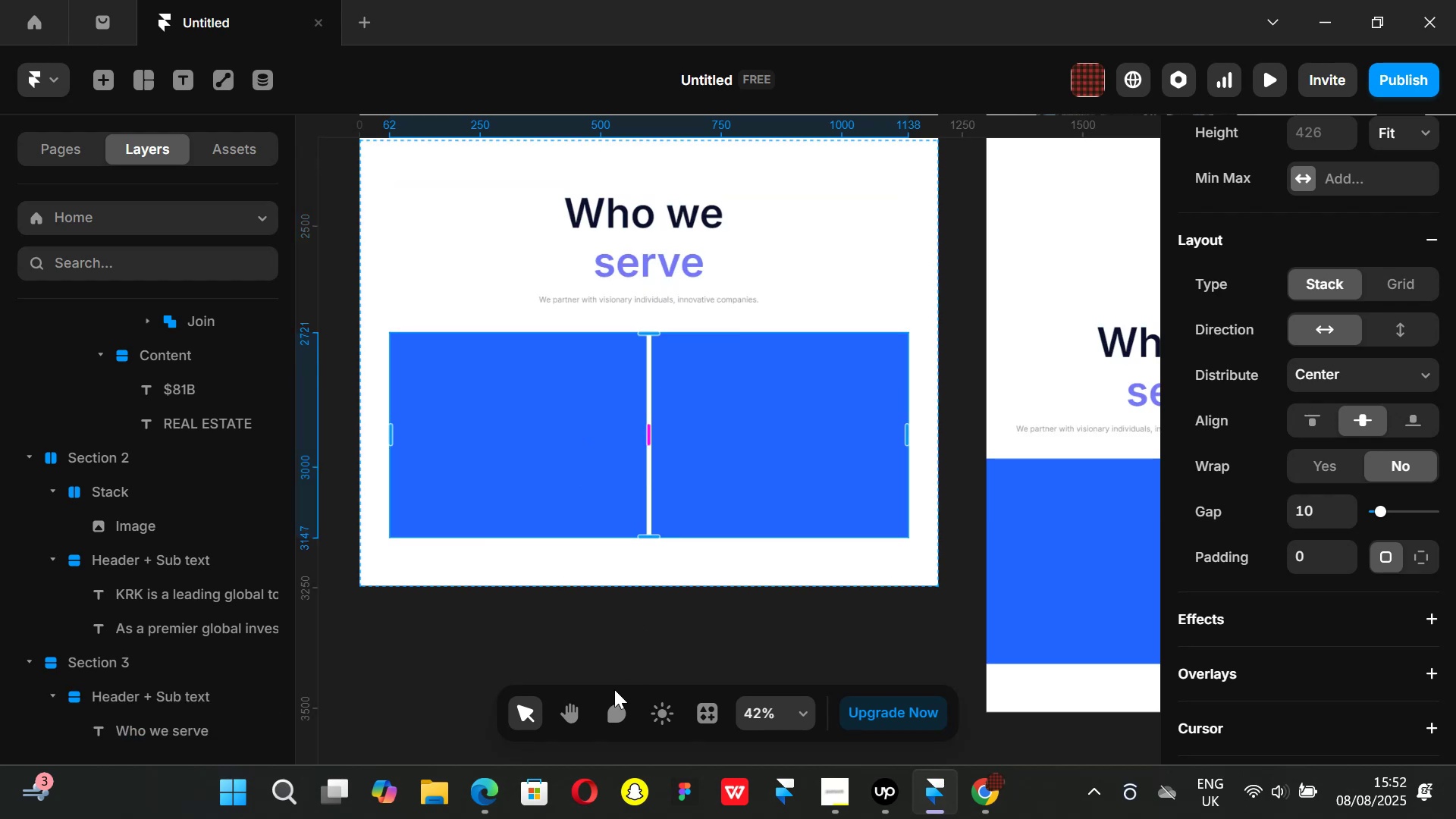 
left_click([537, 654])
 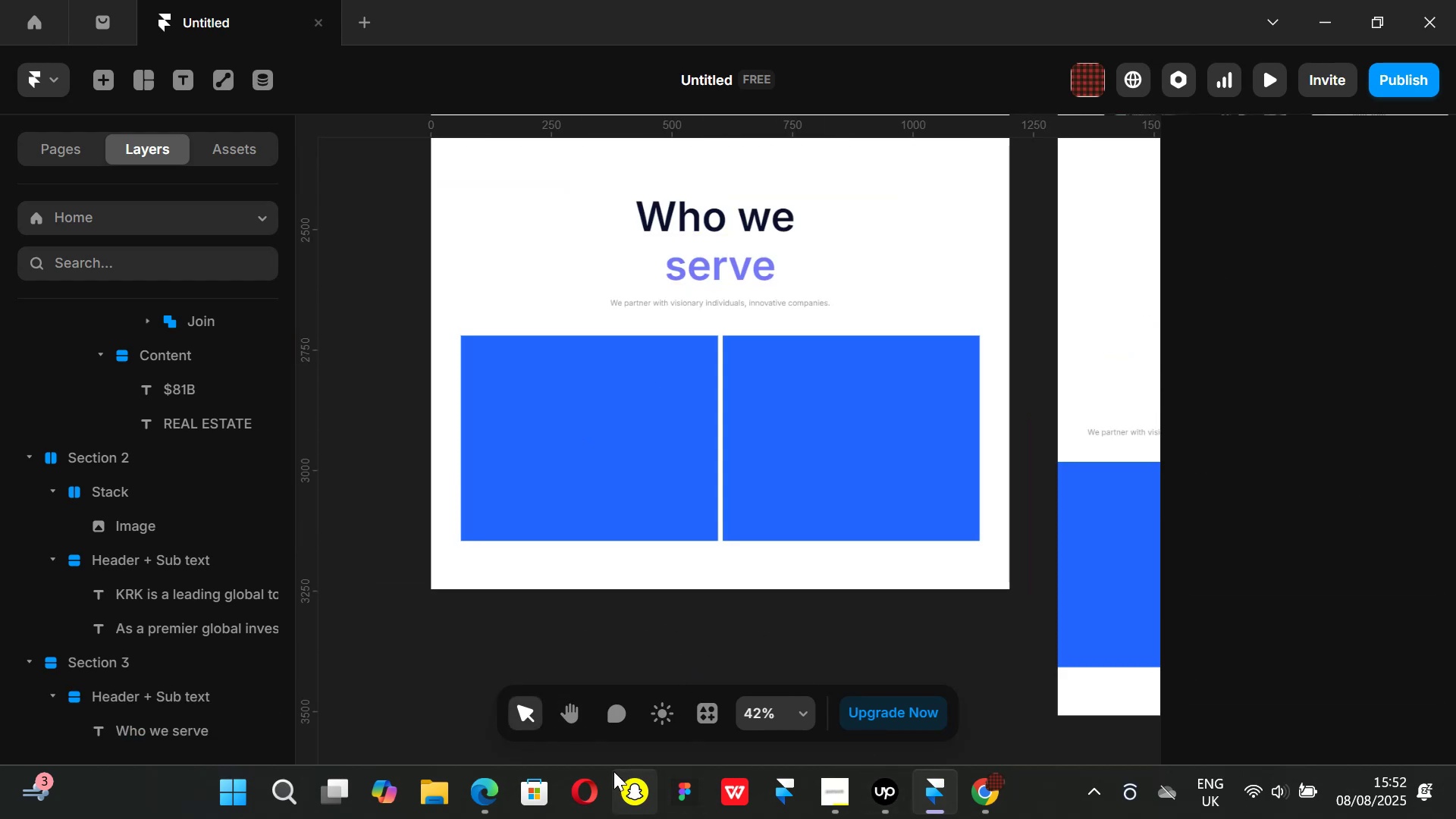 
left_click([386, 692])
 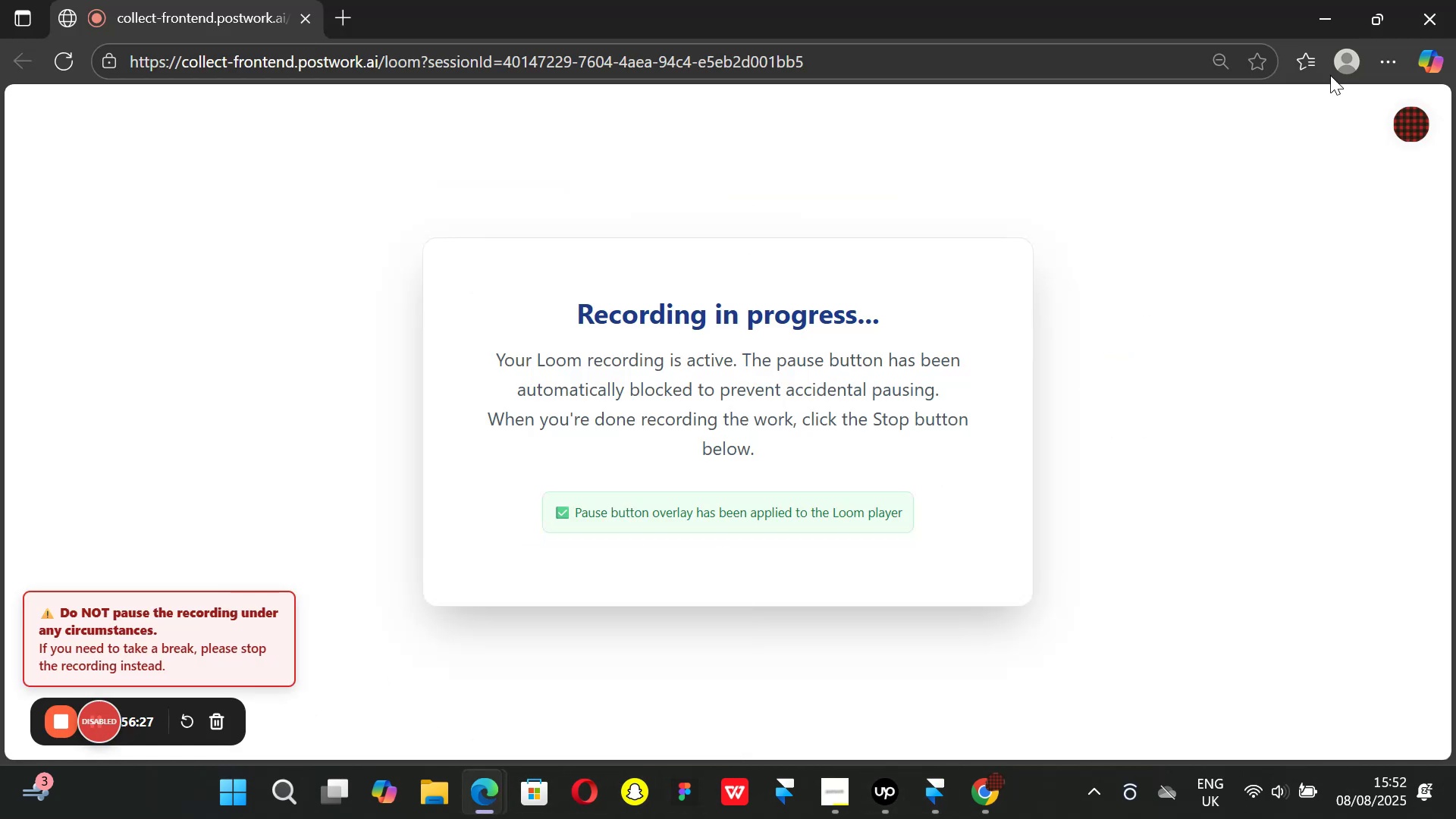 
left_click([1322, 11])
 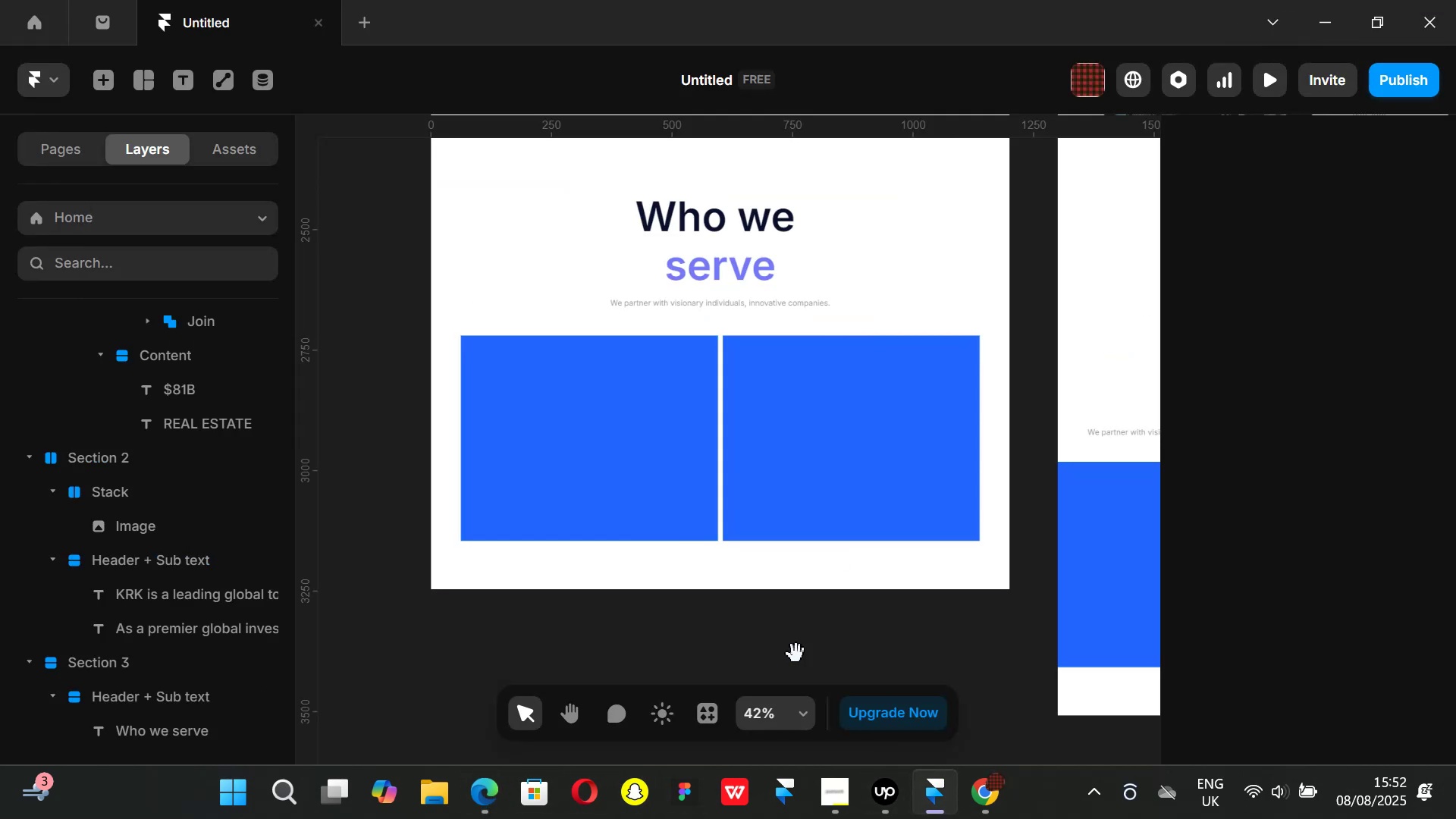 
hold_key(key=ControlLeft, duration=0.45)
scroll: coordinate [766, 630], scroll_direction: down, amount: 2.0
 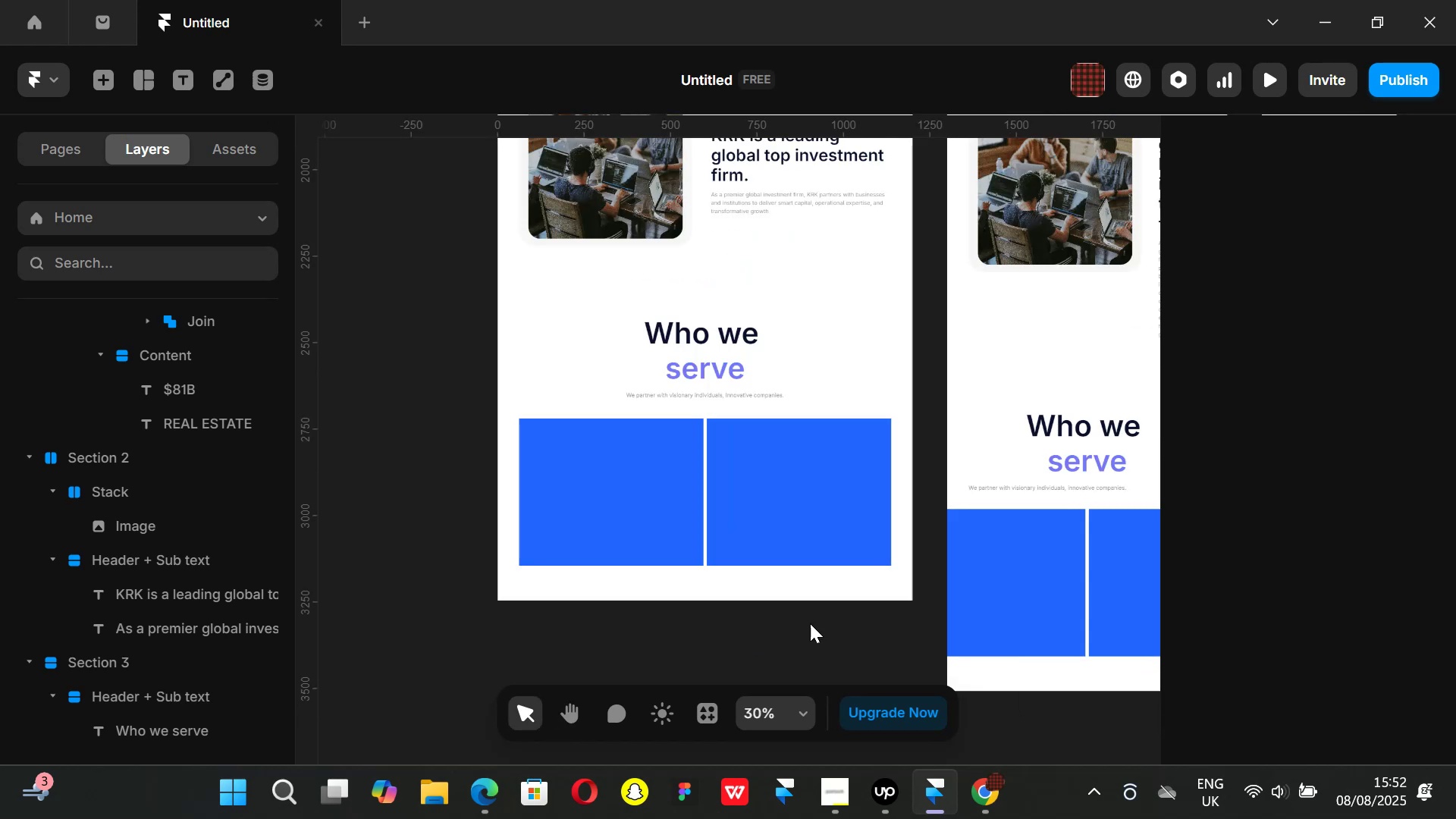 
hold_key(key=ControlLeft, duration=0.77)
scroll: coordinate [812, 621], scroll_direction: down, amount: 4.0
 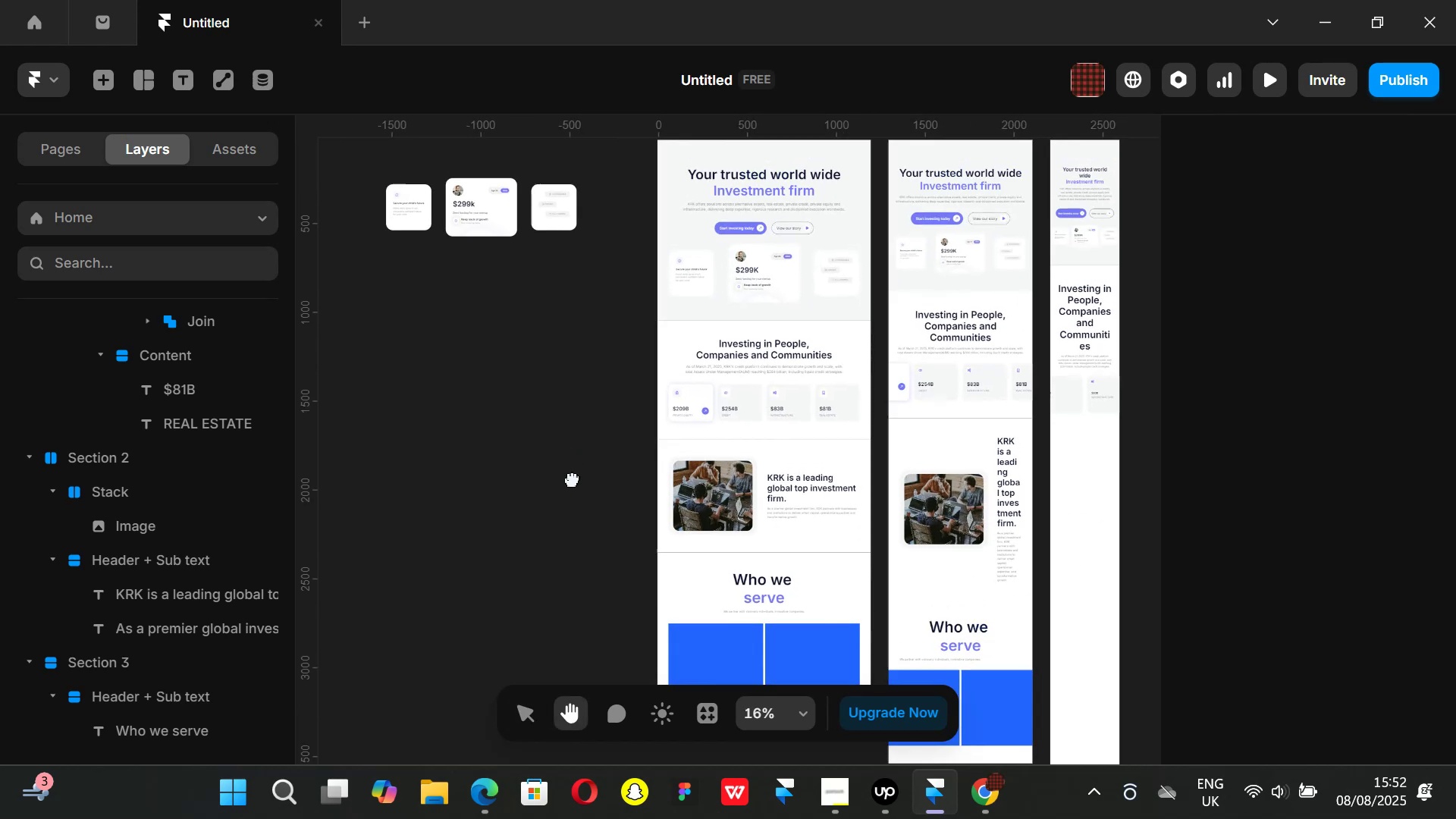 
key(Control+ControlLeft)
 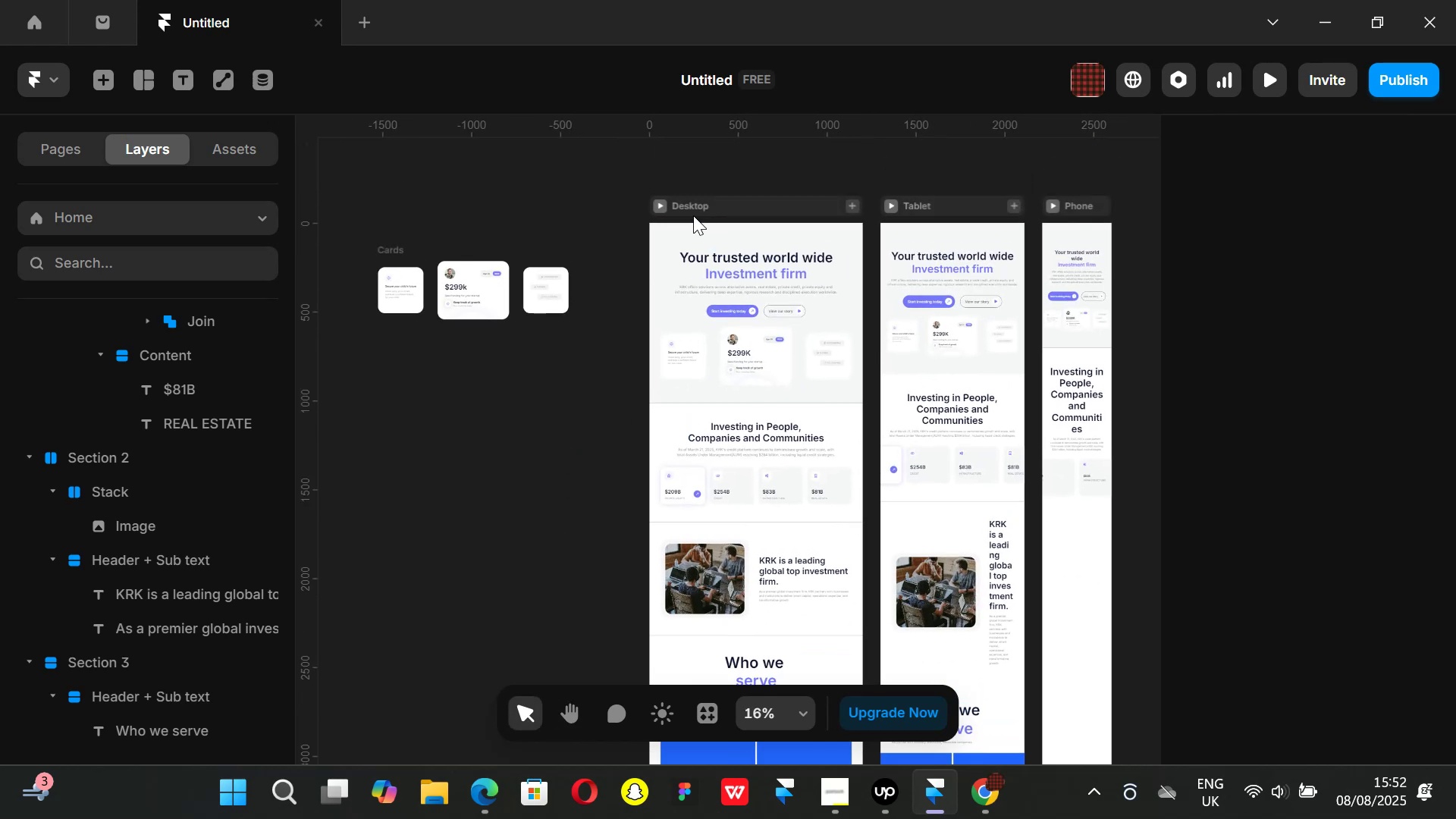 
scroll: coordinate [693, 215], scroll_direction: up, amount: 2.0
 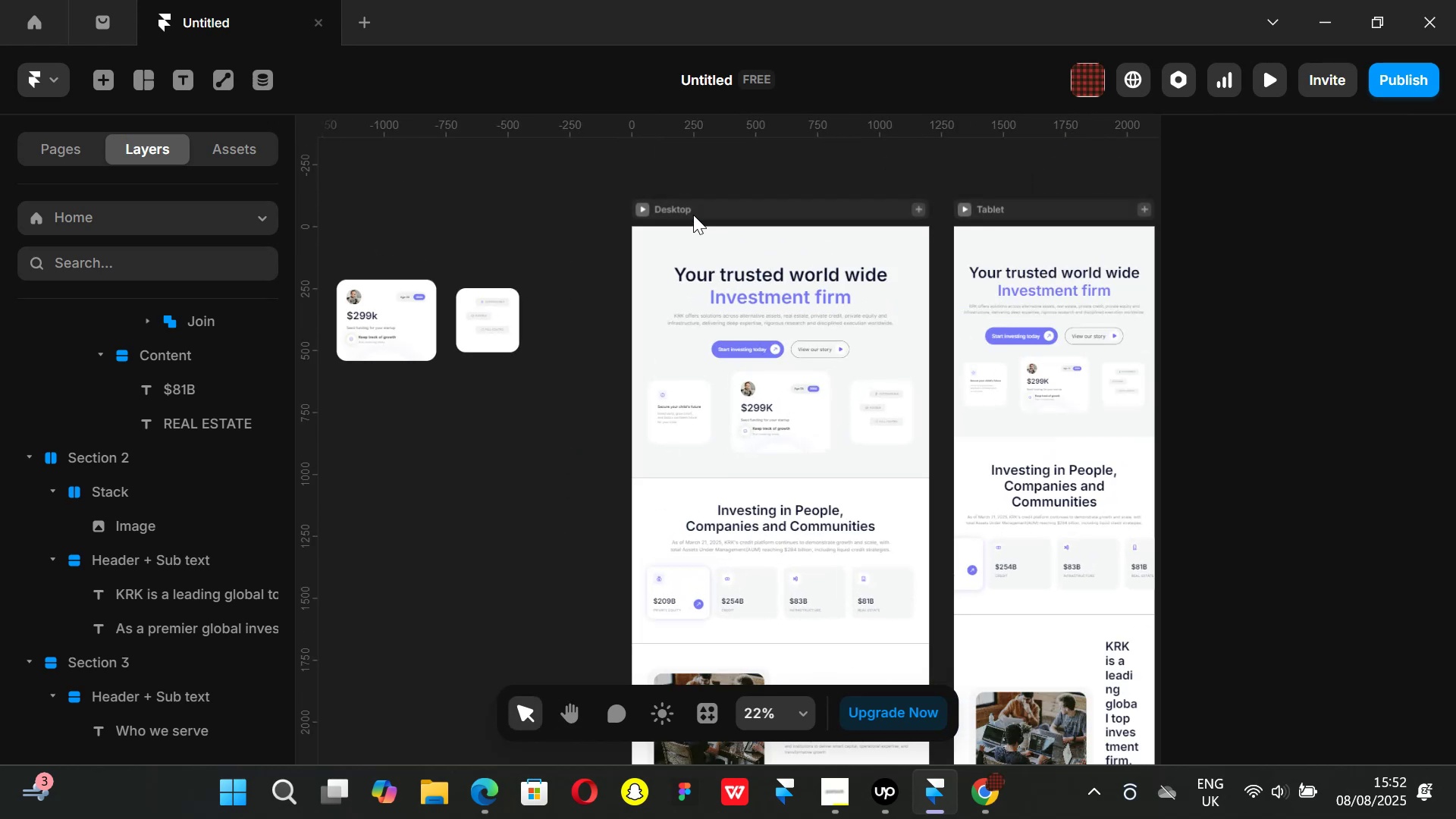 
key(Control+ControlLeft)
 